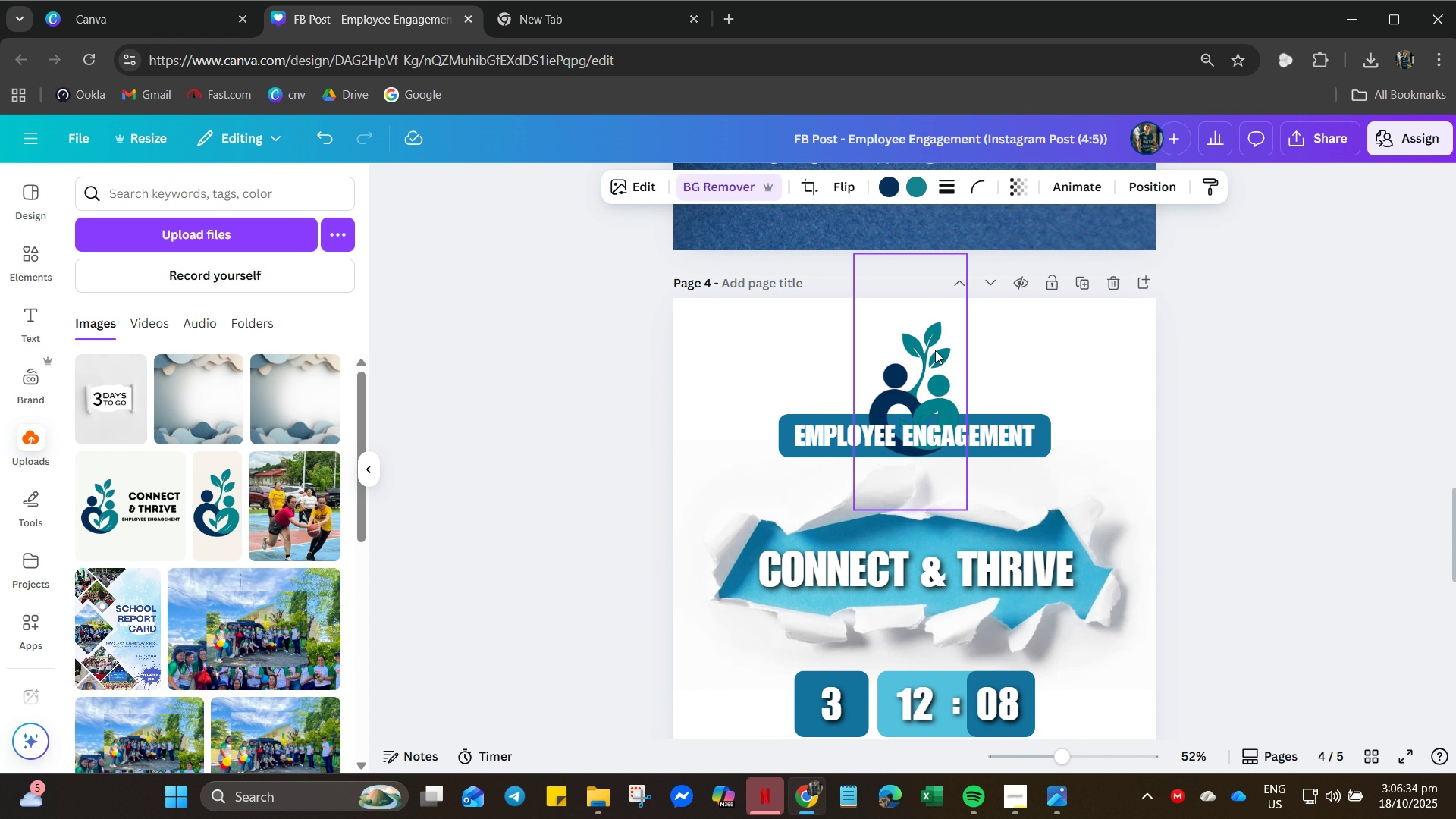 
left_click_drag(start_coordinate=[930, 357], to_coordinate=[910, 355])
 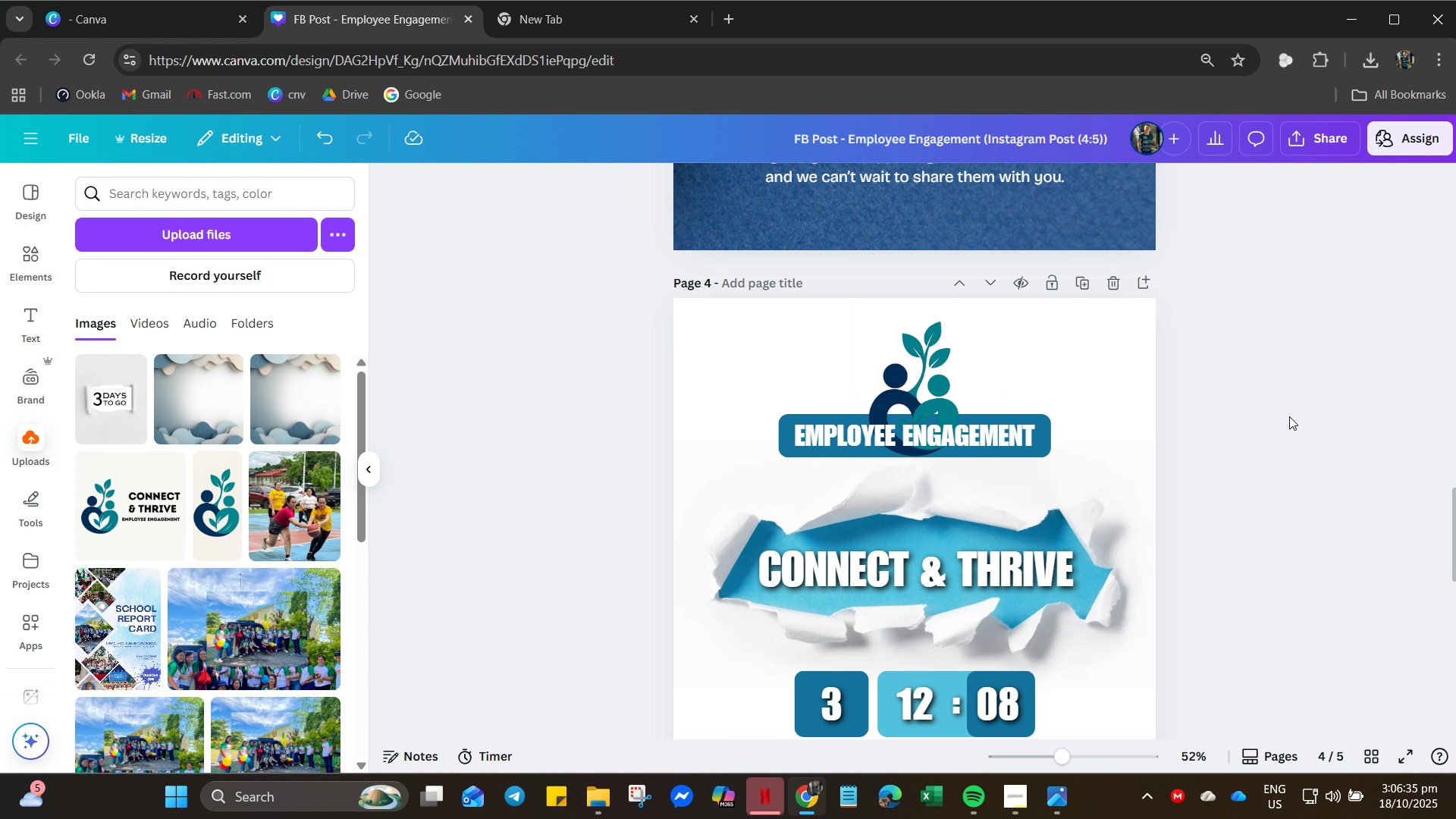 
left_click([1298, 411])
 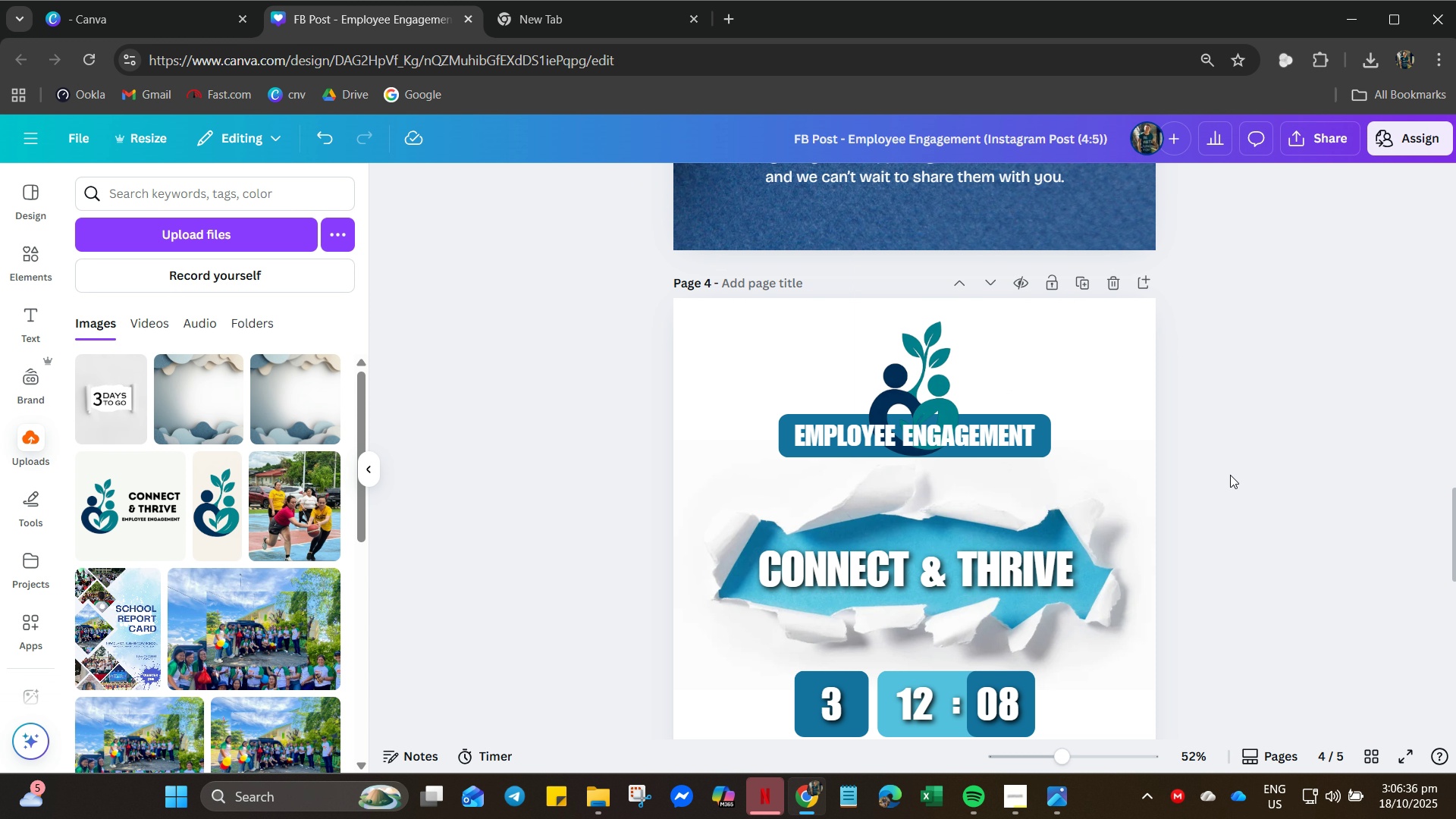 
scroll: coordinate [1122, 516], scroll_direction: down, amount: 6.0
 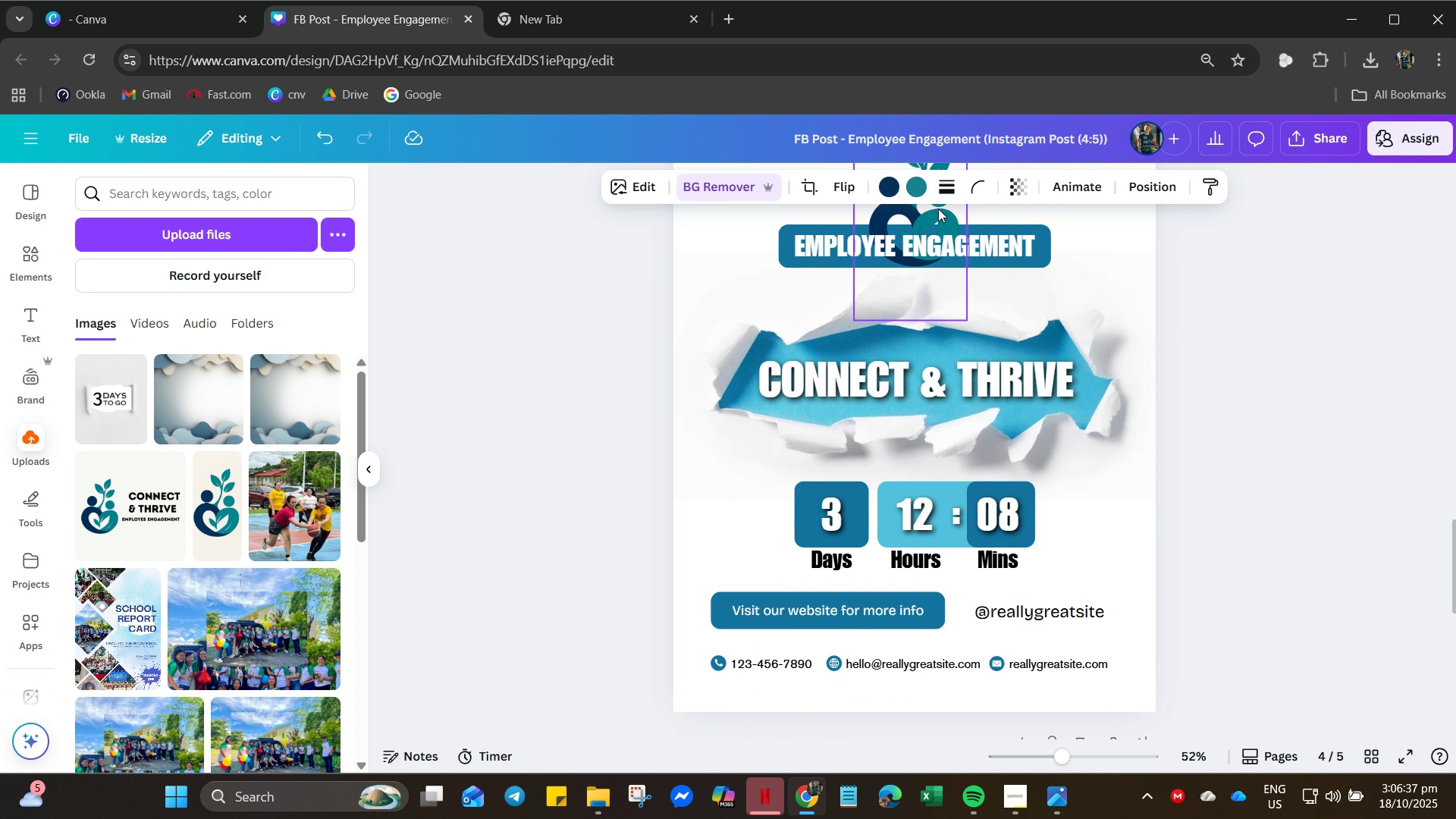 
left_click([938, 209])
 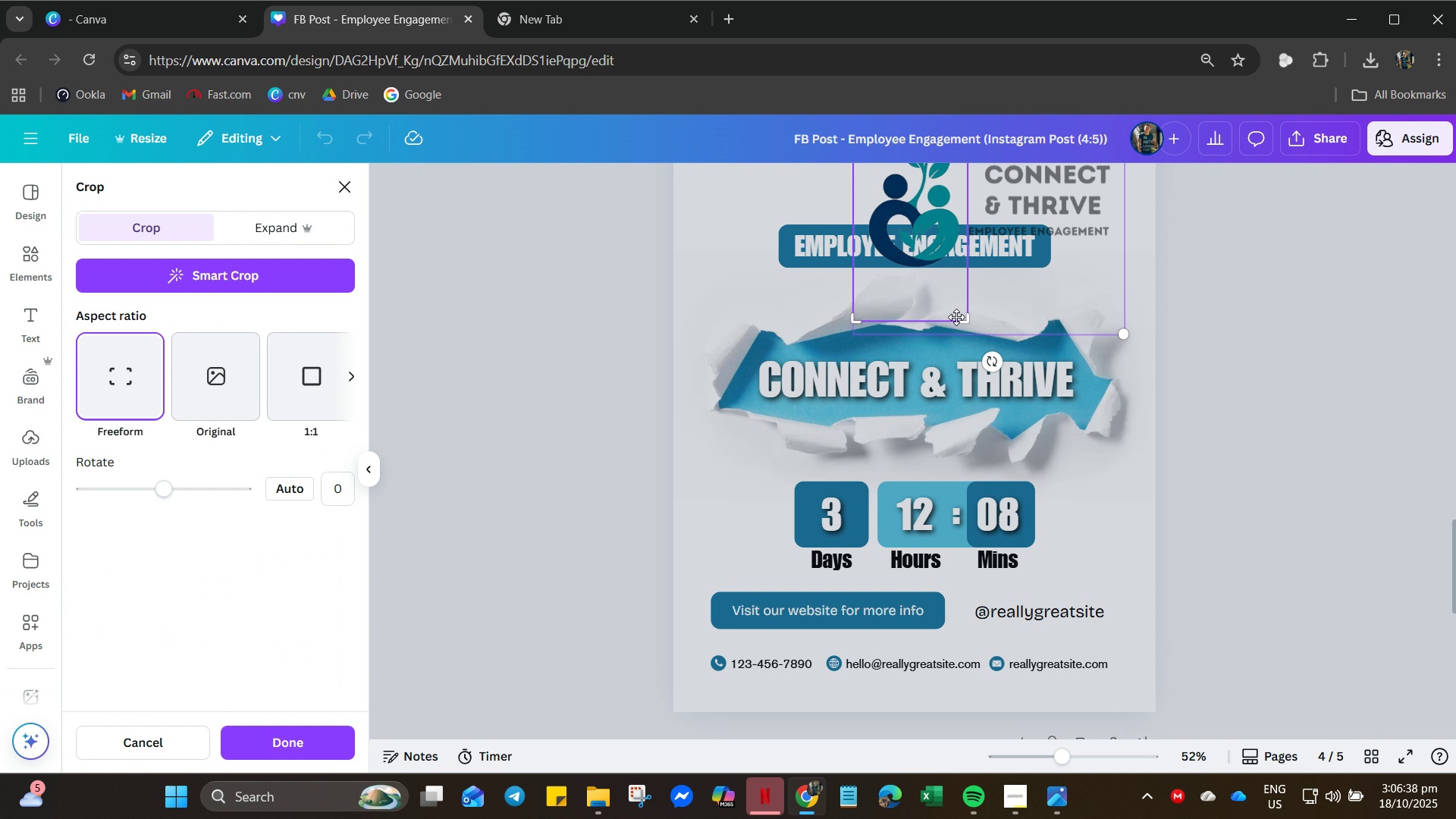 
left_click_drag(start_coordinate=[963, 324], to_coordinate=[965, 297])
 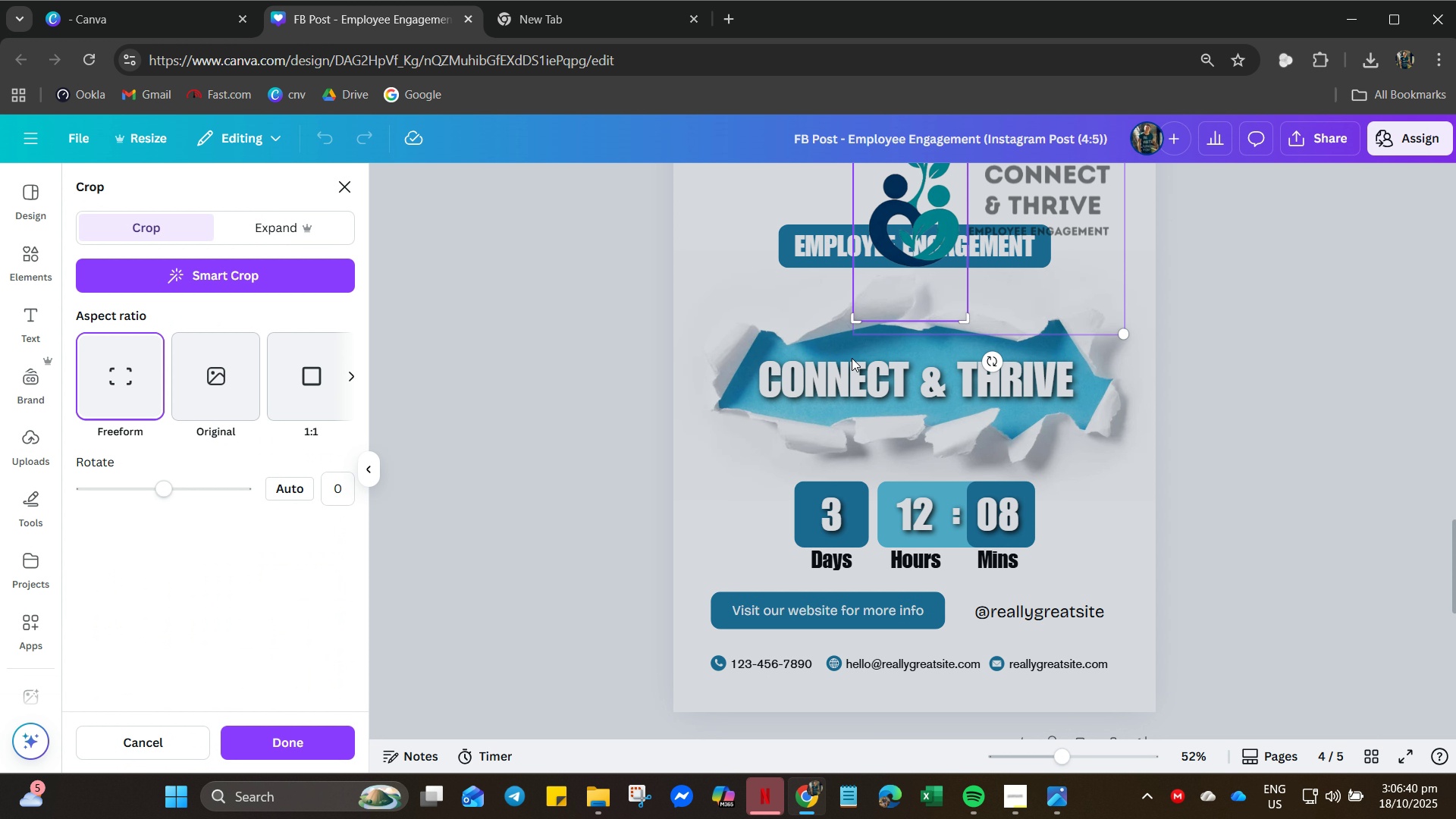 
scroll: coordinate [932, 350], scroll_direction: up, amount: 8.0
 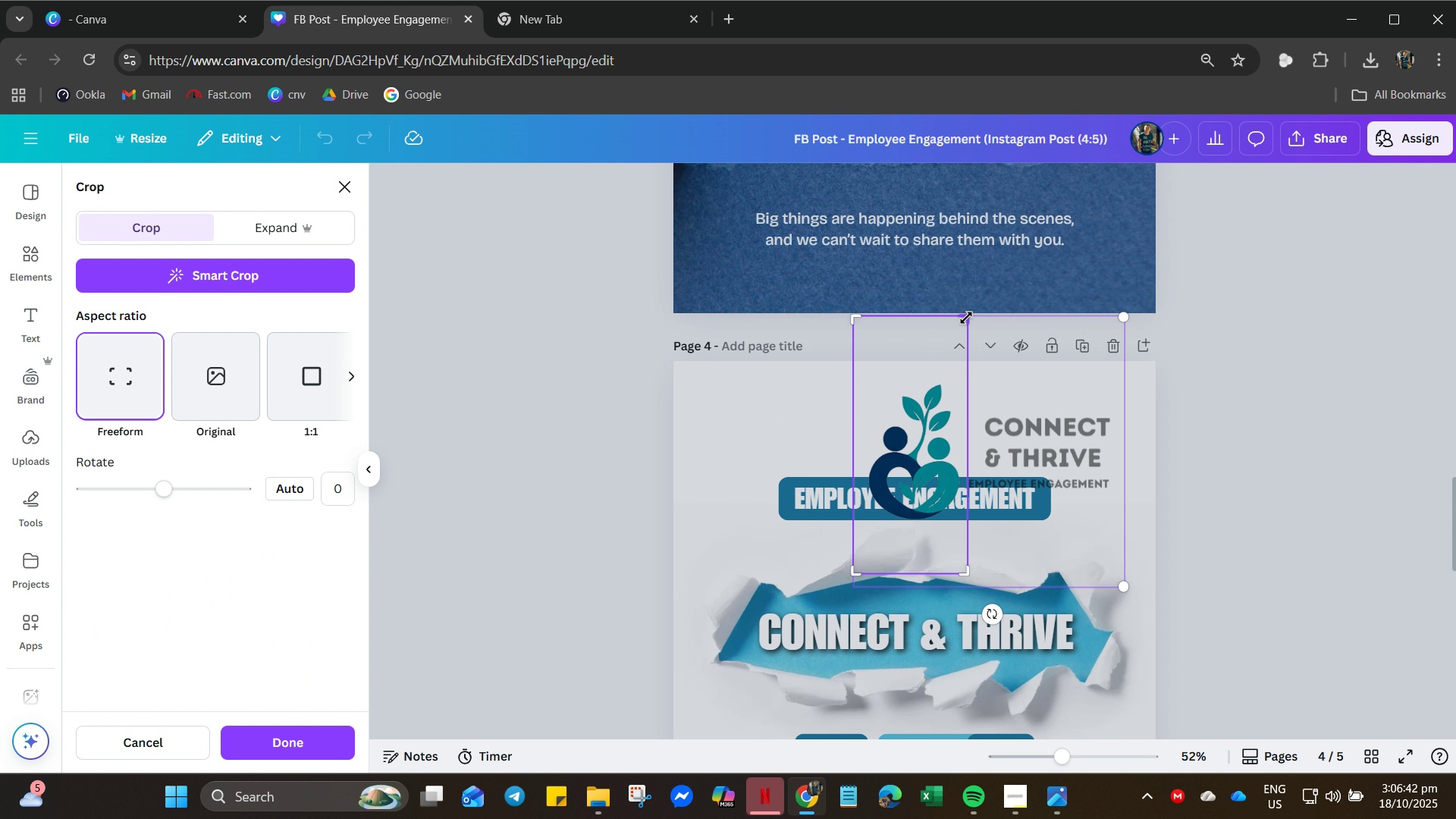 
left_click_drag(start_coordinate=[965, 317], to_coordinate=[976, 381])
 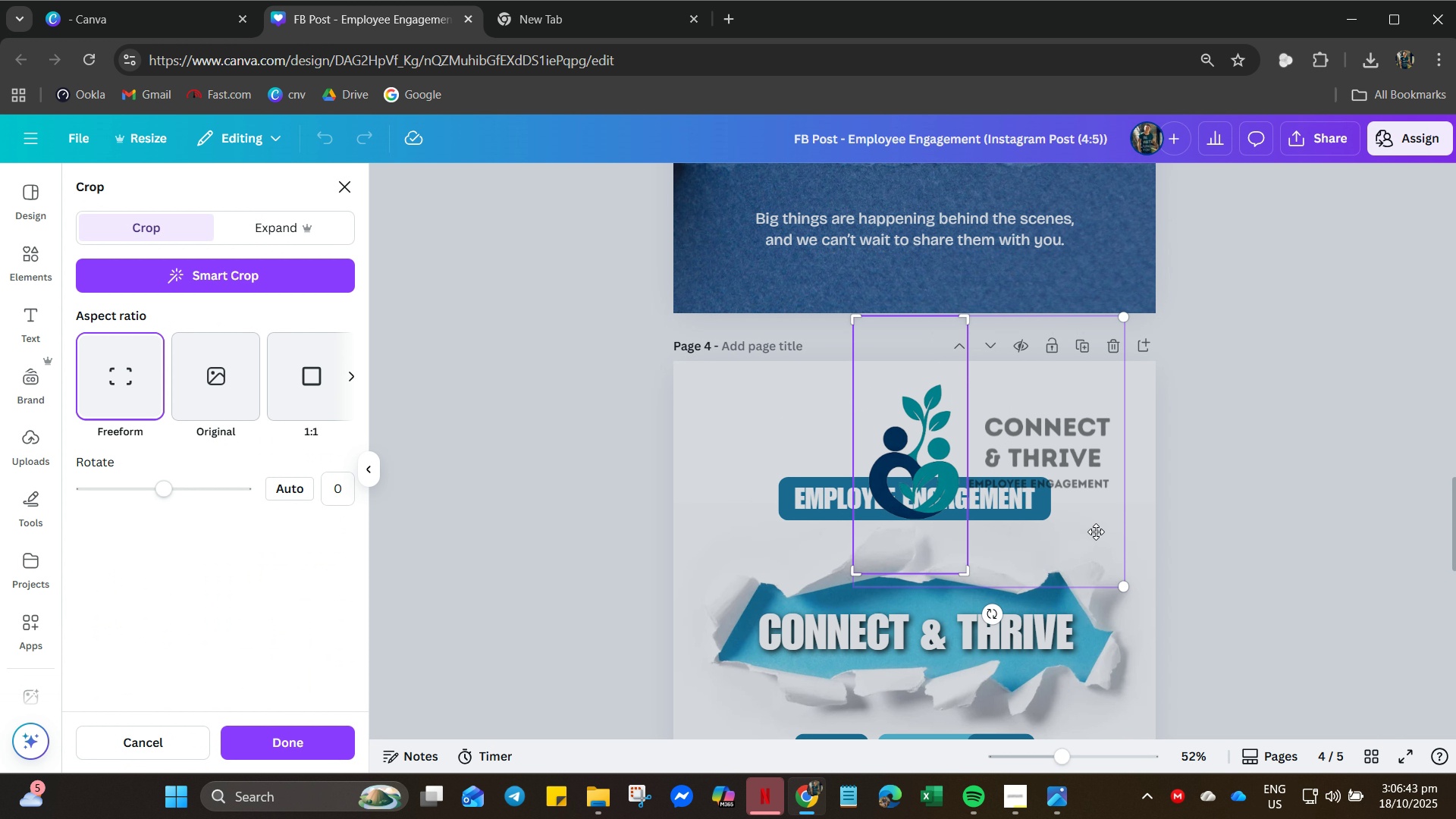 
left_click([1096, 532])
 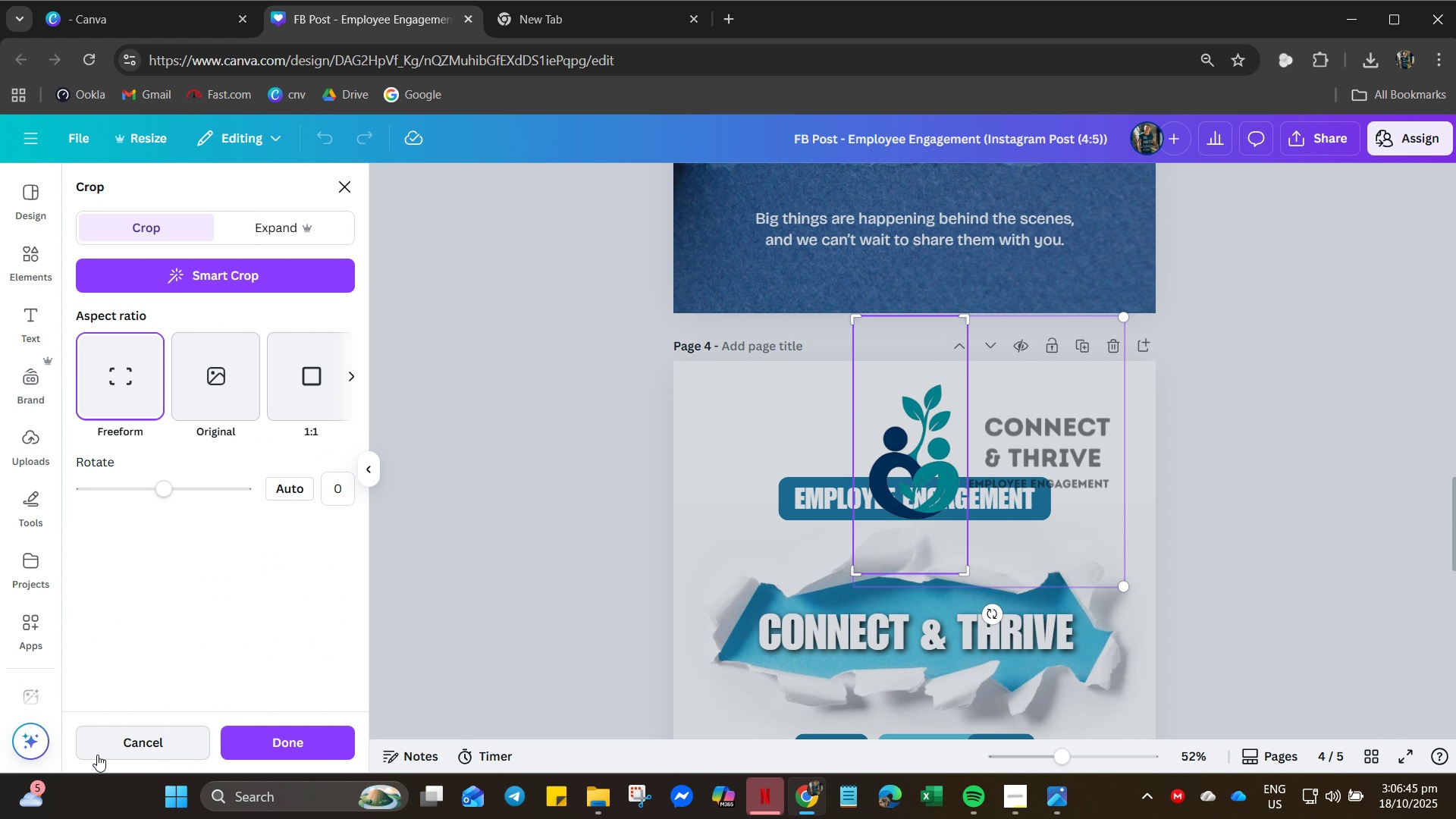 
left_click([125, 741])
 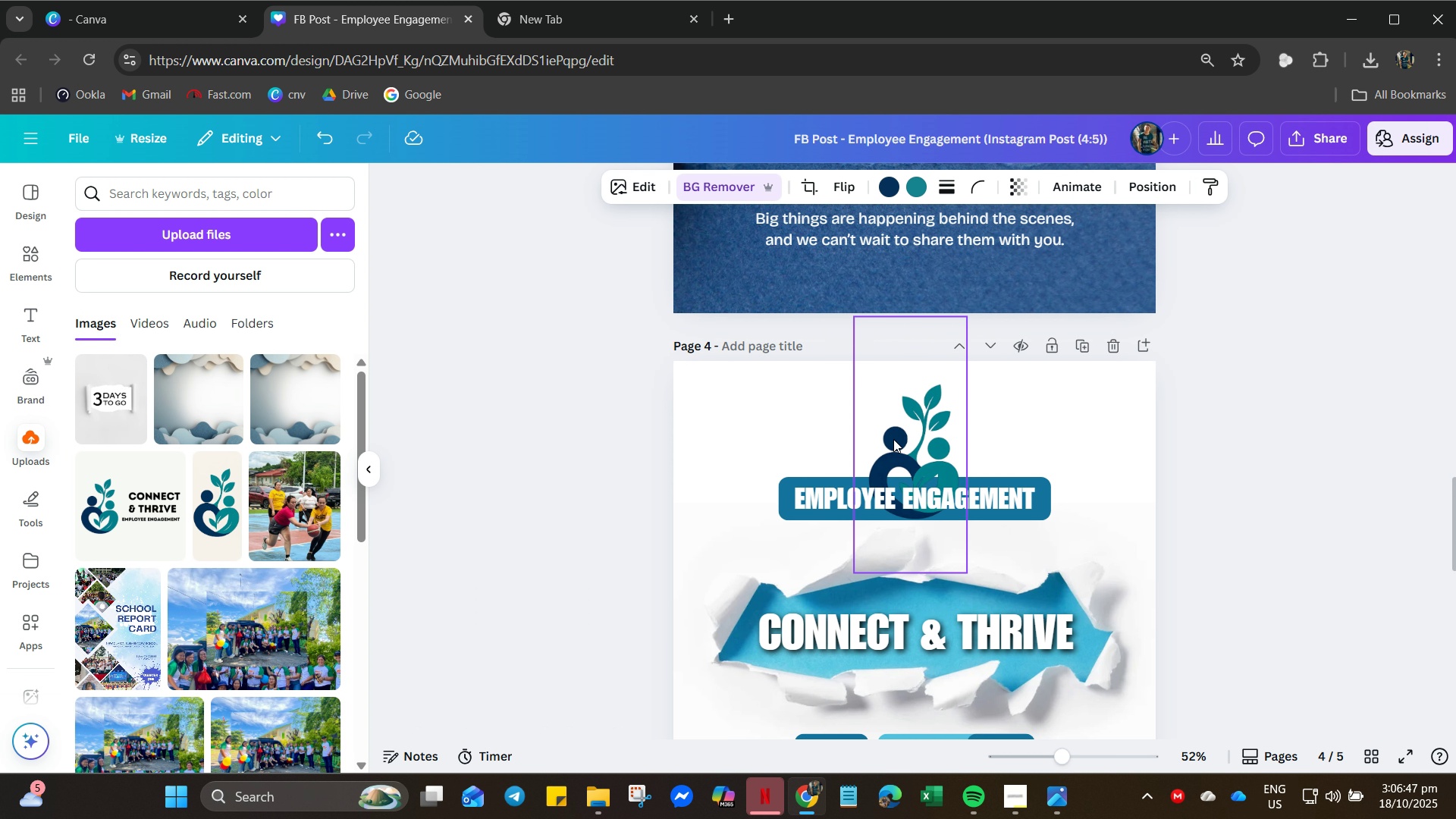 
left_click_drag(start_coordinate=[909, 438], to_coordinate=[849, 450])
 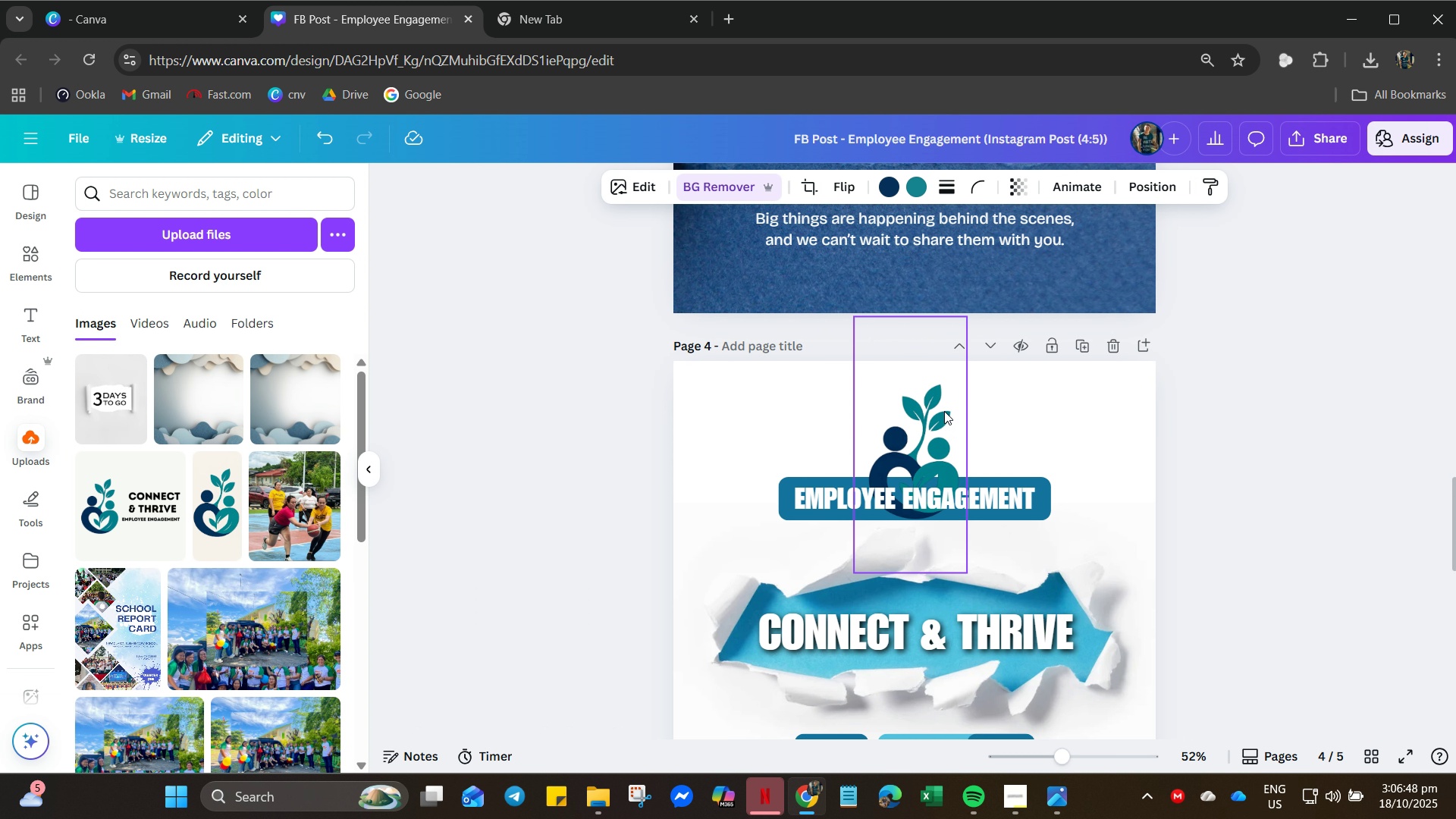 
left_click([943, 411])
 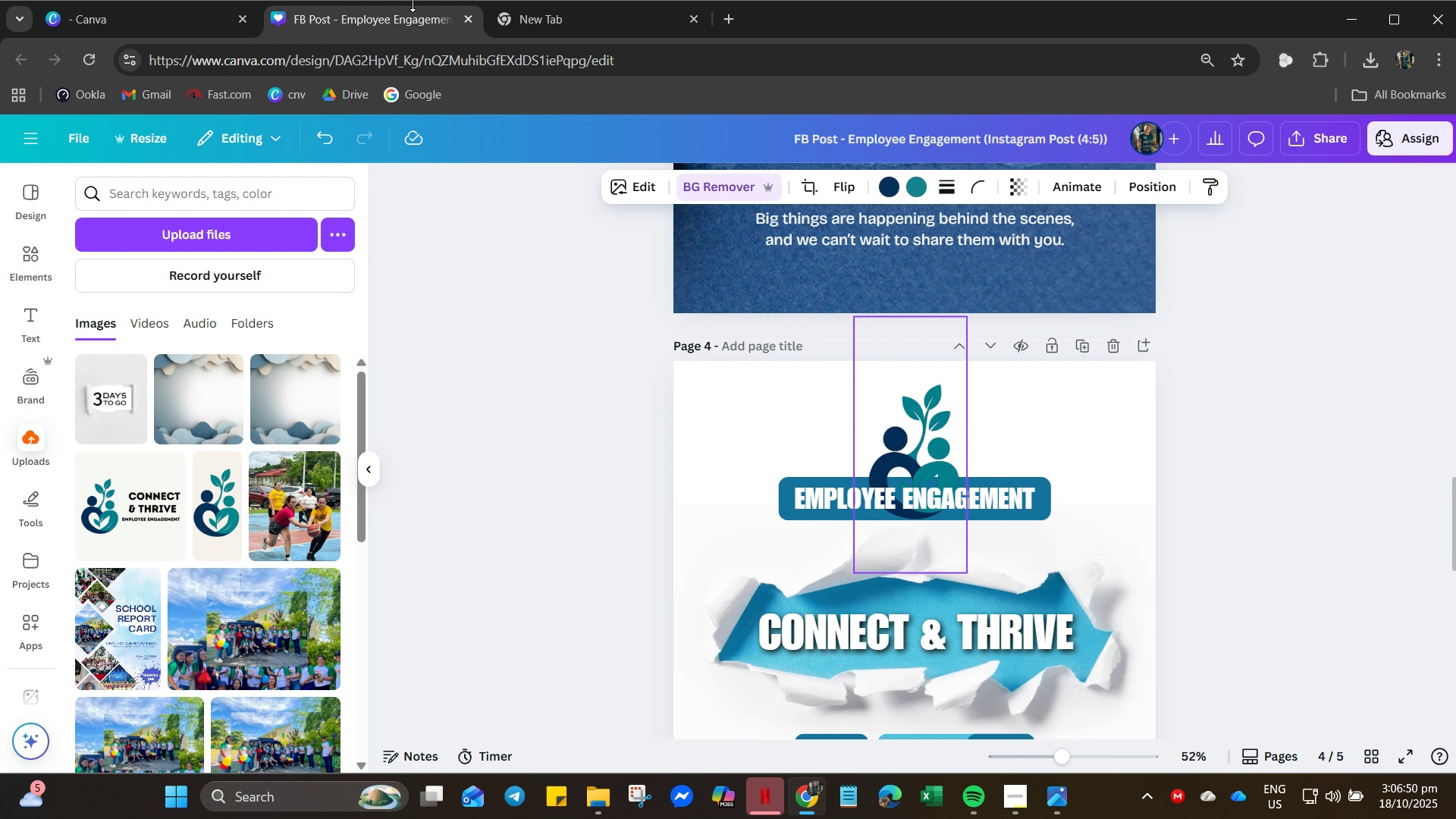 
left_click([548, 9])
 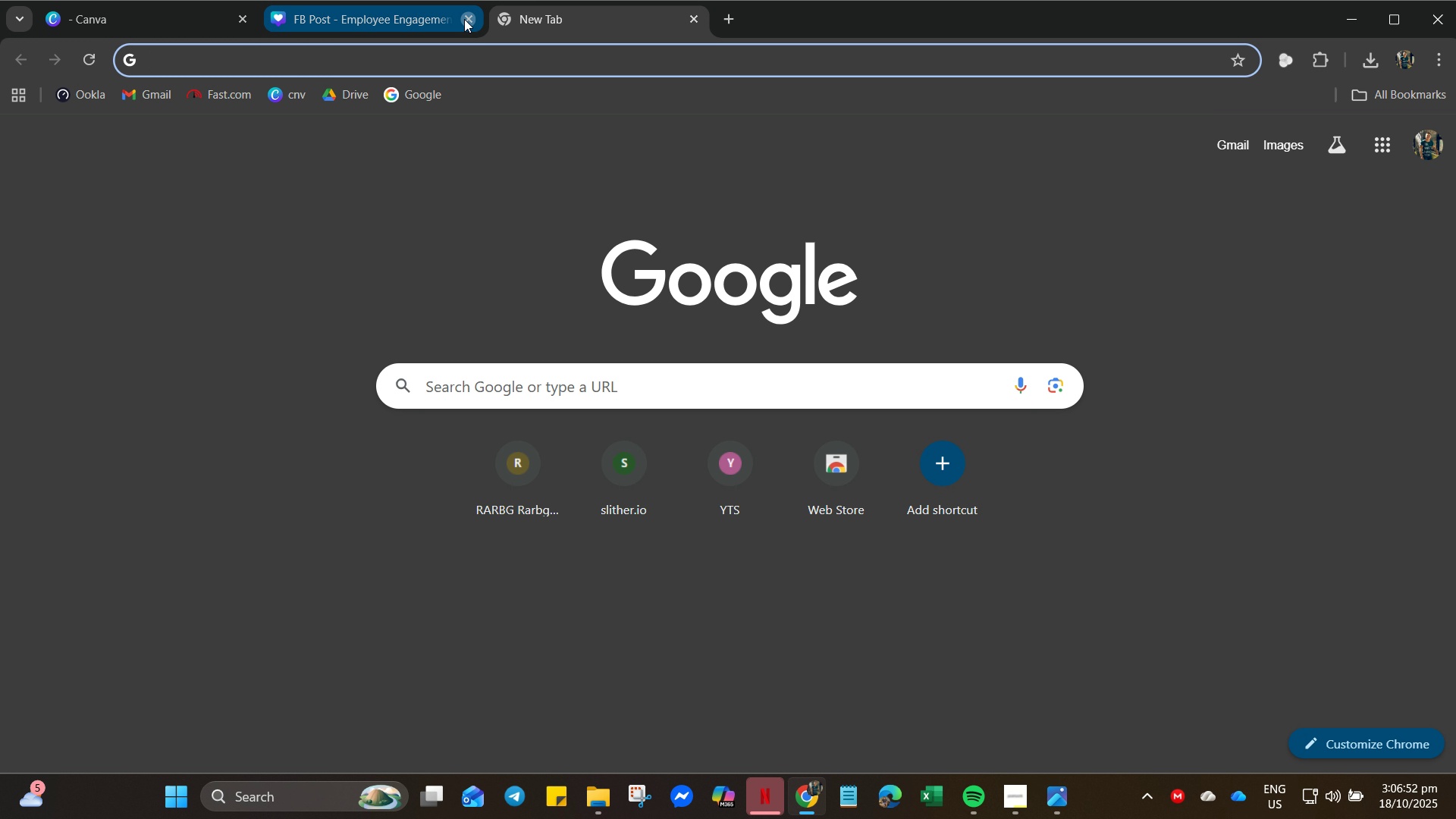 
left_click([464, 19])
 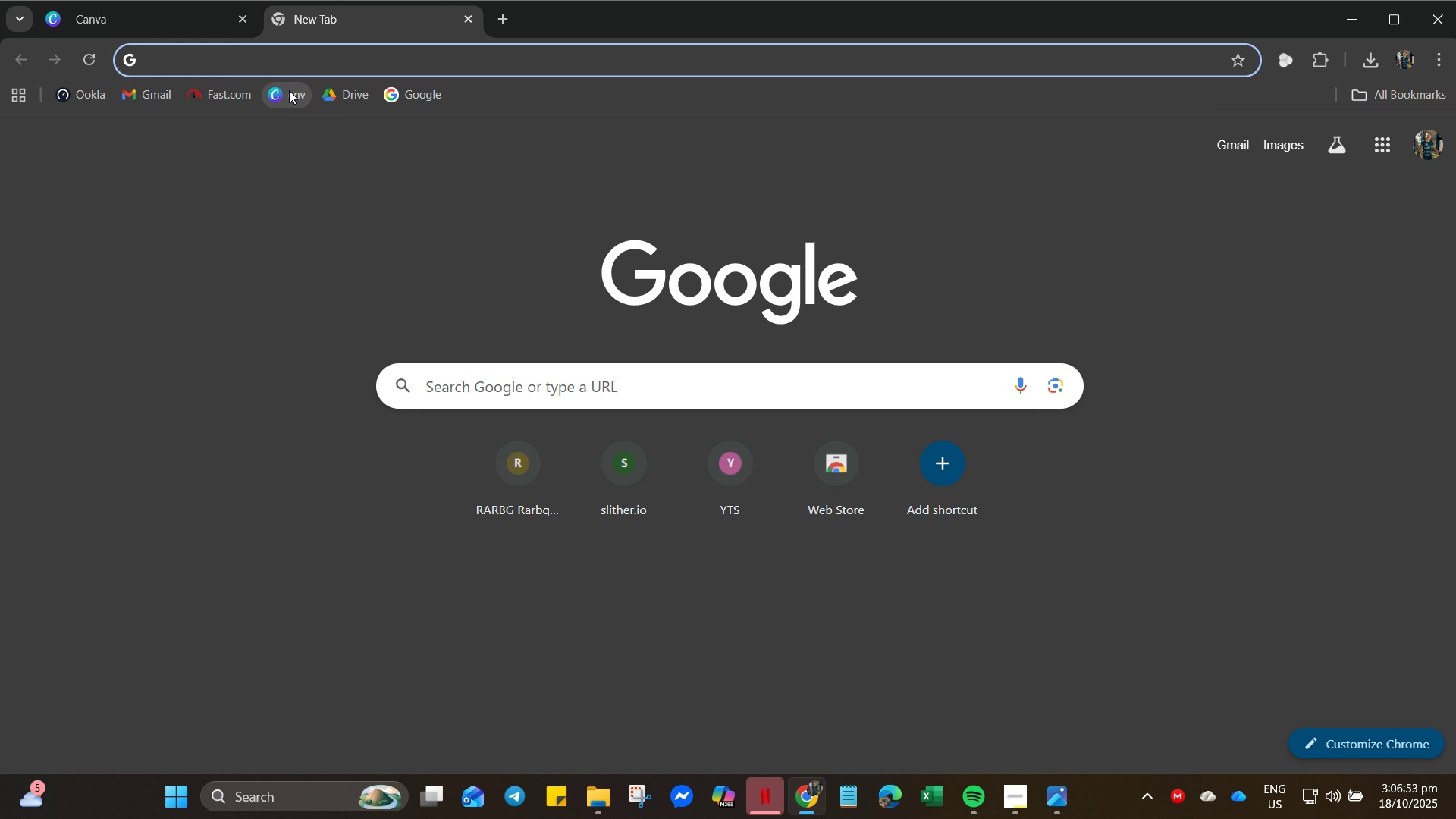 
left_click([293, 86])
 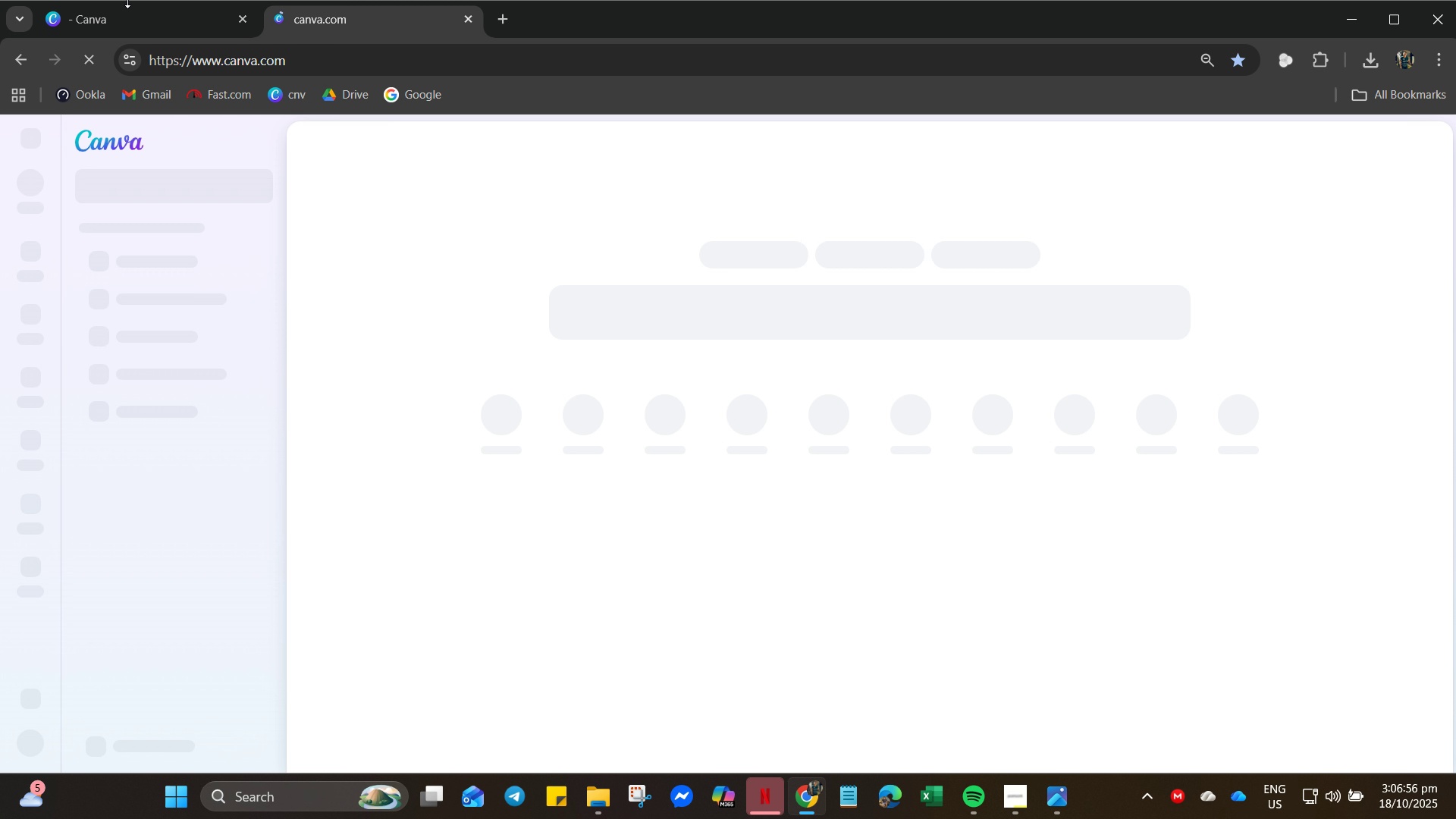 
left_click([127, 0])
 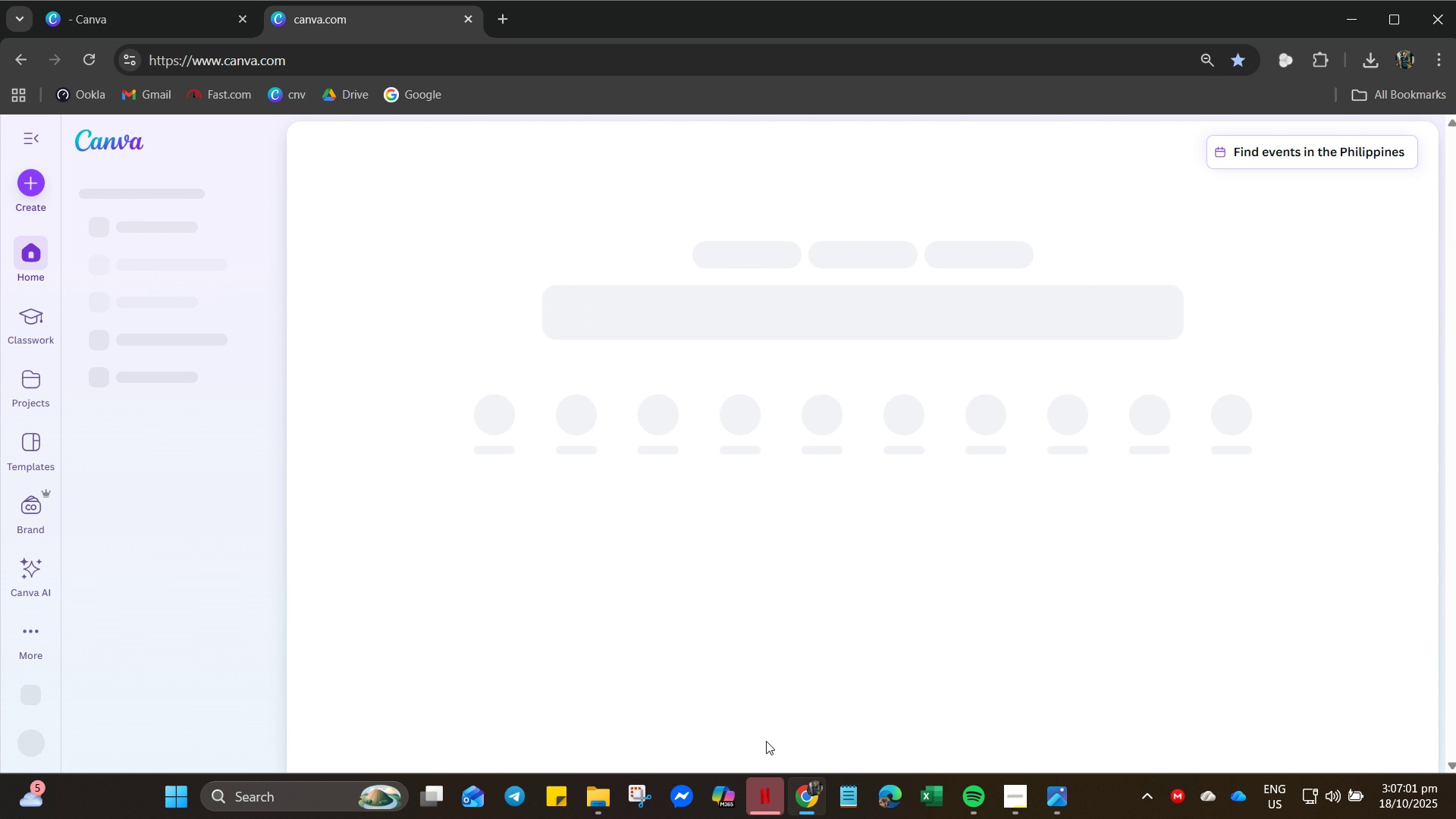 
wait(5.78)
 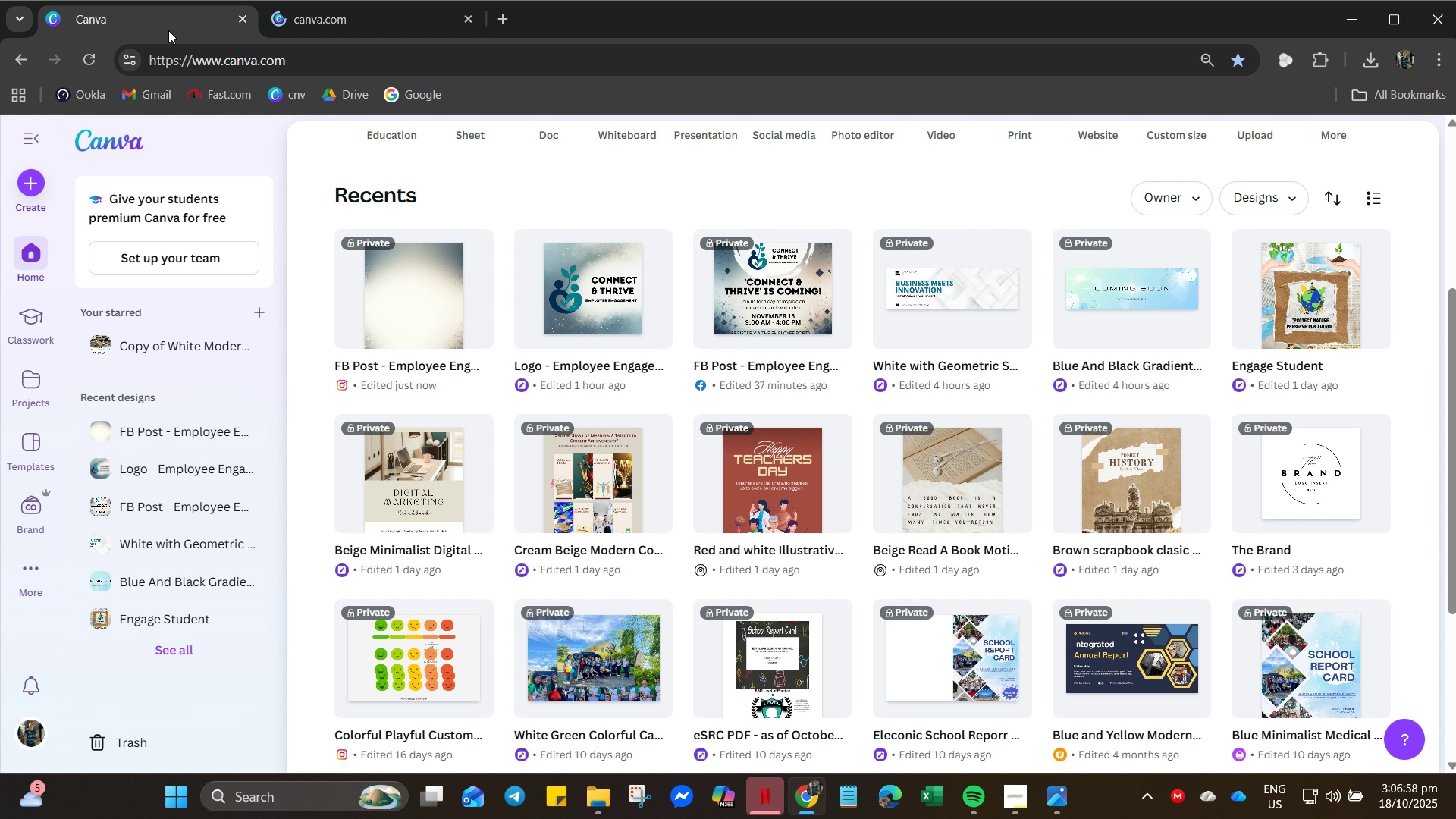 
mouse_move([318, 484])
 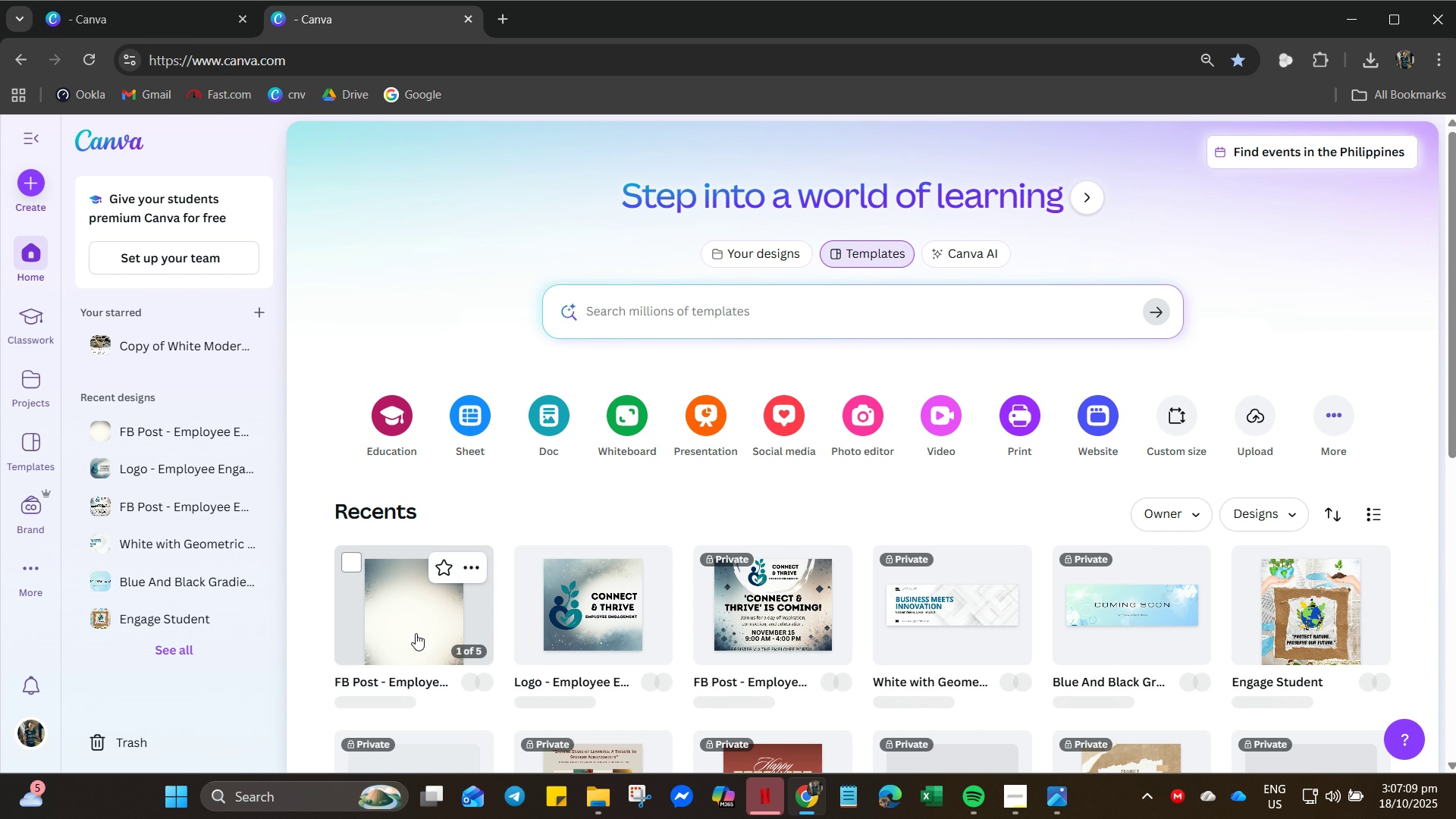 
wait(6.94)
 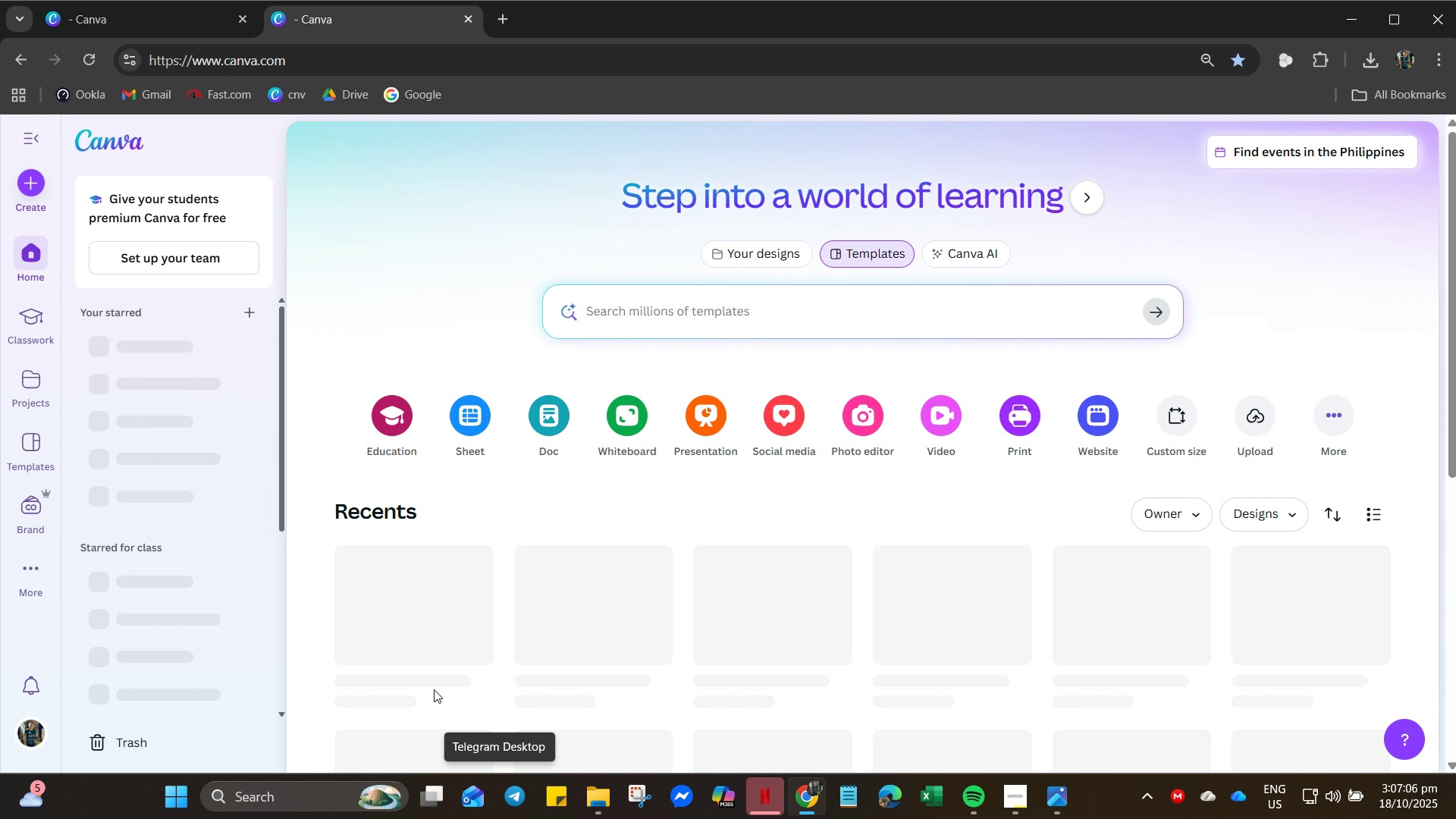 
double_click([391, 627])
 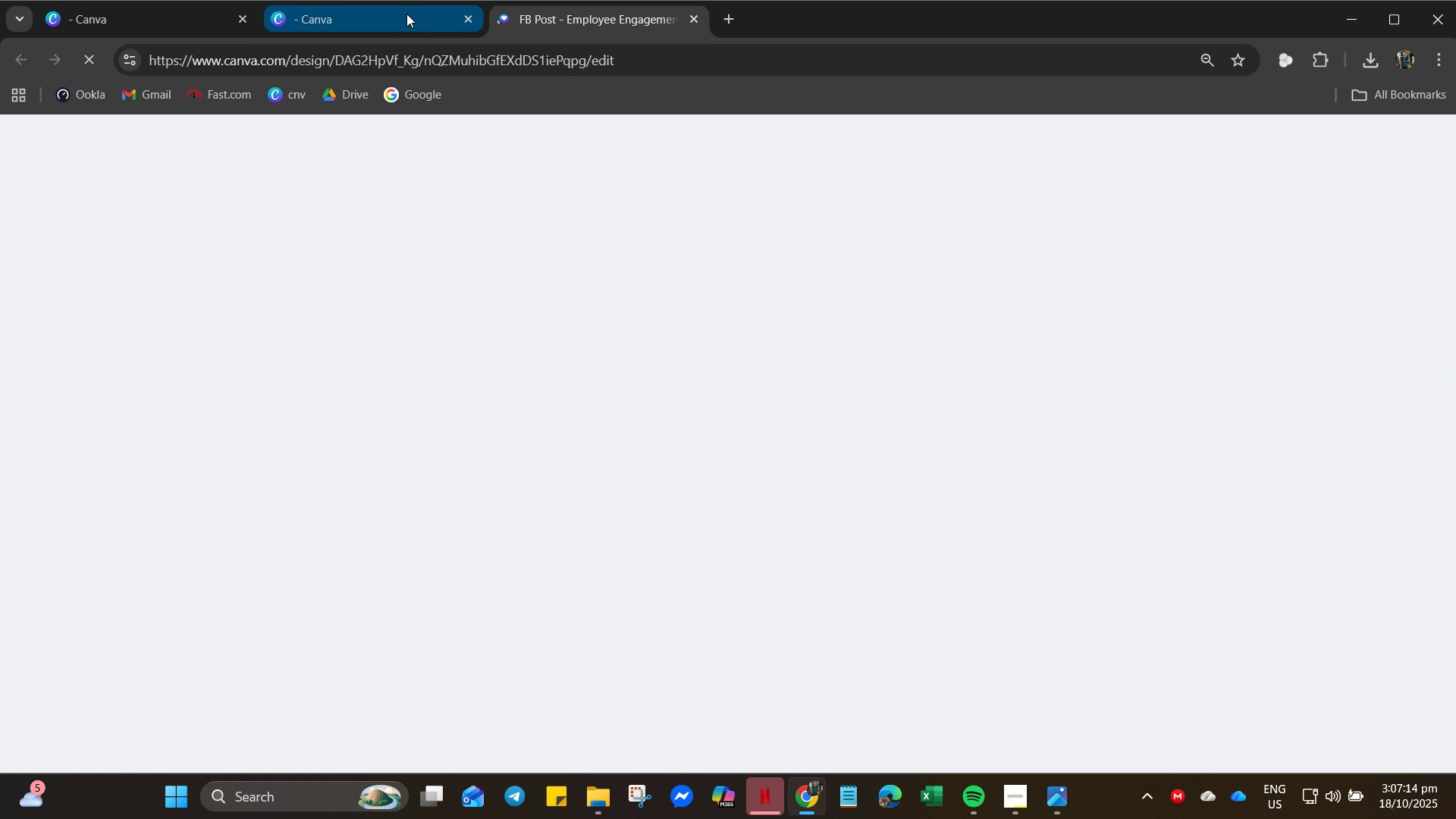 
left_click([414, 14])
 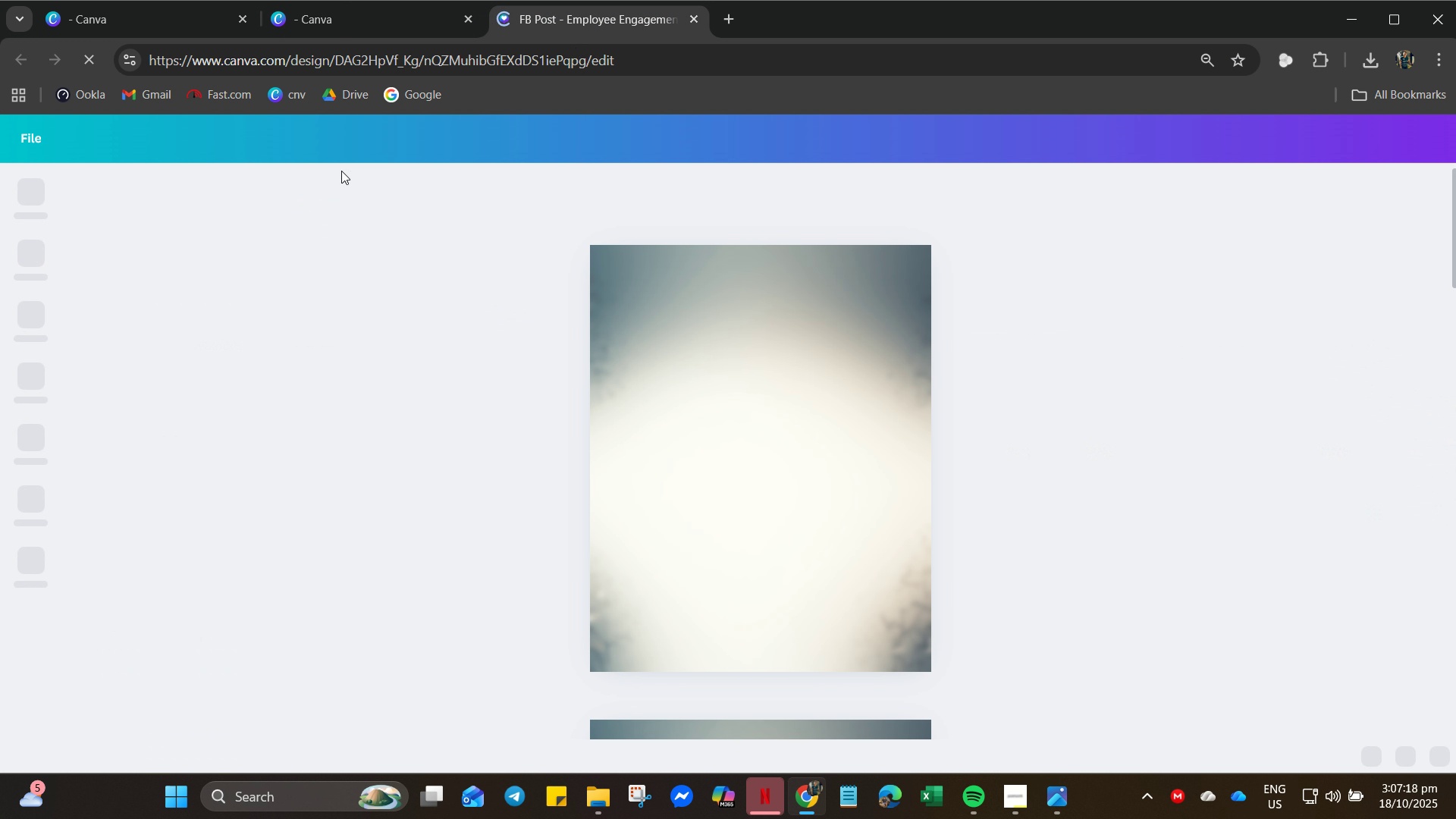 
scroll: coordinate [1045, 560], scroll_direction: down, amount: 36.0
 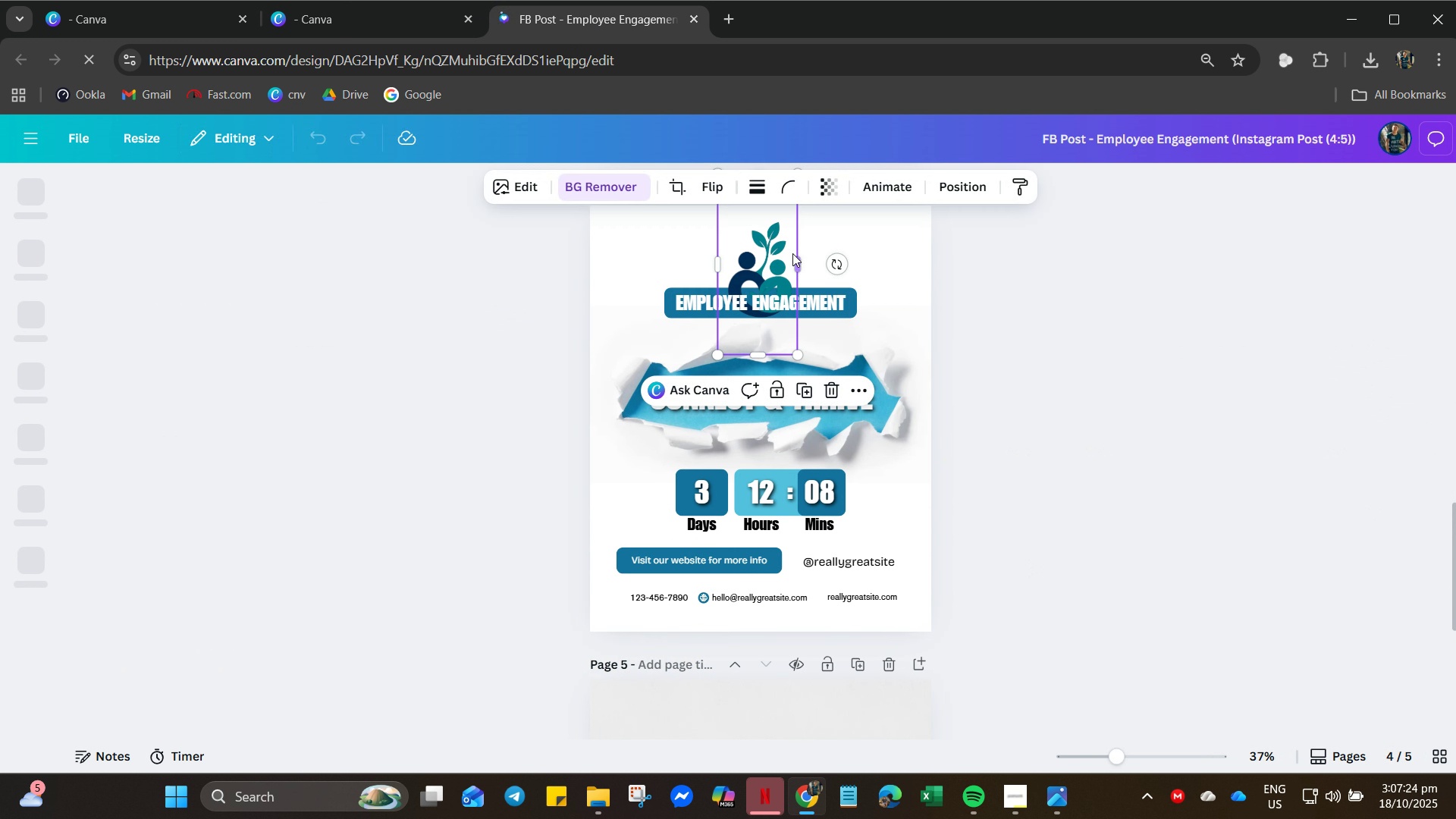 
left_click_drag(start_coordinate=[783, 259], to_coordinate=[794, 259])
 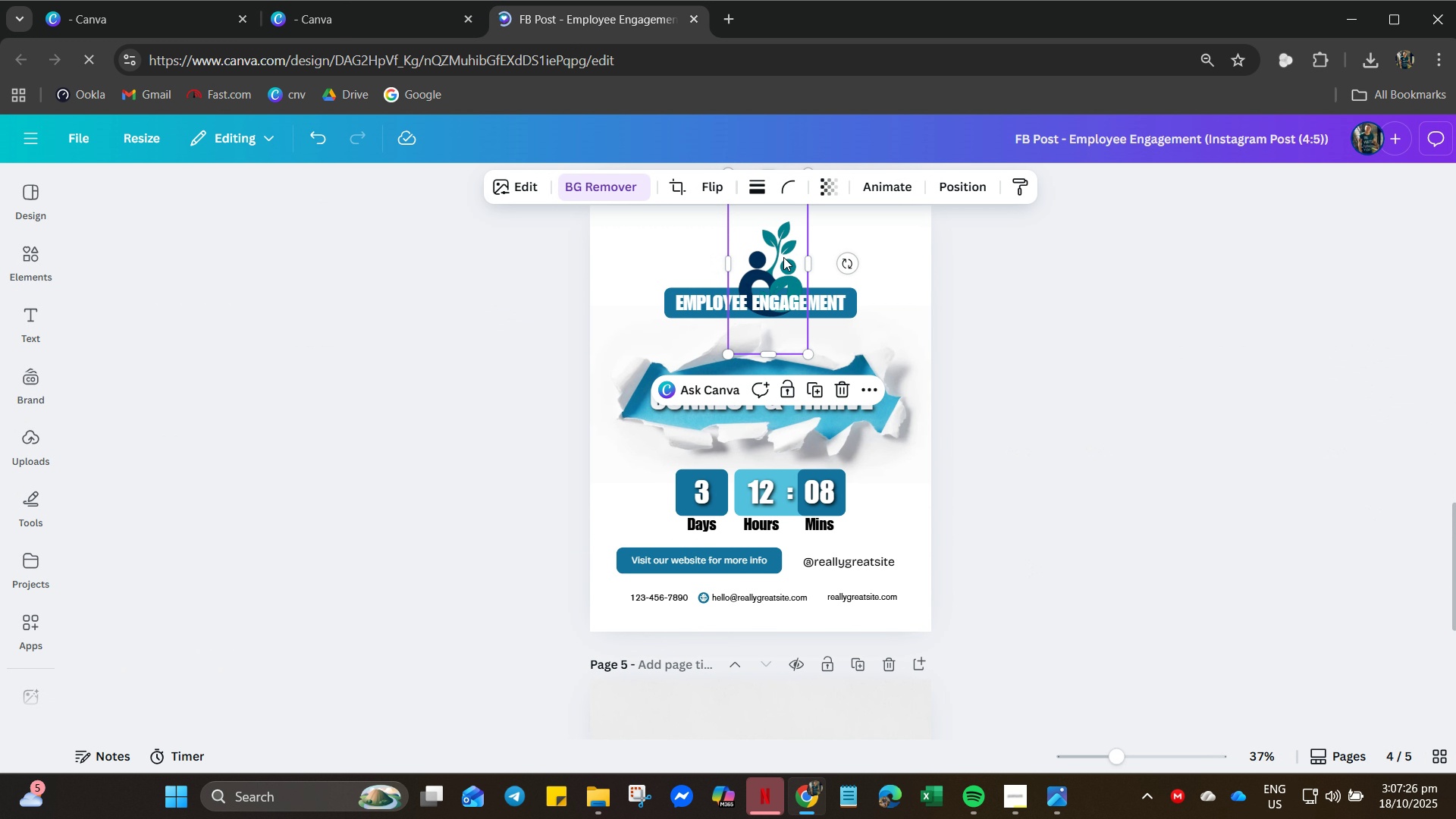 
scroll: coordinate [780, 272], scroll_direction: up, amount: 3.0
 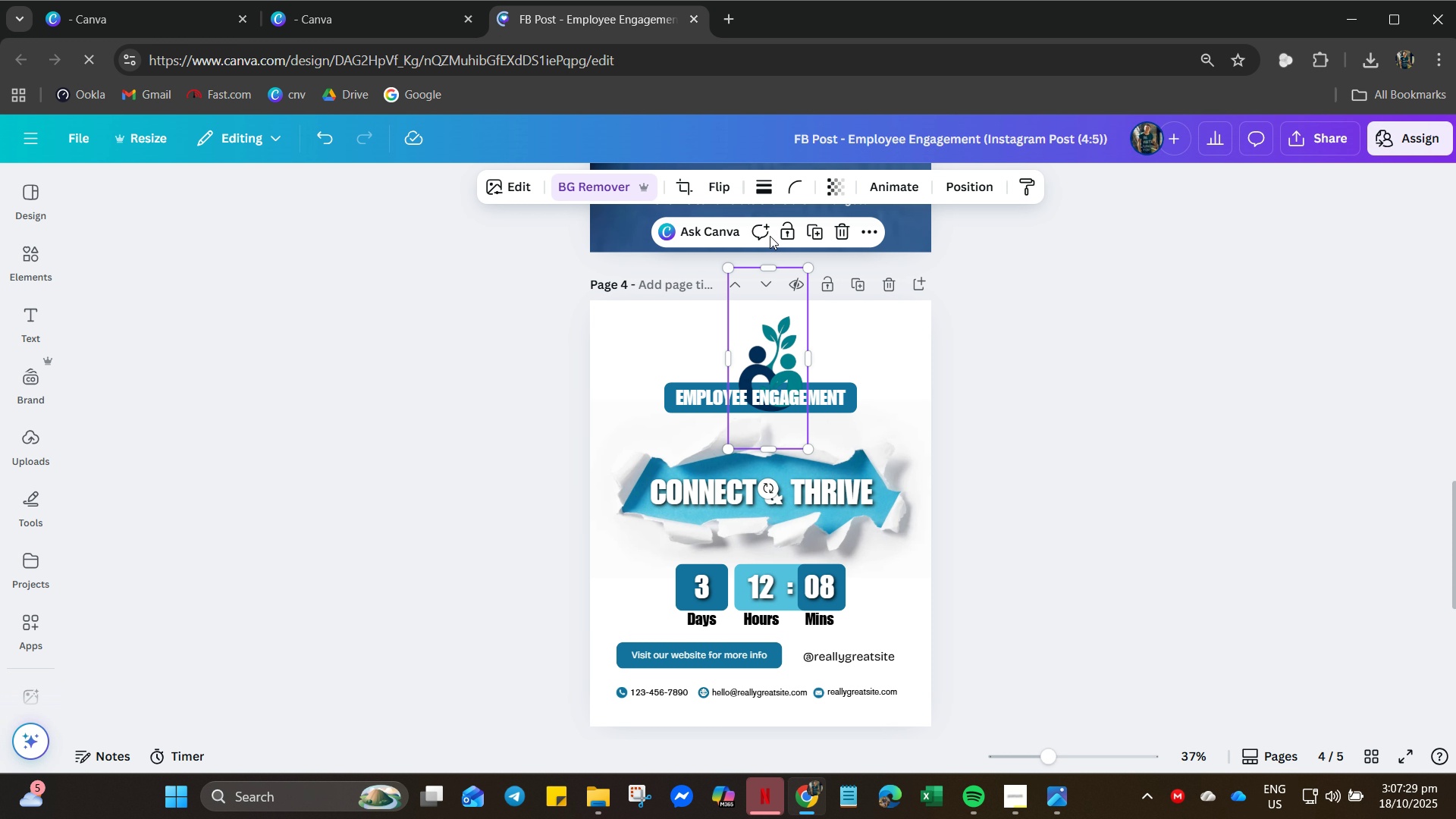 
left_click([682, 184])
 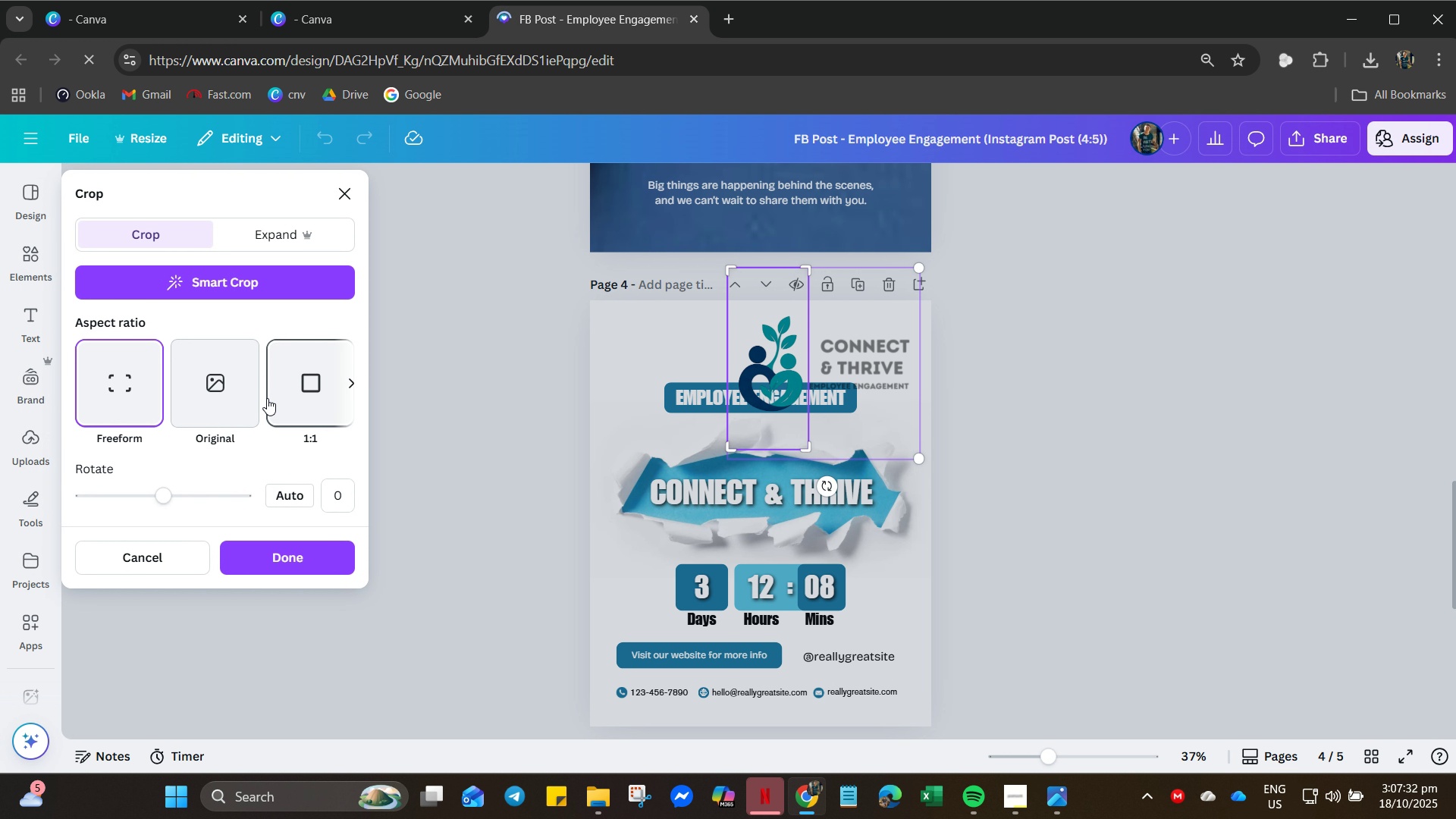 
left_click([259, 565])
 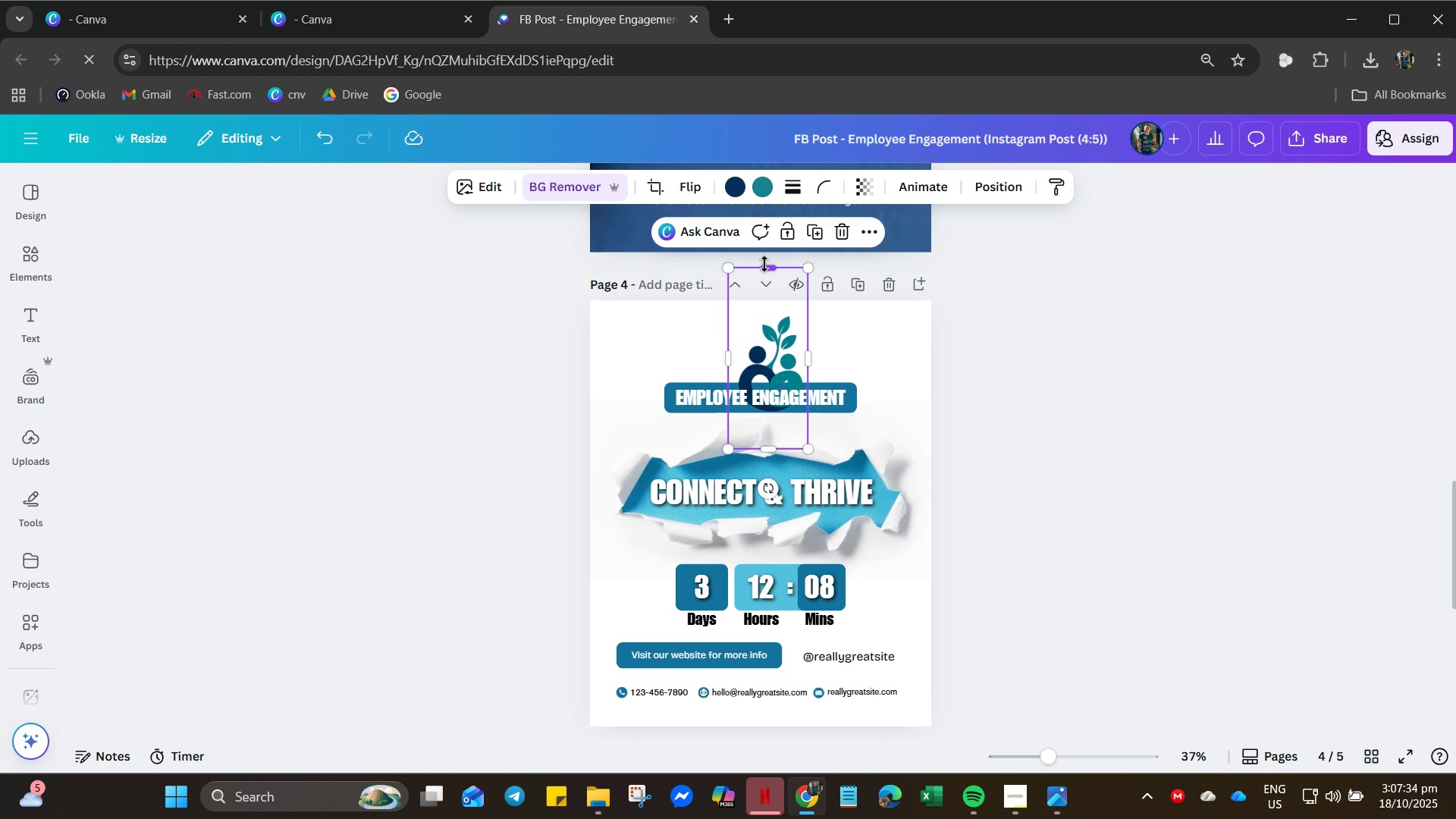 
left_click_drag(start_coordinate=[764, 264], to_coordinate=[768, 304])
 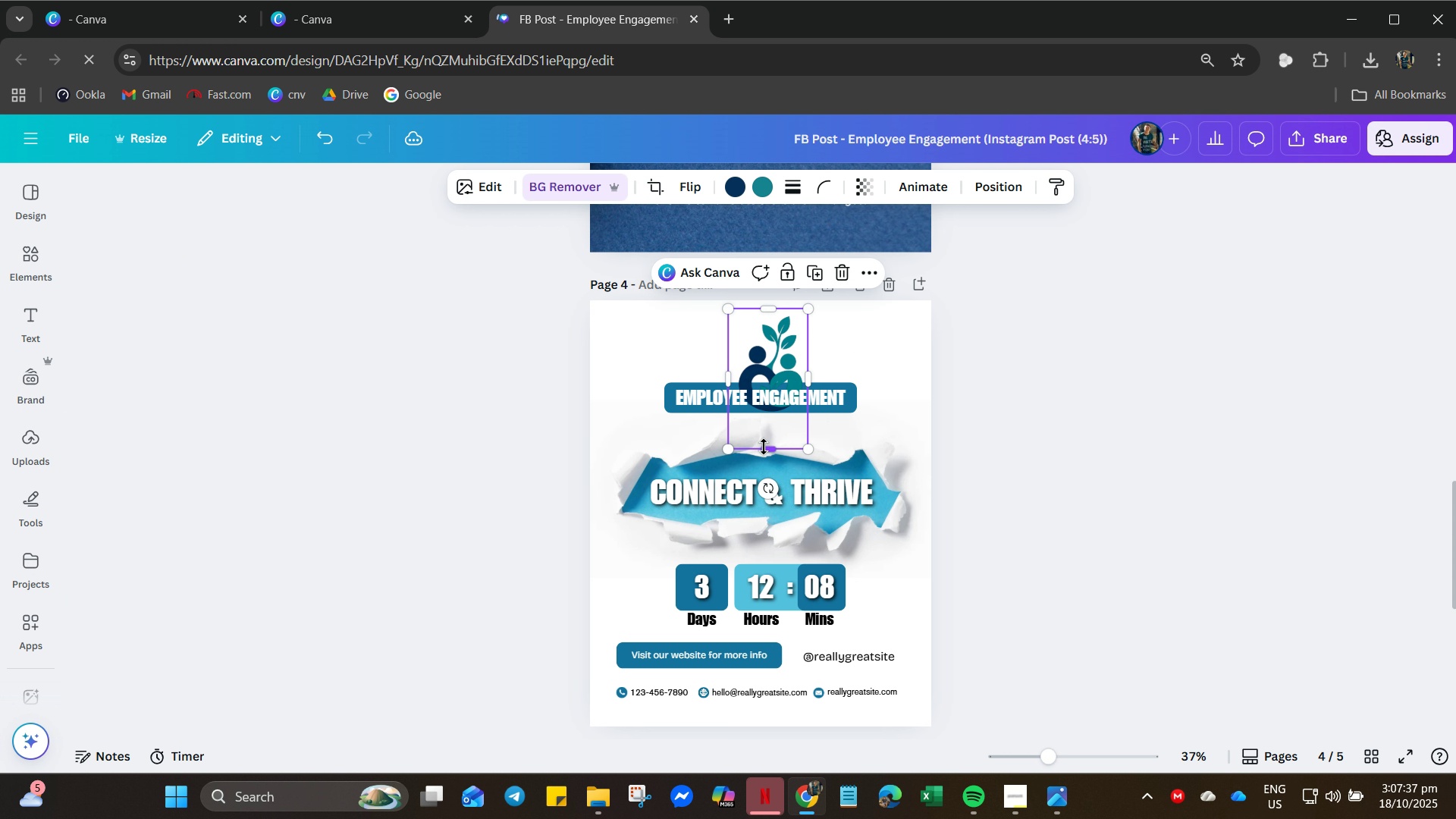 
left_click_drag(start_coordinate=[764, 447], to_coordinate=[774, 417])
 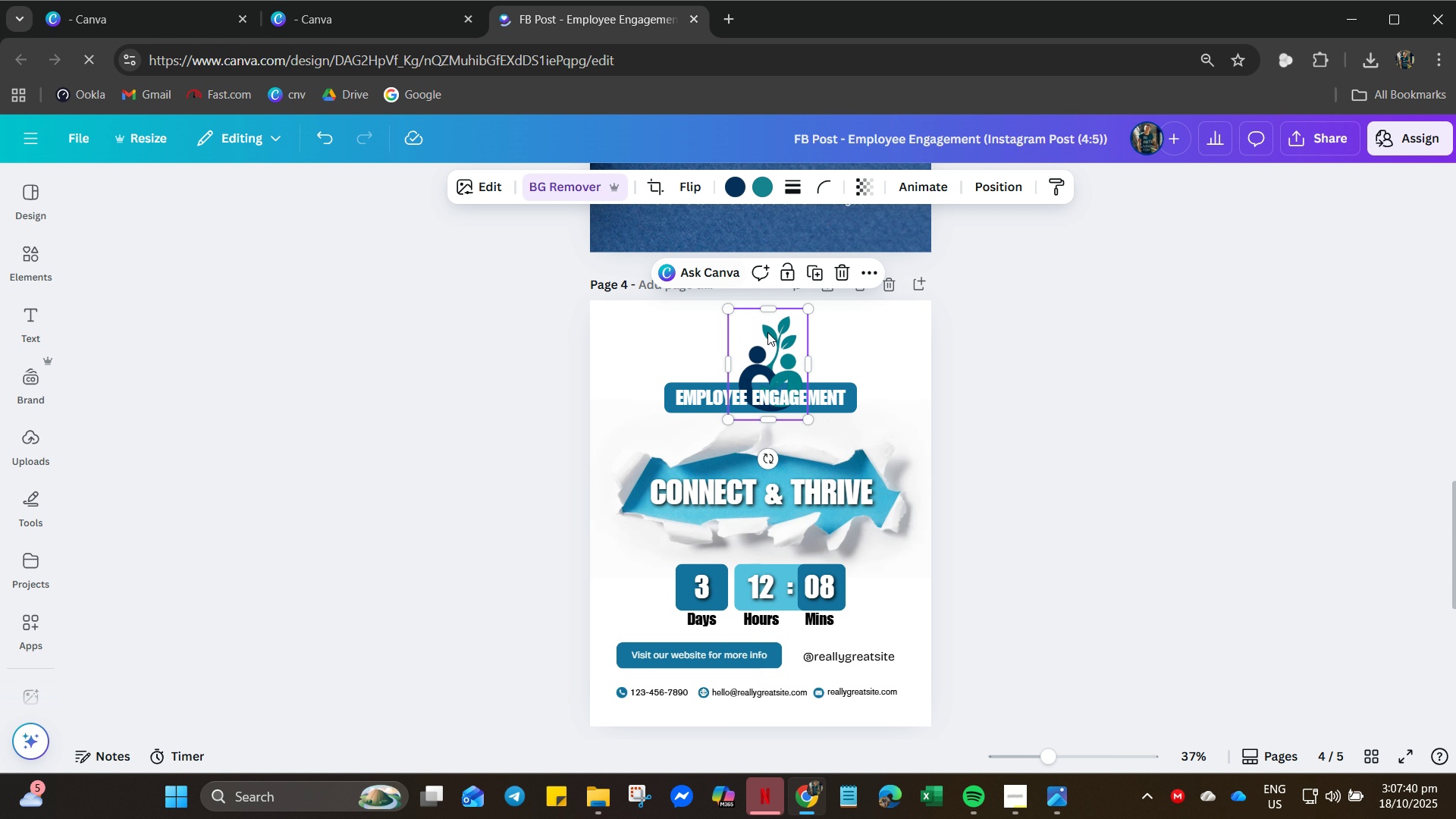 
left_click([888, 347])
 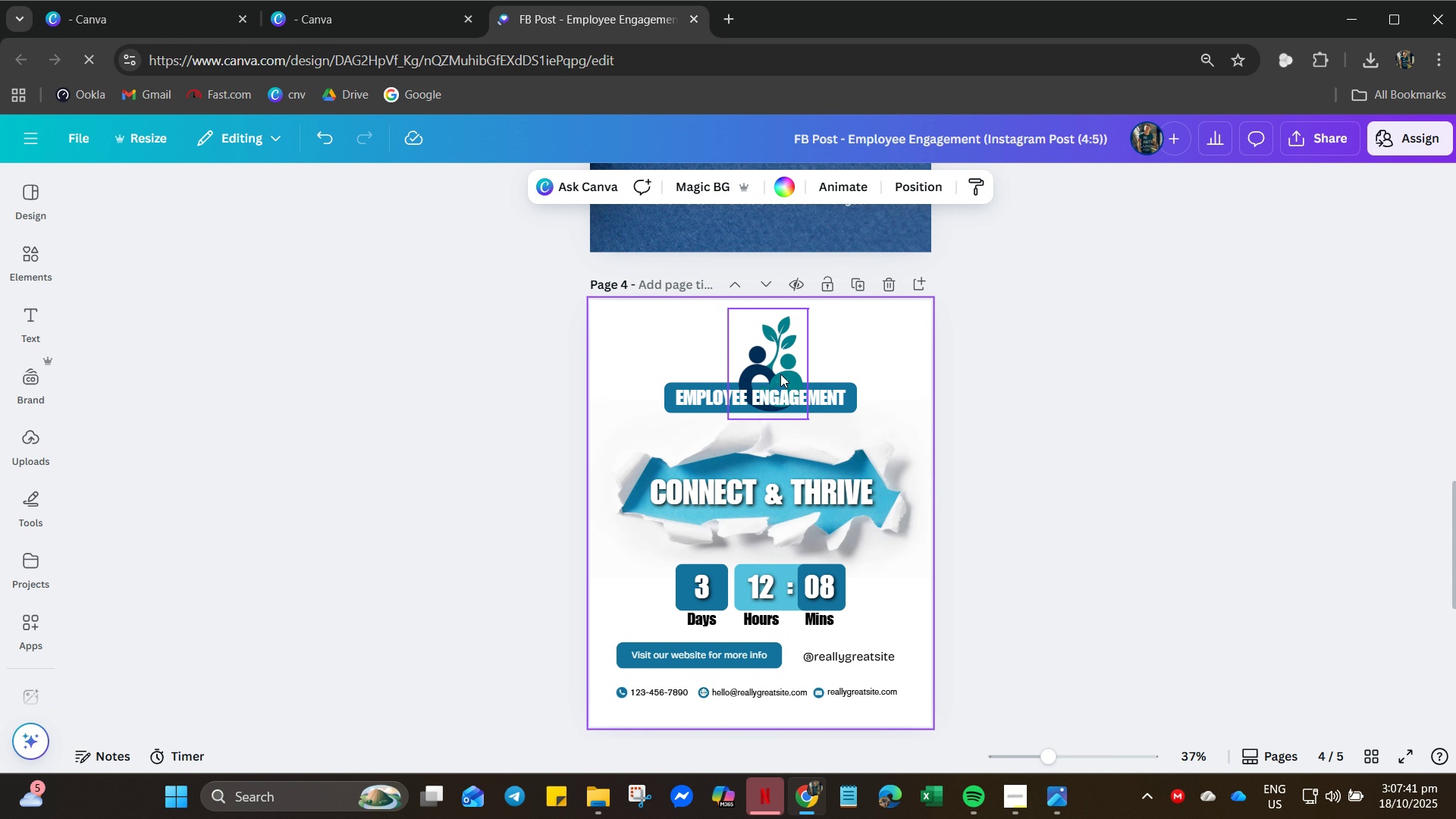 
left_click([780, 374])
 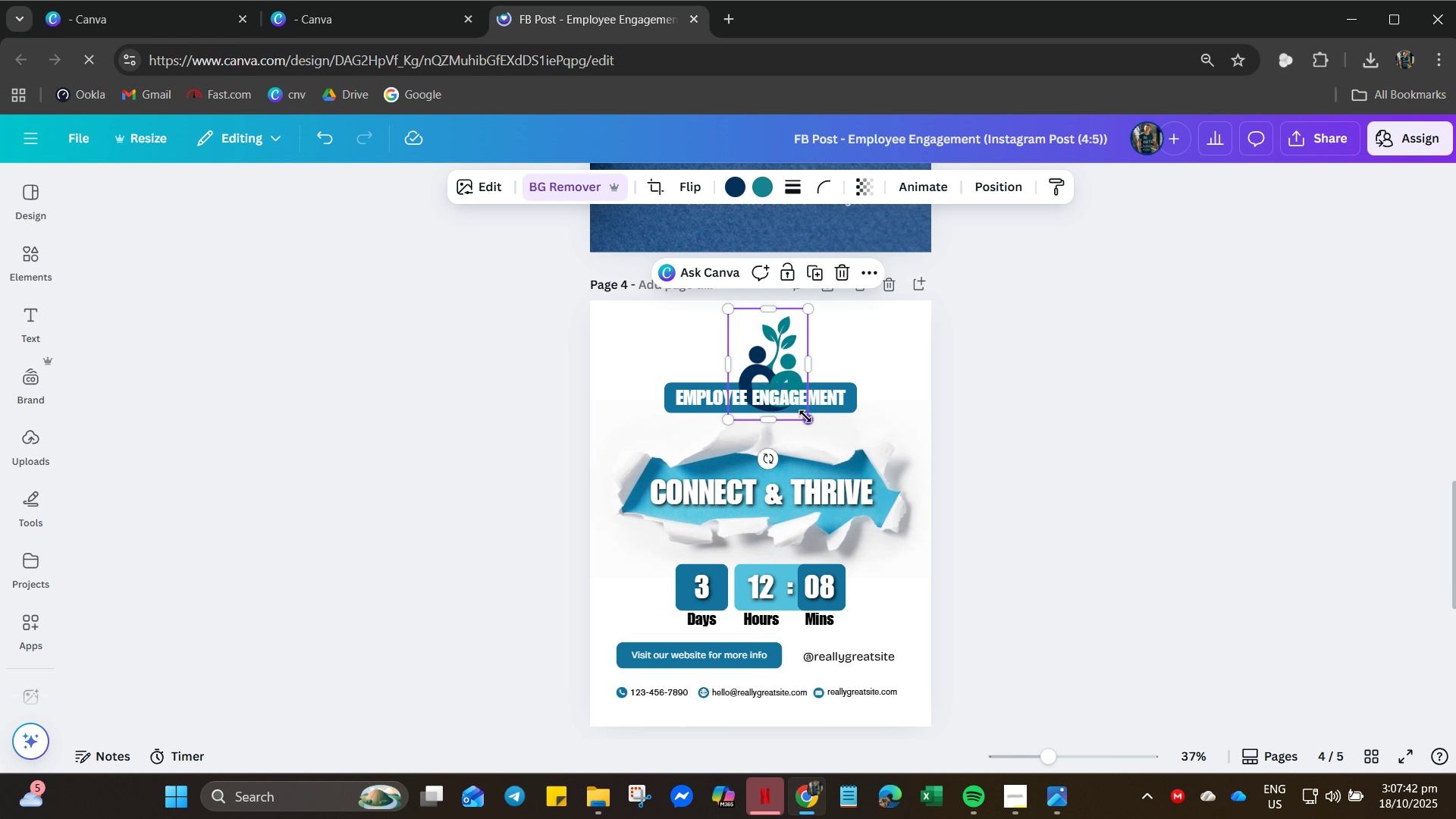 
left_click_drag(start_coordinate=[805, 416], to_coordinate=[767, 367])
 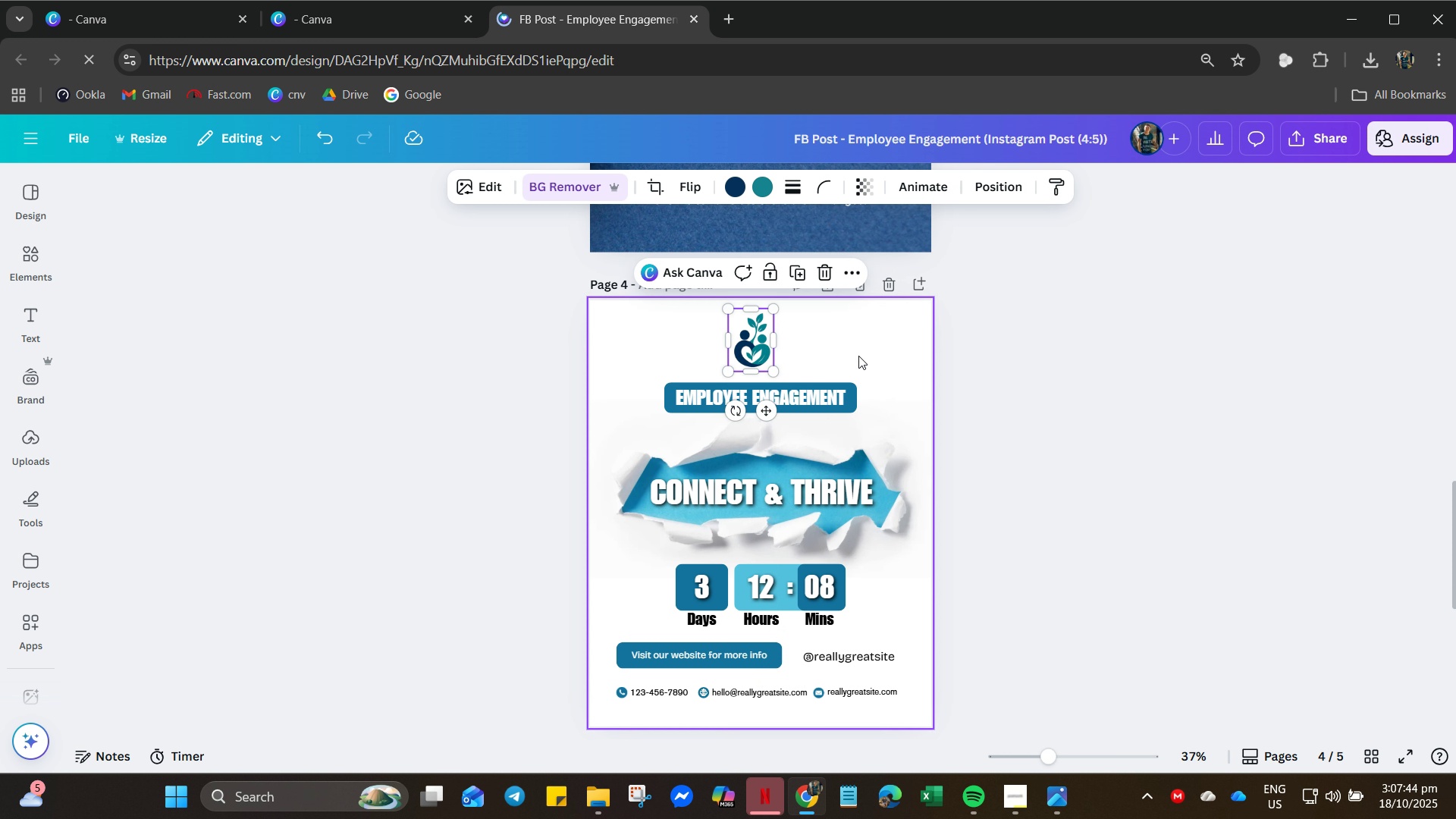 
left_click([858, 356])
 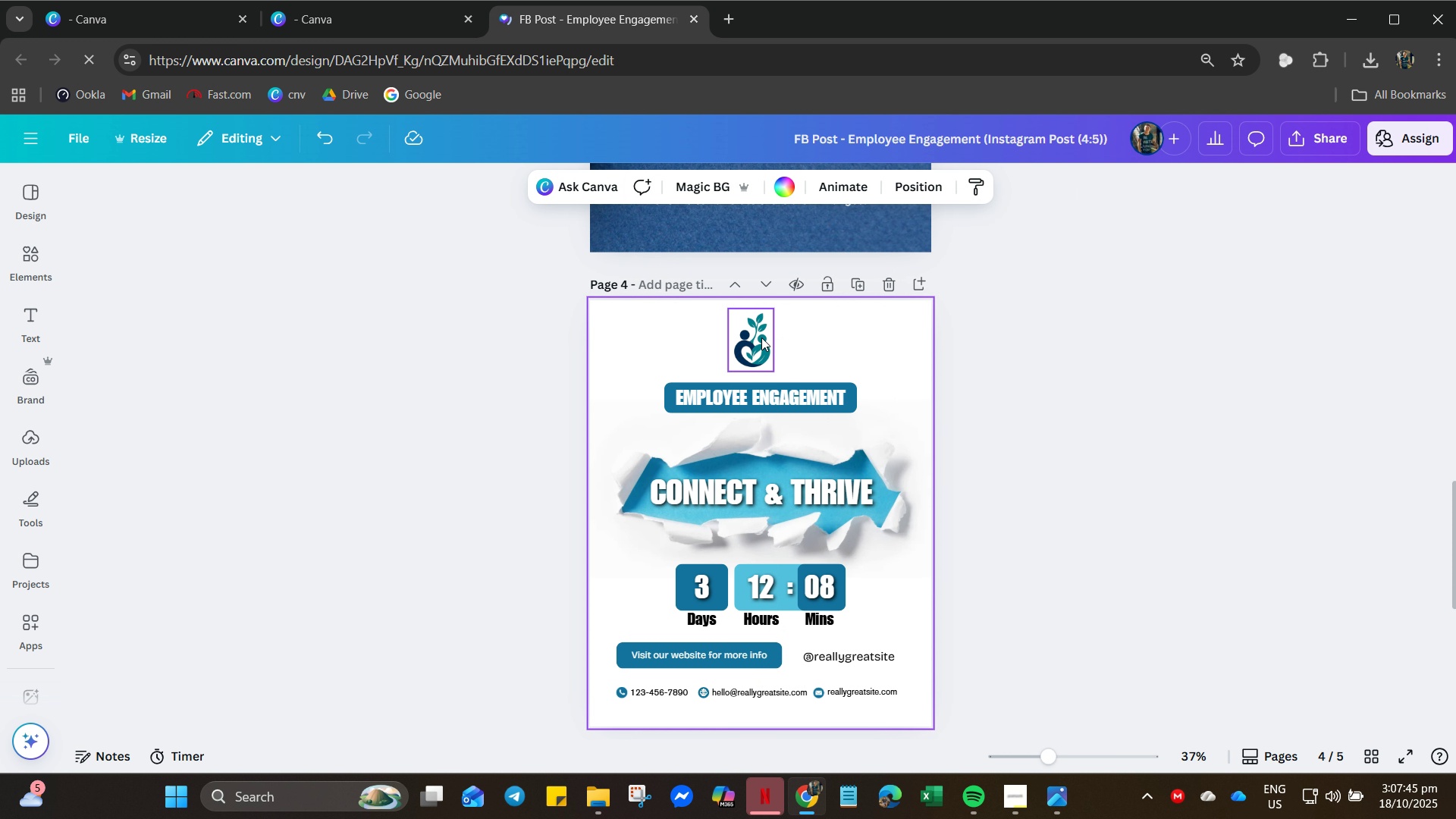 
left_click_drag(start_coordinate=[761, 337], to_coordinate=[774, 337])
 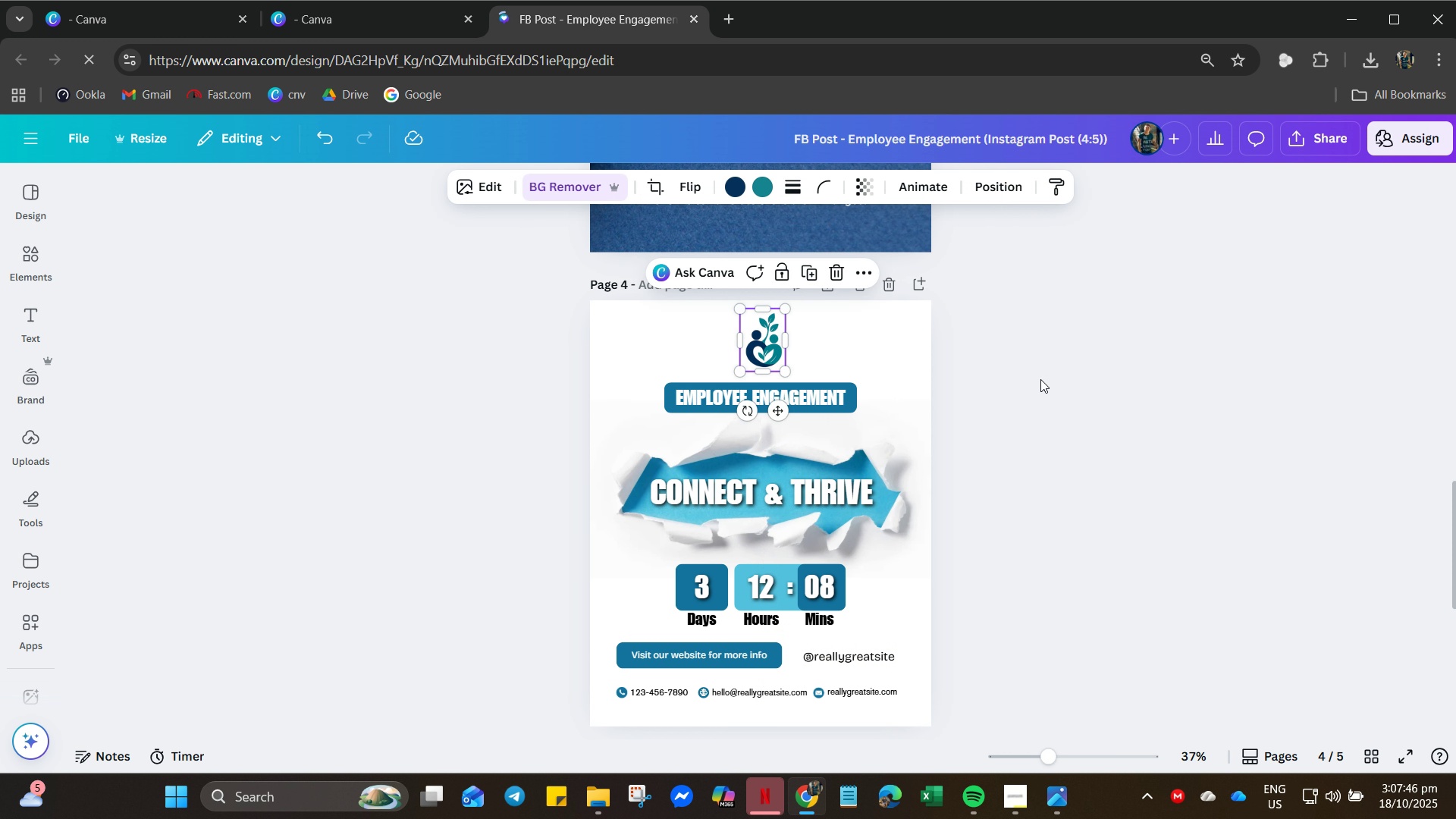 
left_click([1040, 379])
 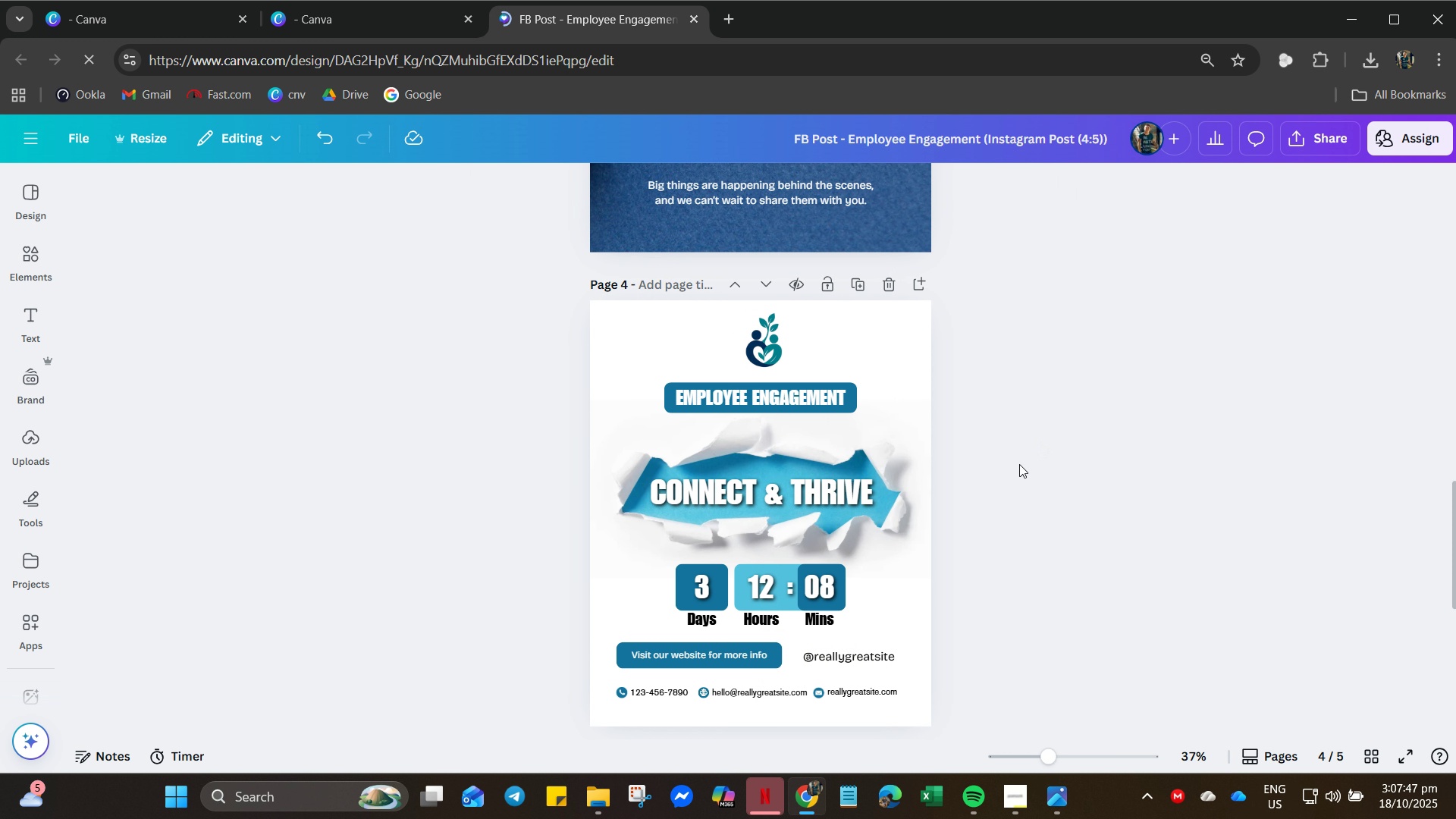 
scroll: coordinate [1014, 470], scroll_direction: down, amount: 6.0
 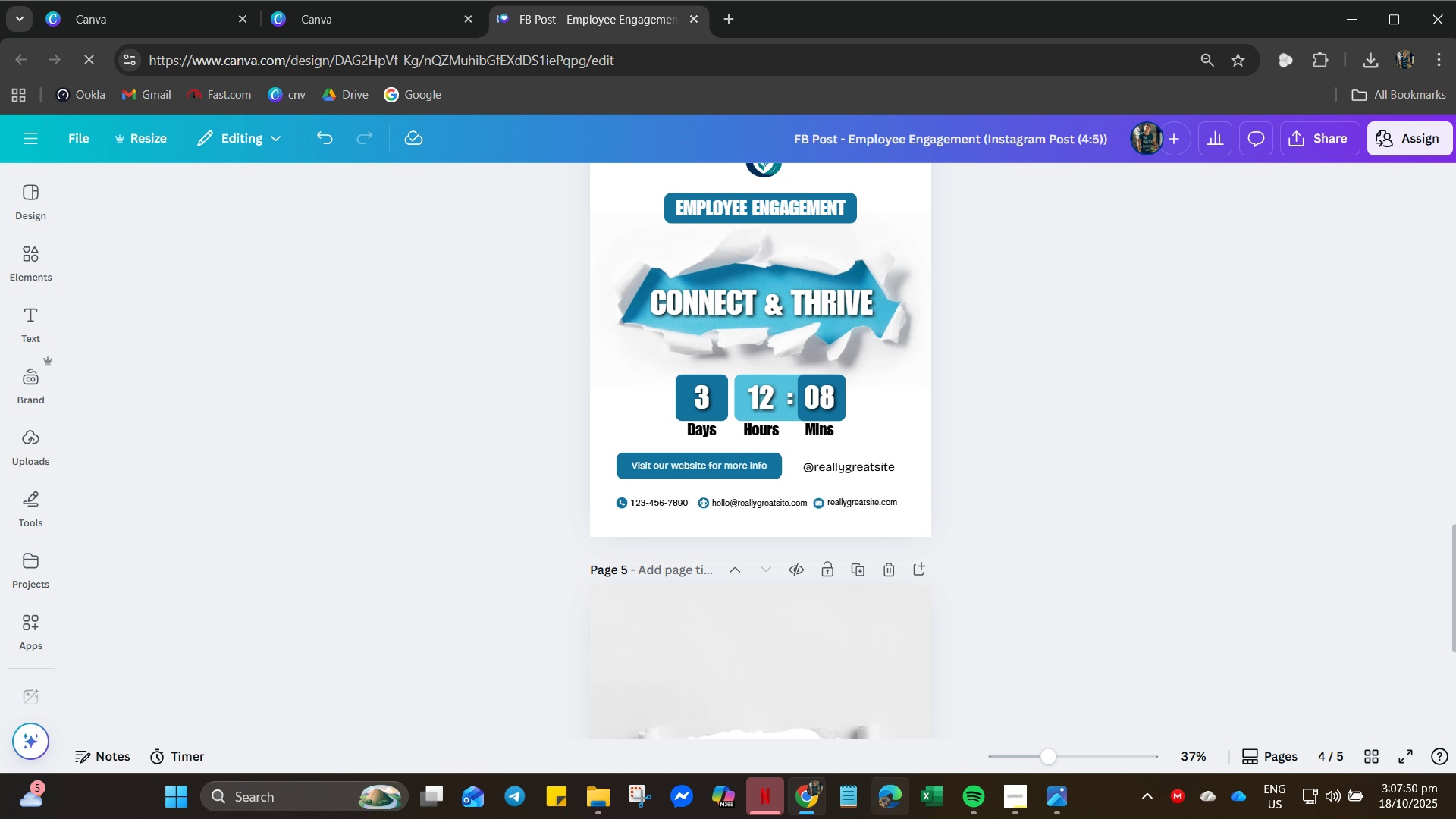 
left_click([852, 802])
 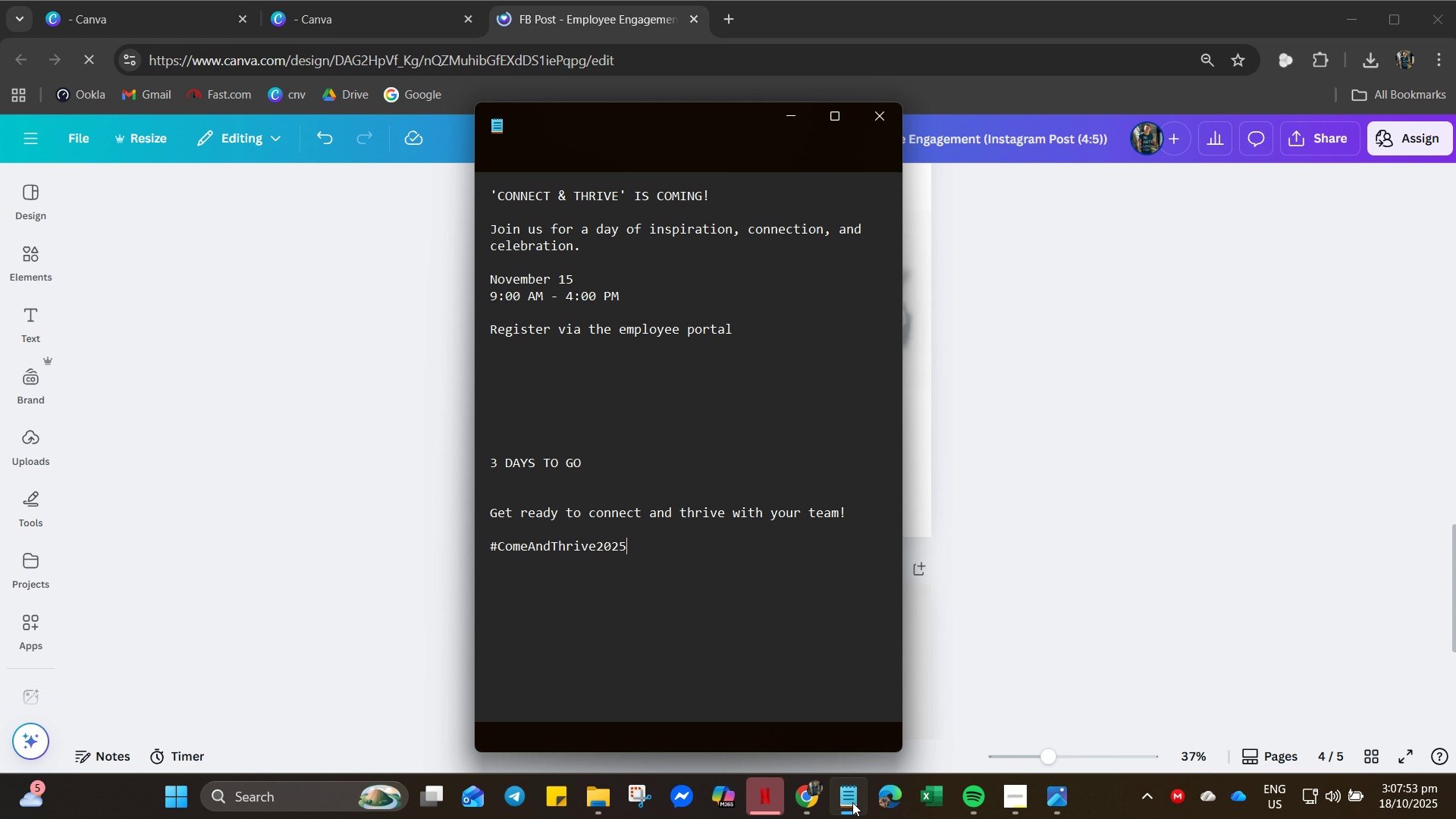 
left_click([852, 802])
 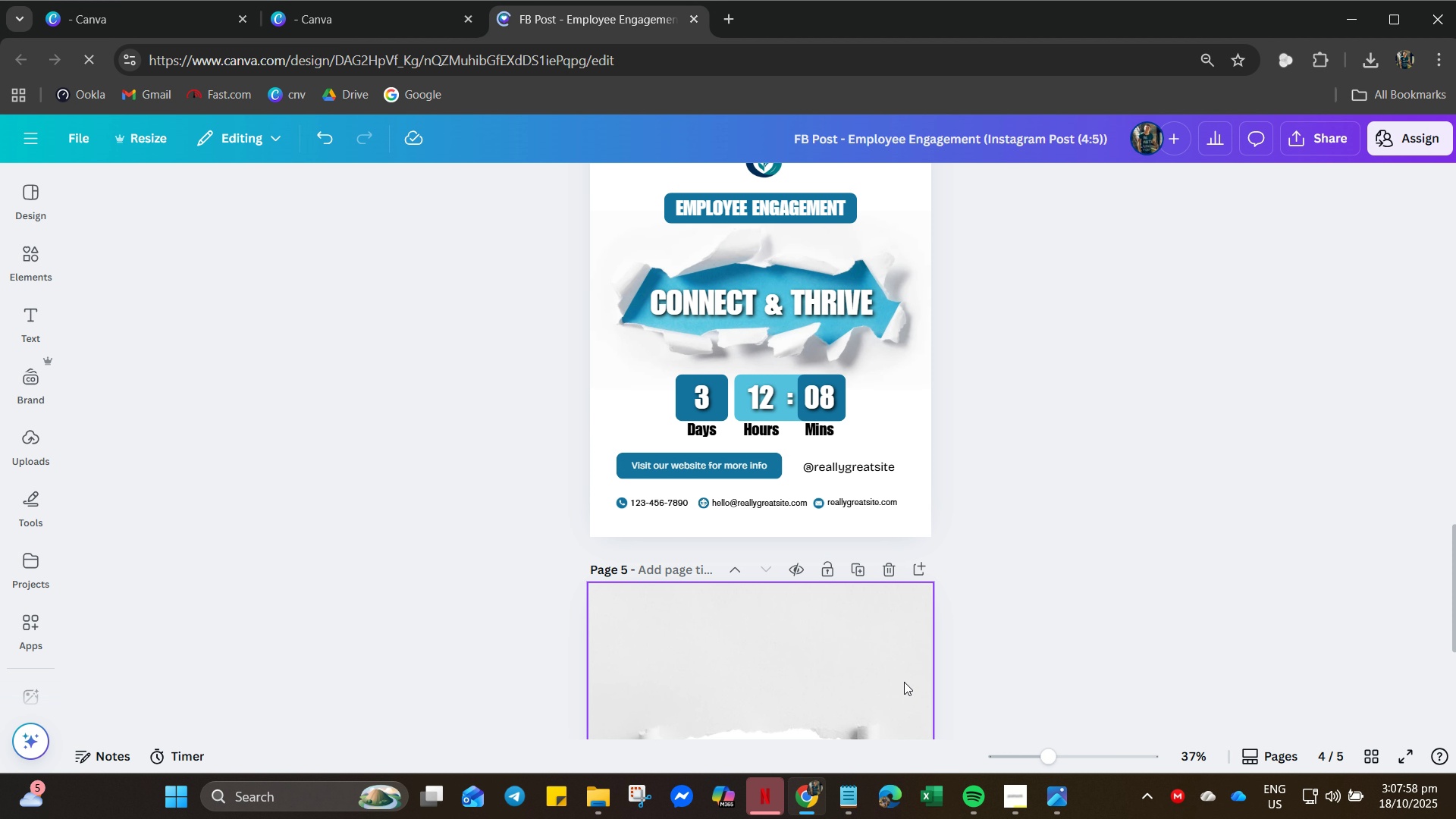 
wait(9.56)
 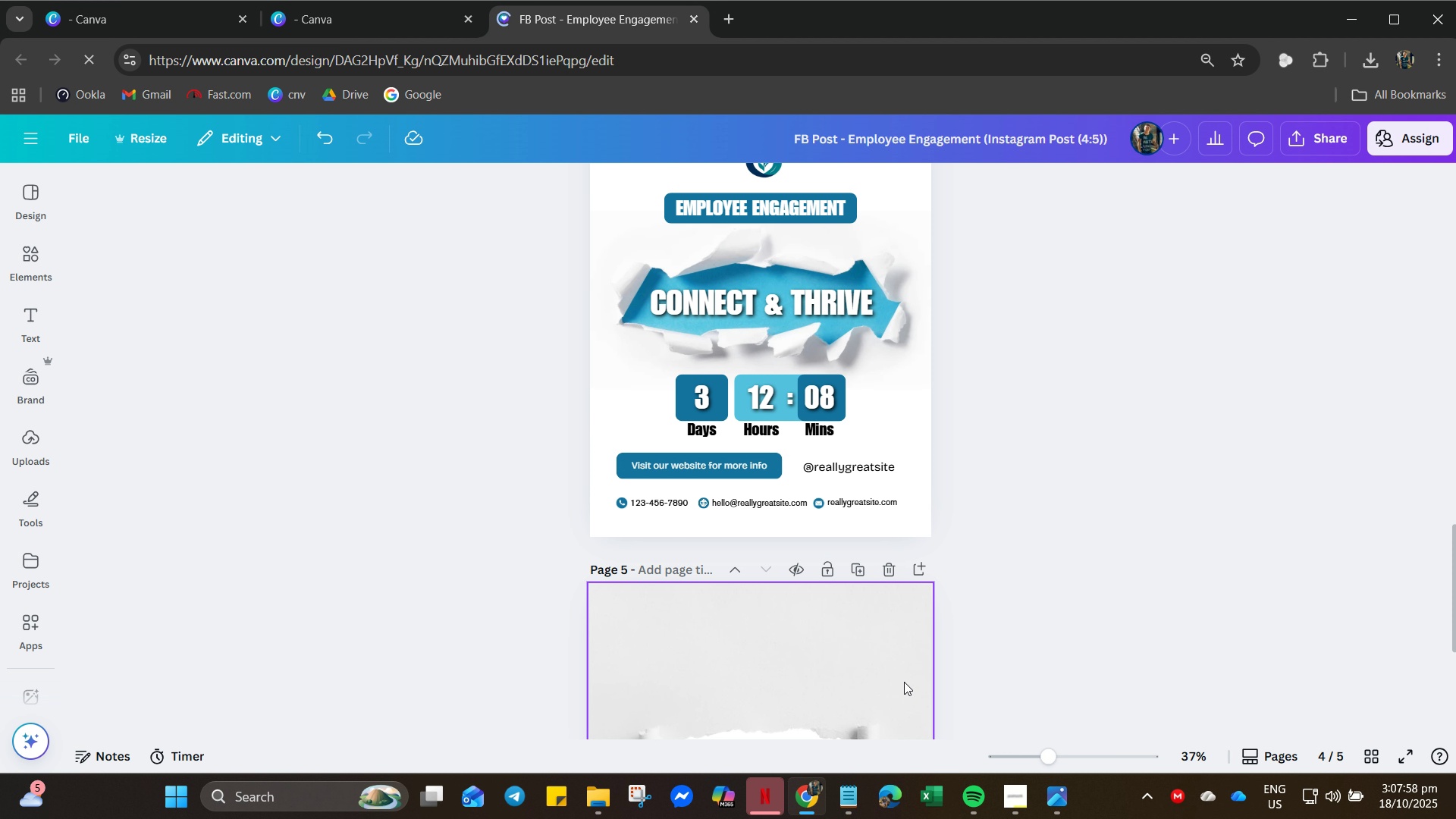 
hold_key(key=ControlLeft, duration=0.82)
scroll: coordinate [777, 509], scroll_direction: up, amount: 8.0
 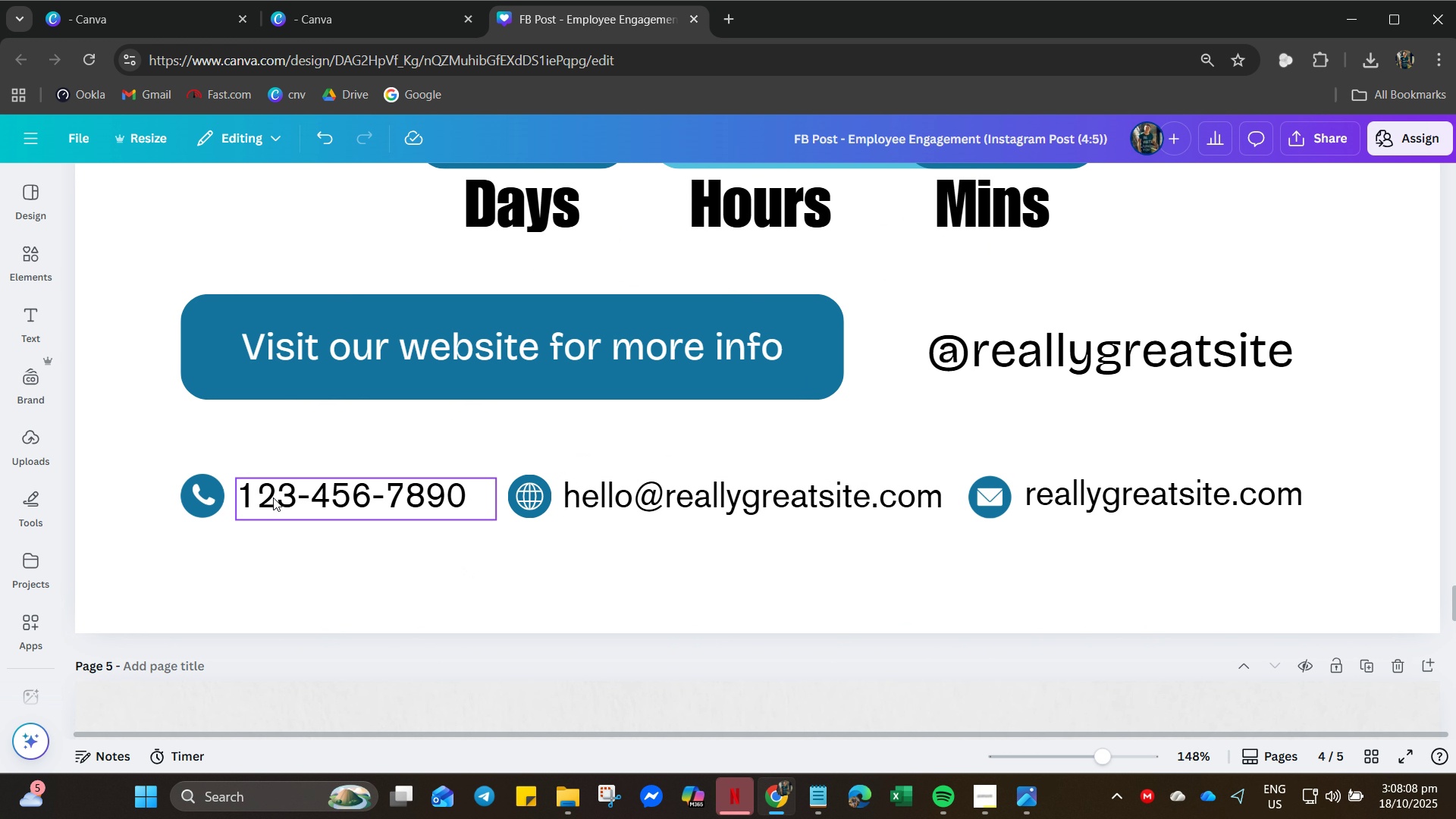 
wait(5.4)
 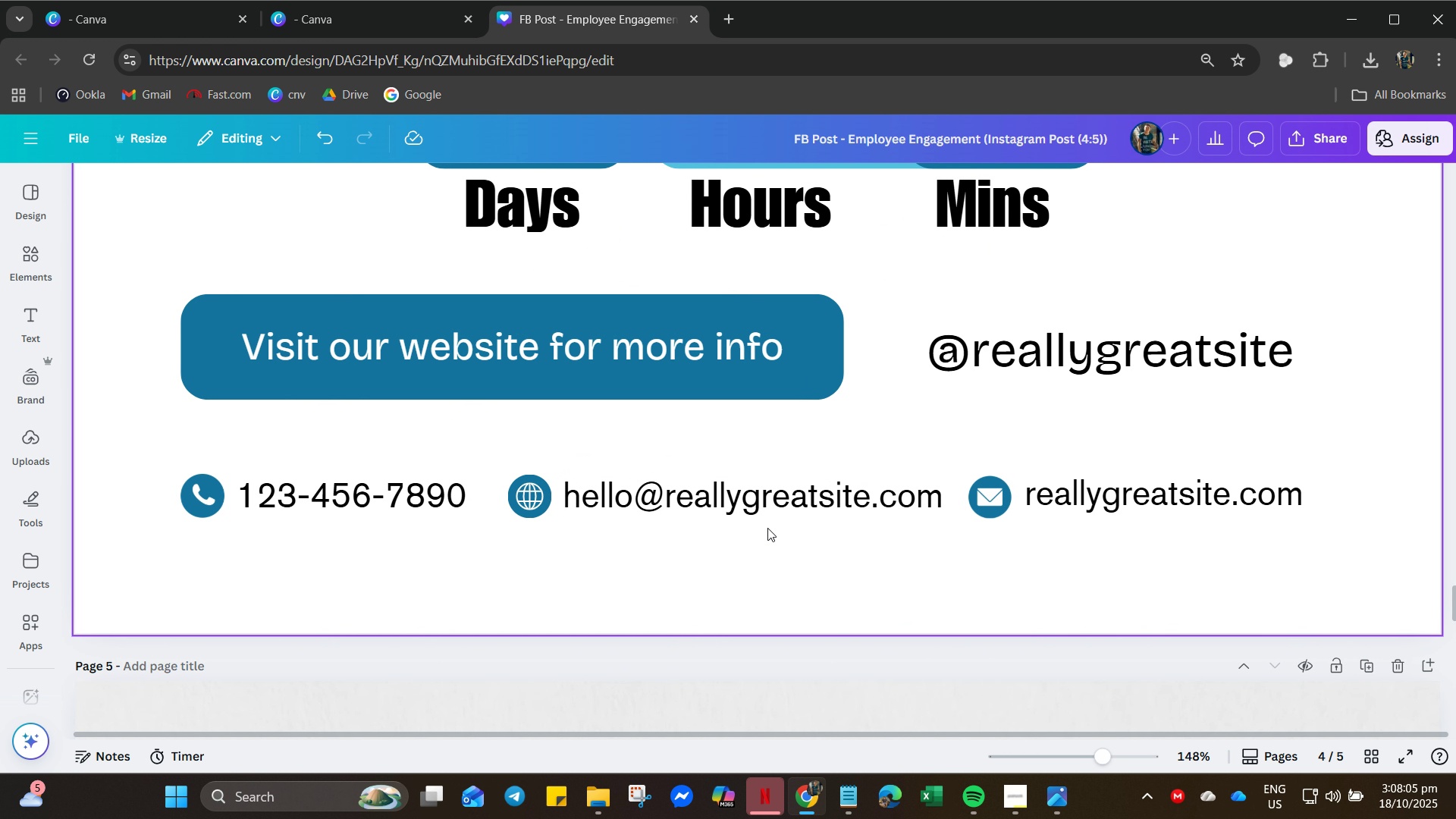 
left_click([273, 498])
 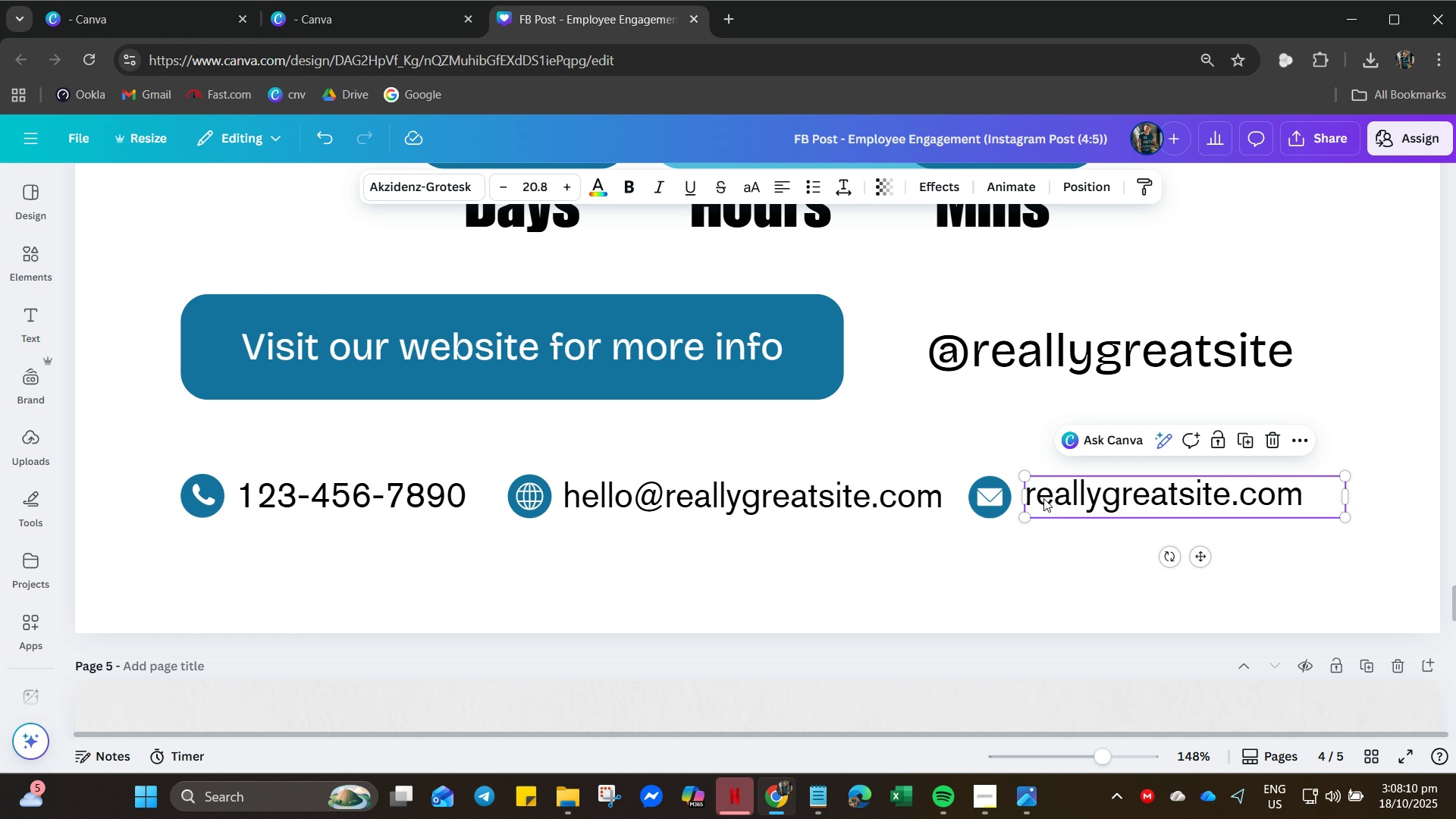 
left_click([1043, 498])
 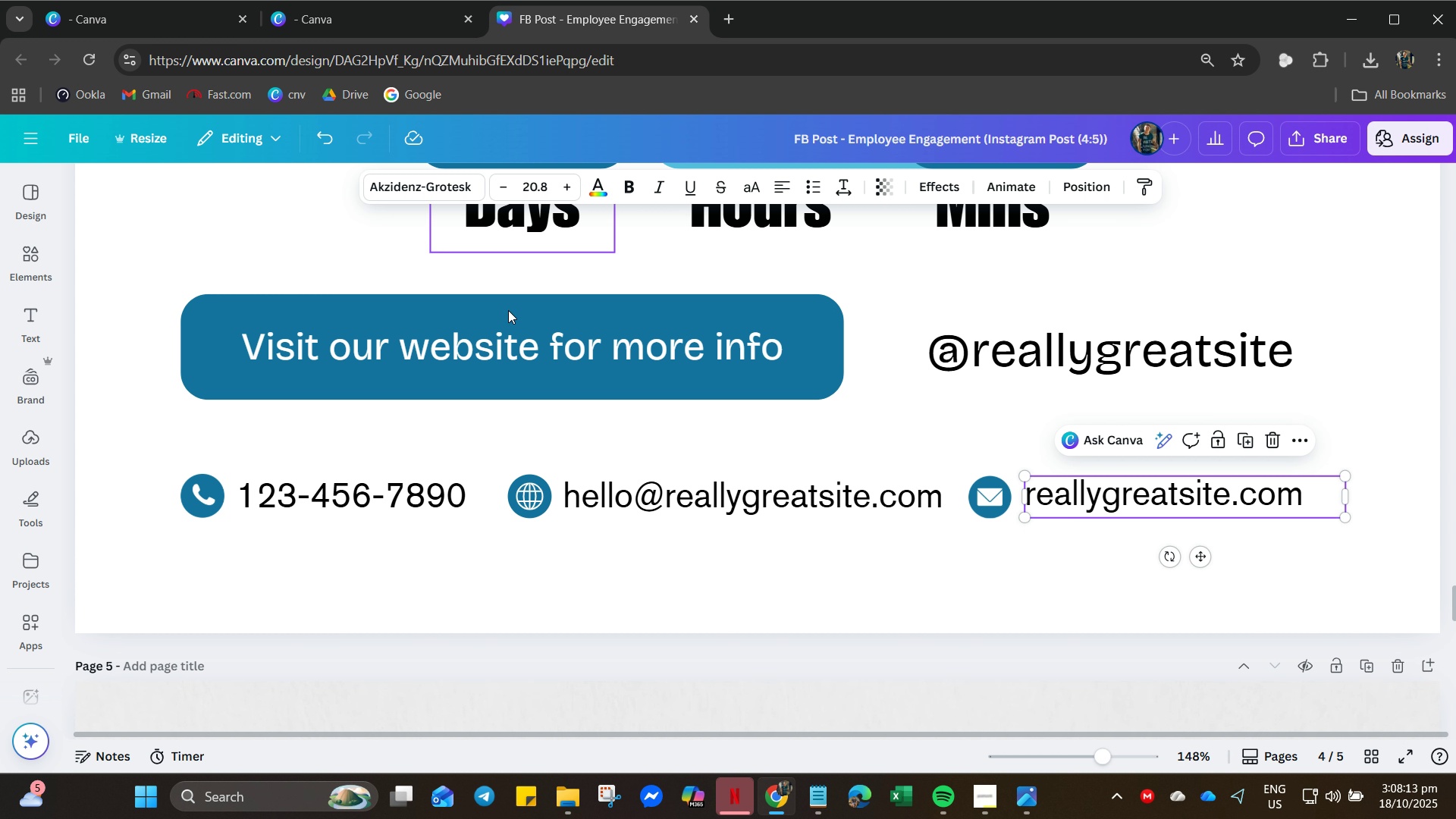 
double_click([1129, 496])
 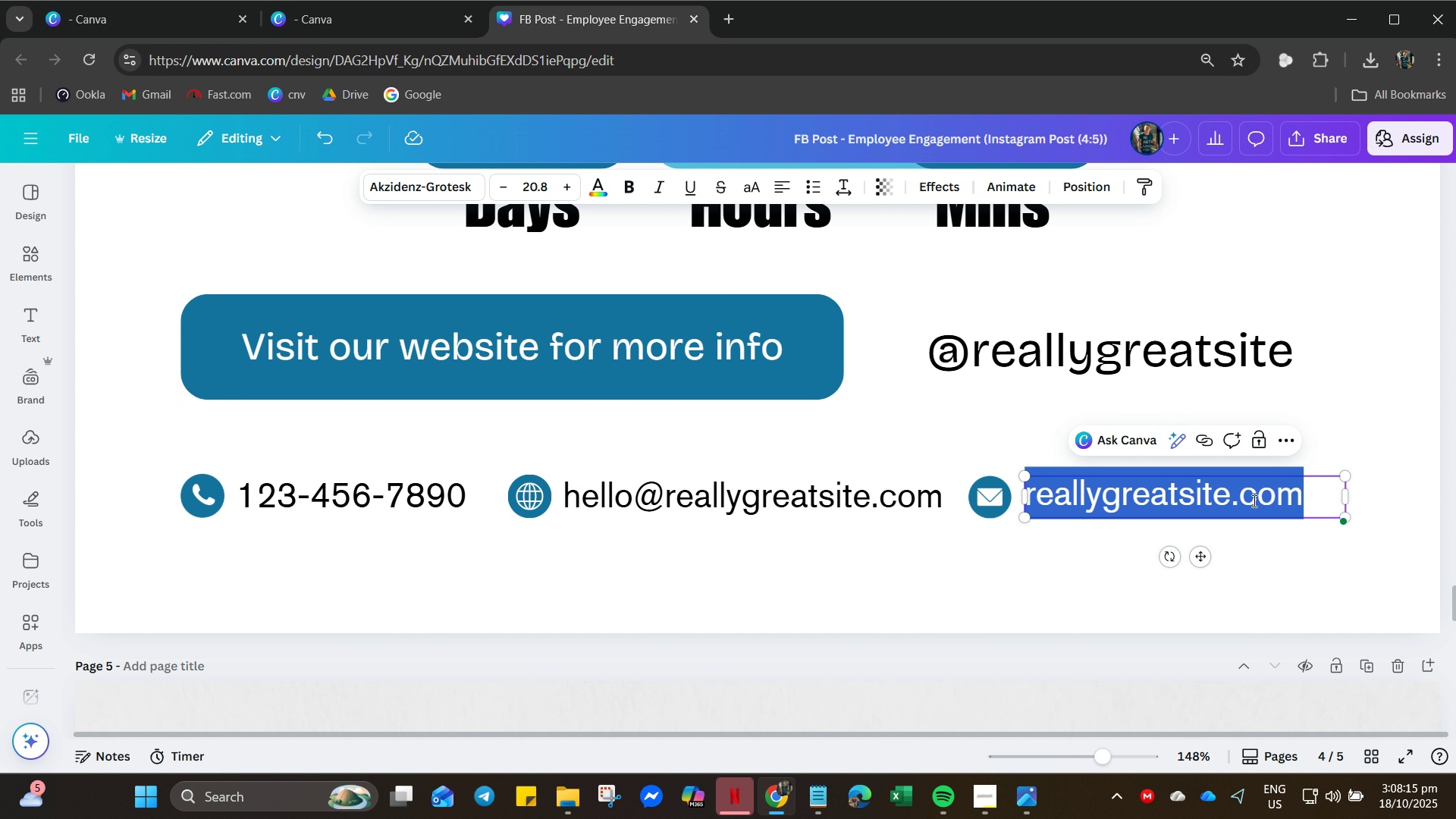 
double_click([1253, 500])
 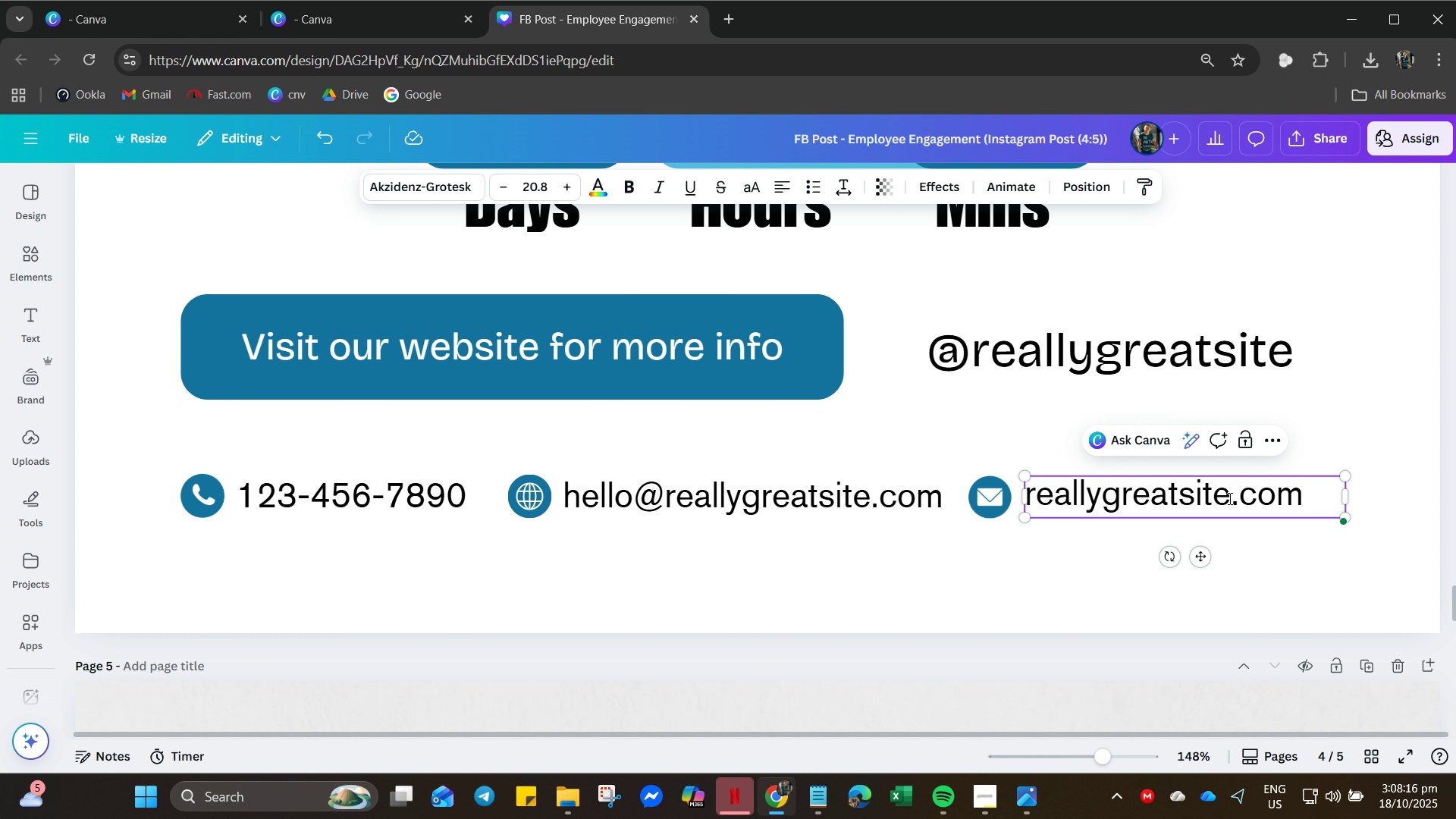 
left_click_drag(start_coordinate=[1228, 498], to_coordinate=[1011, 507])
 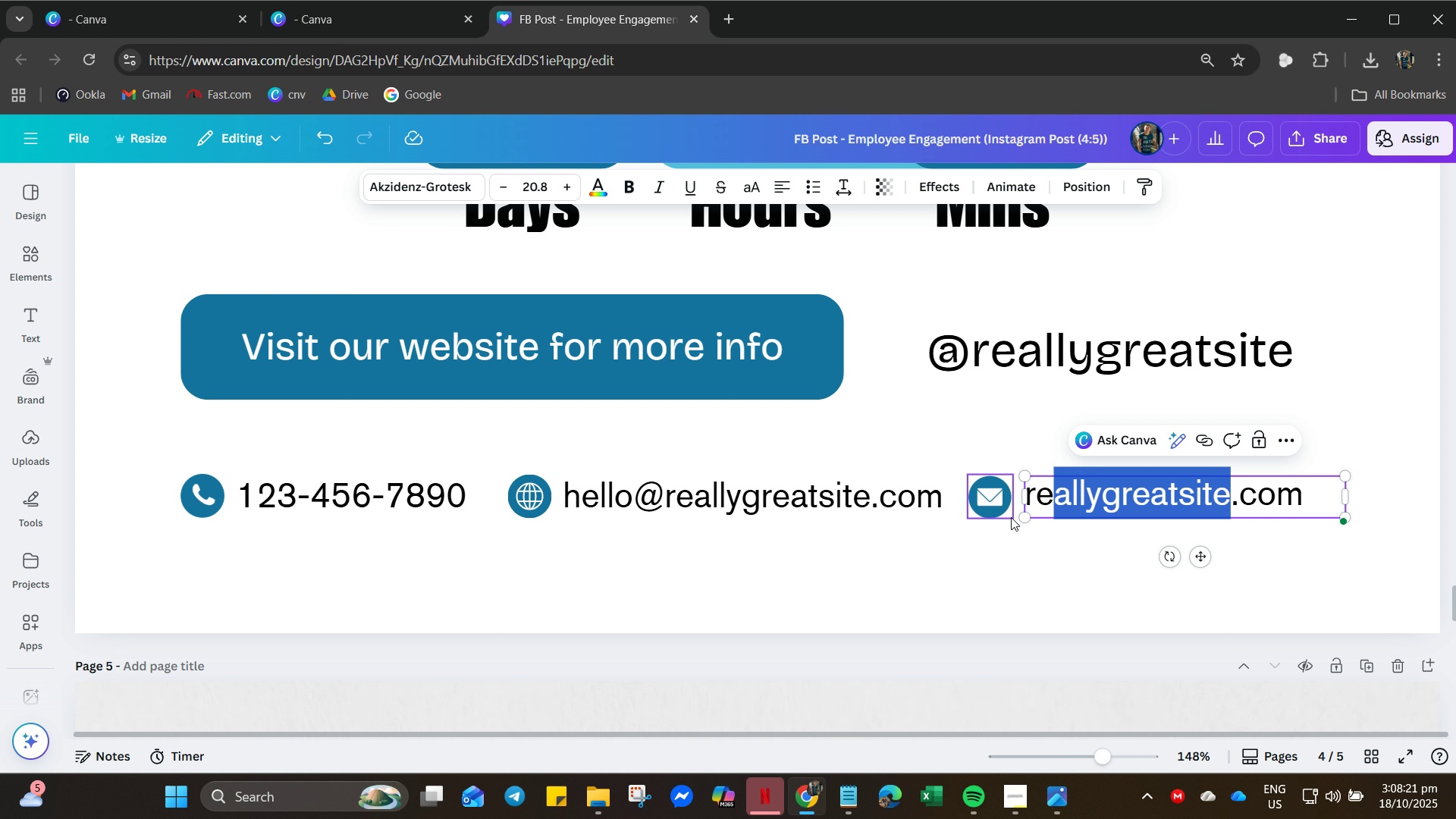 
key(Backspace)
key(Backspace)
key(Backspace)
key(Backspace)
type(connectedCONNECT)
 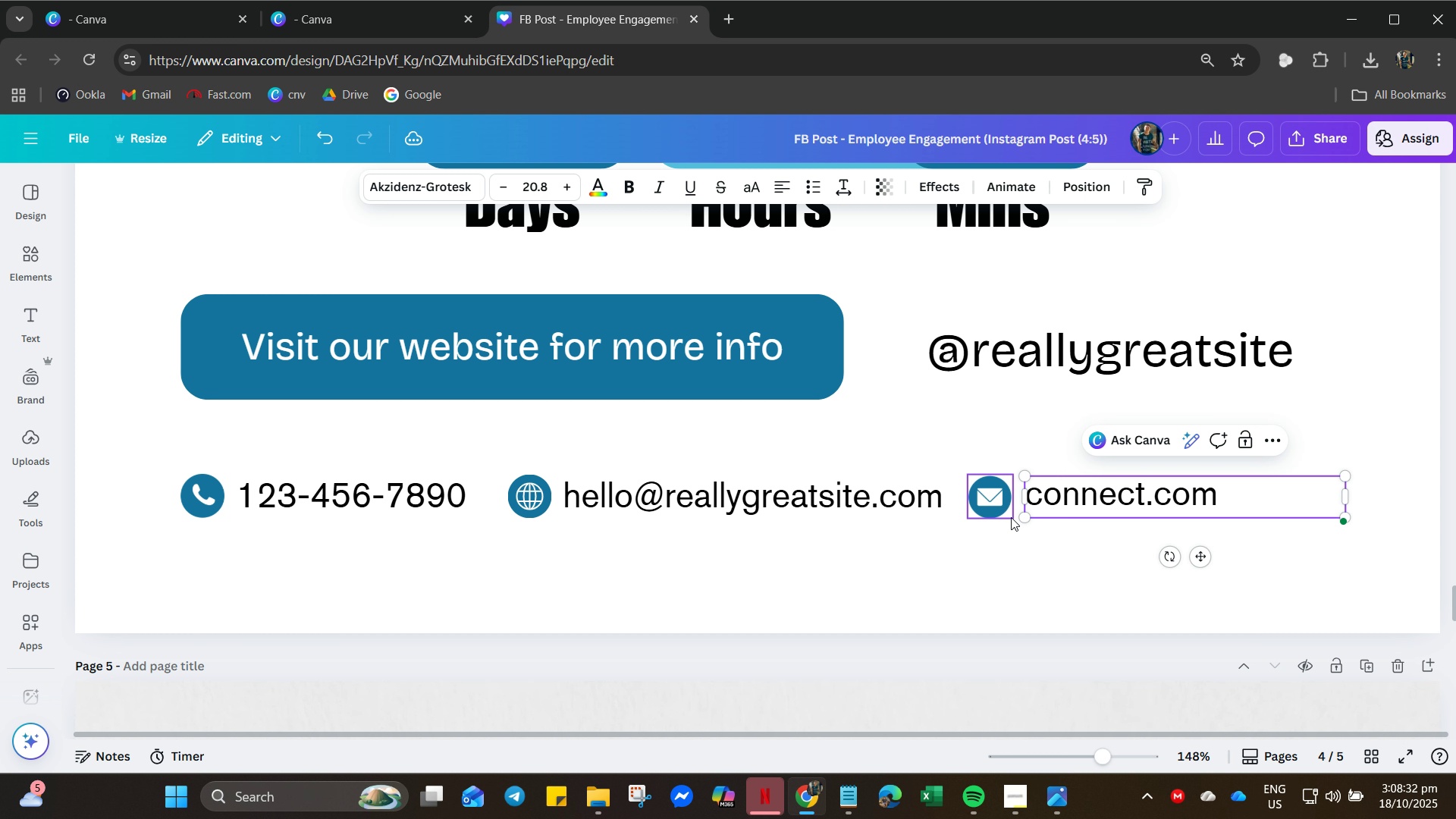 
type(THRIVE.)
 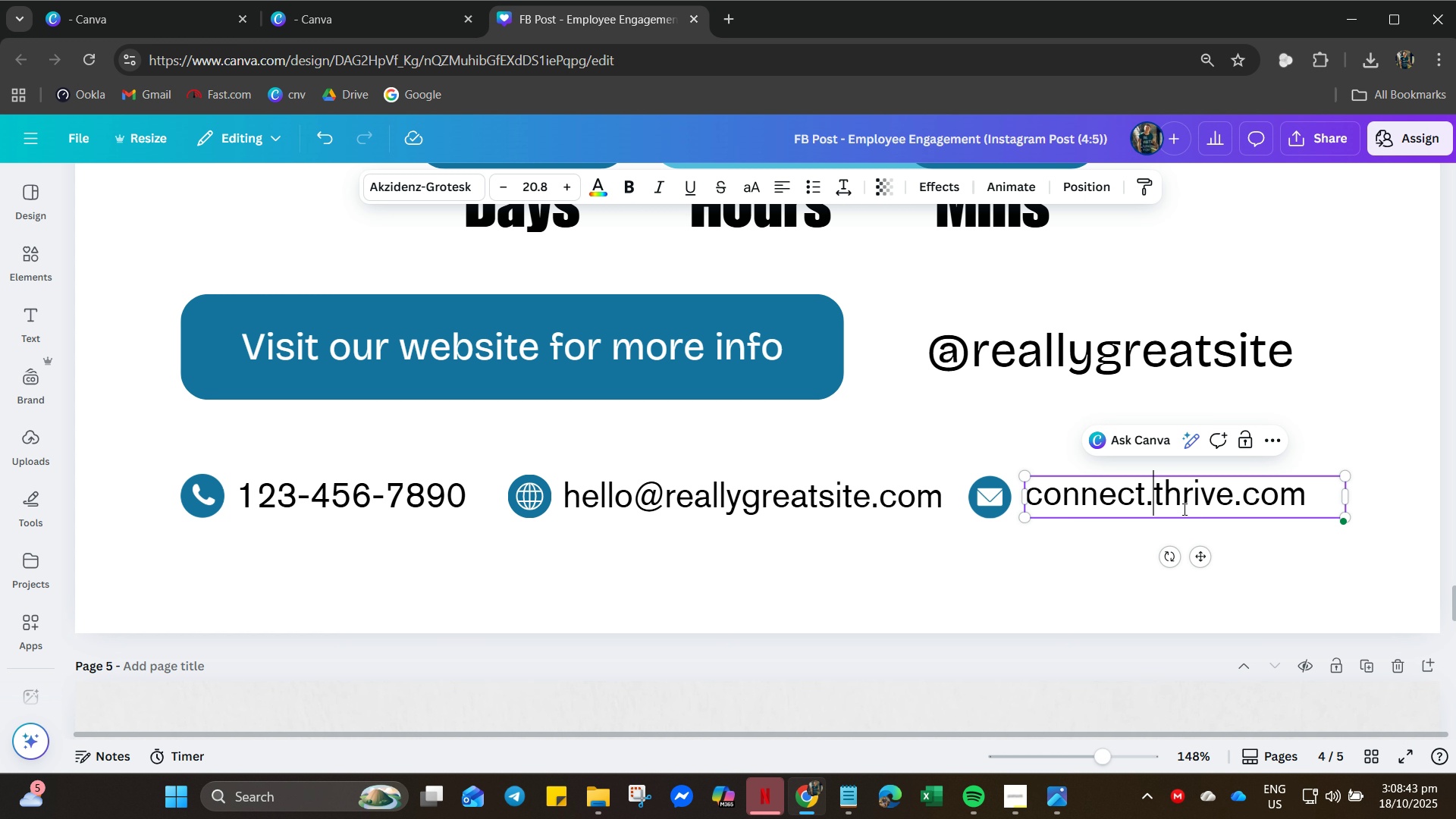 
key(Backspace)
 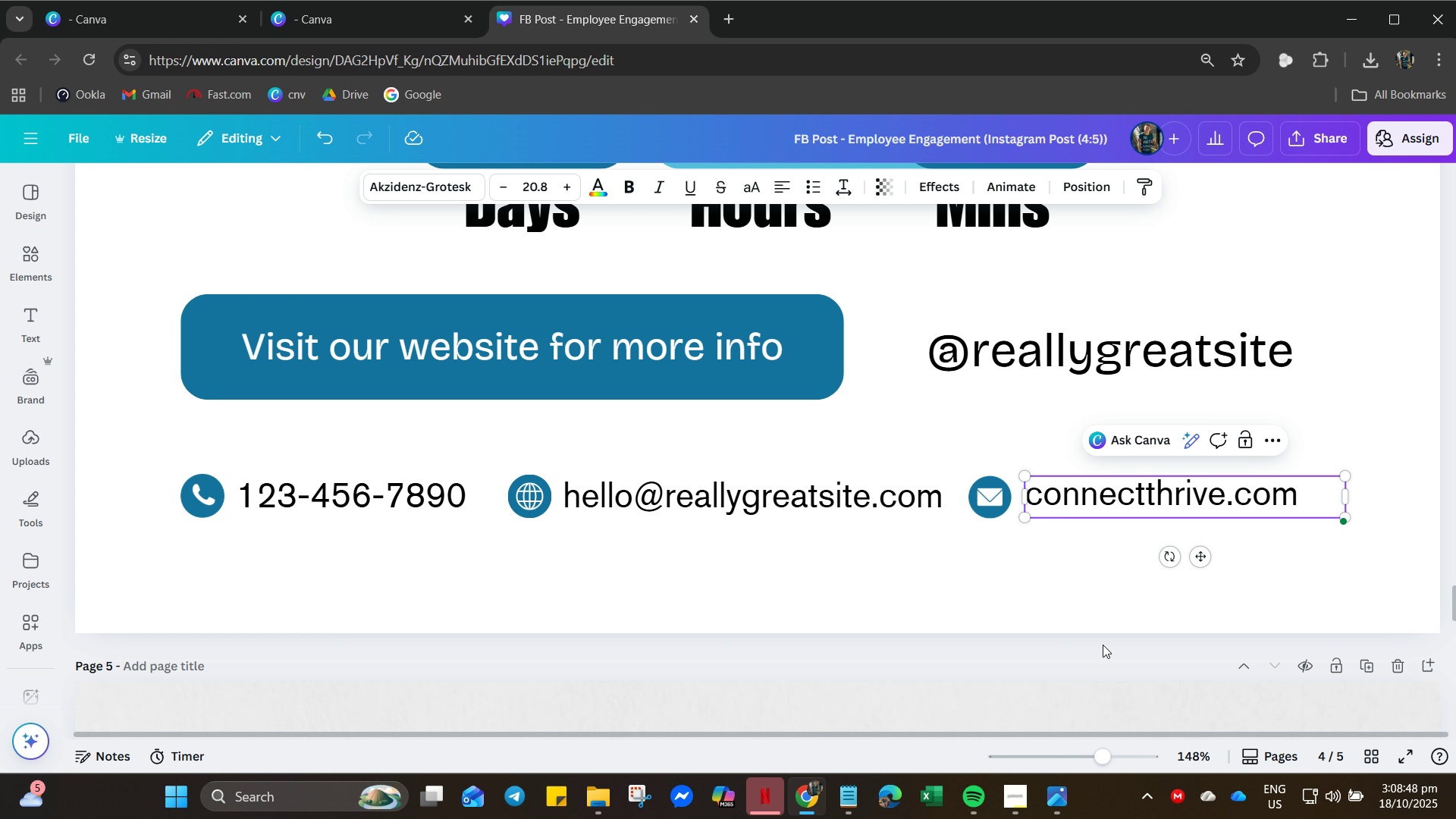 
wait(5.36)
 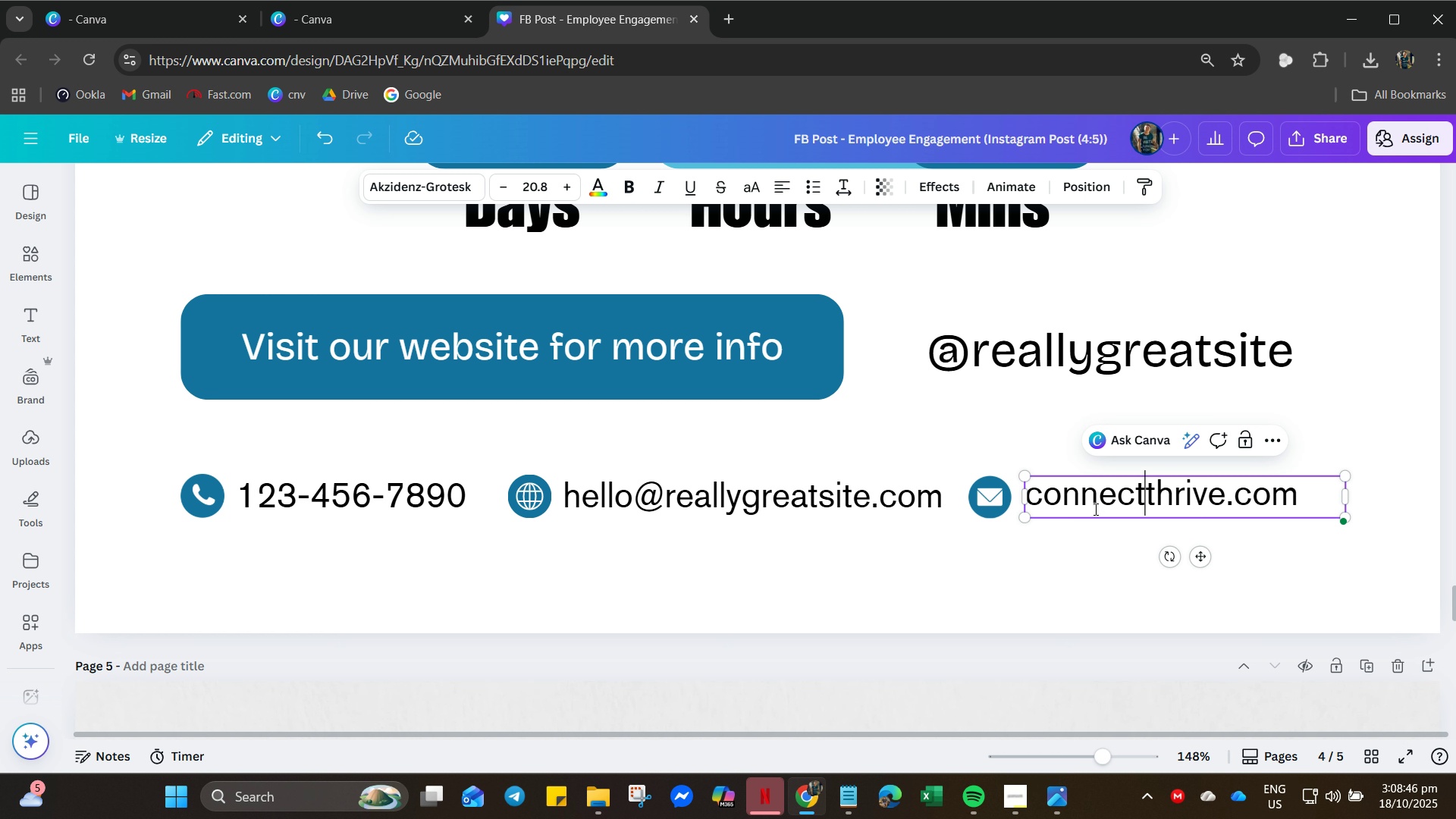 
type(AND)
 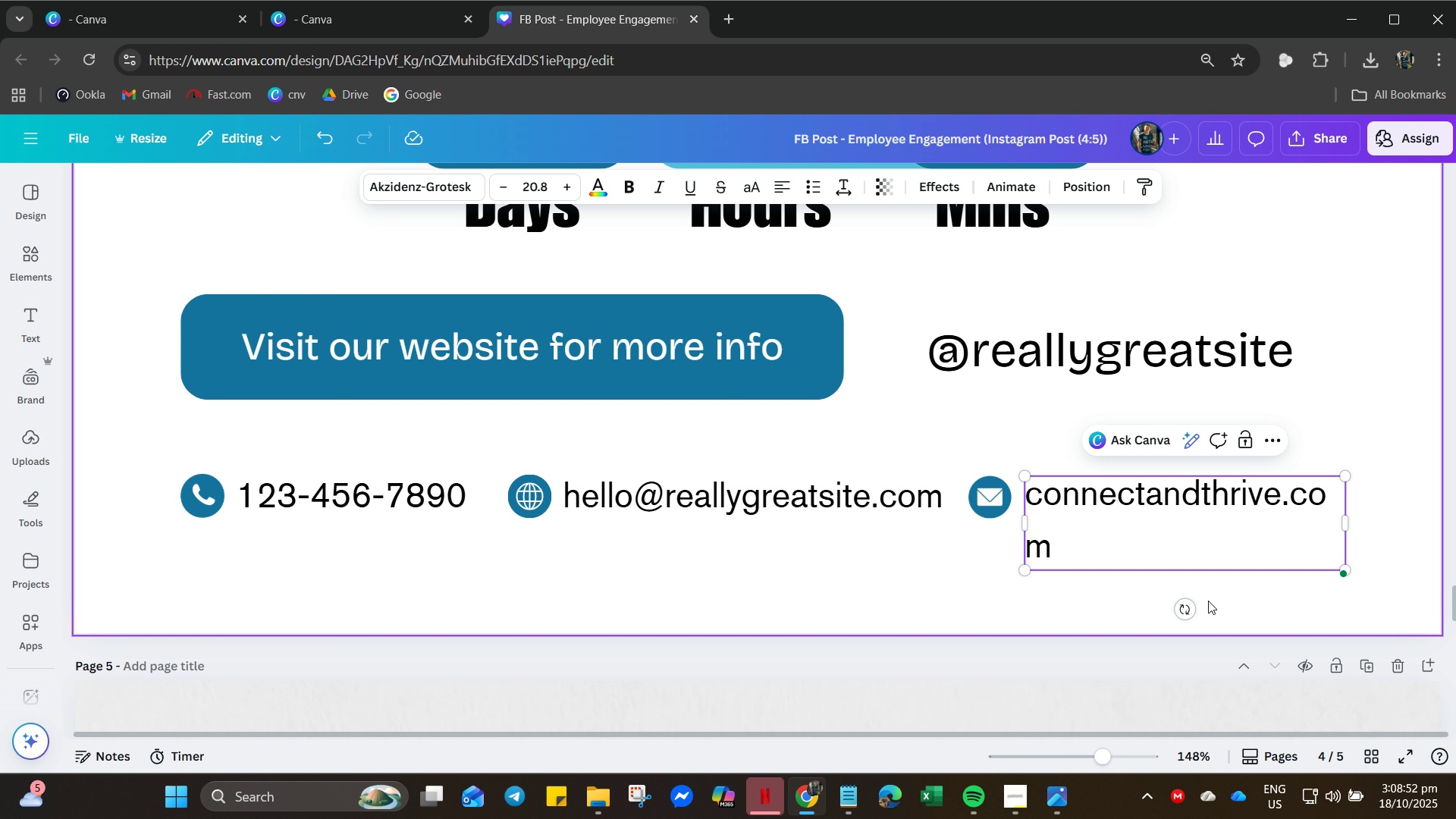 
key(Control+Z)
 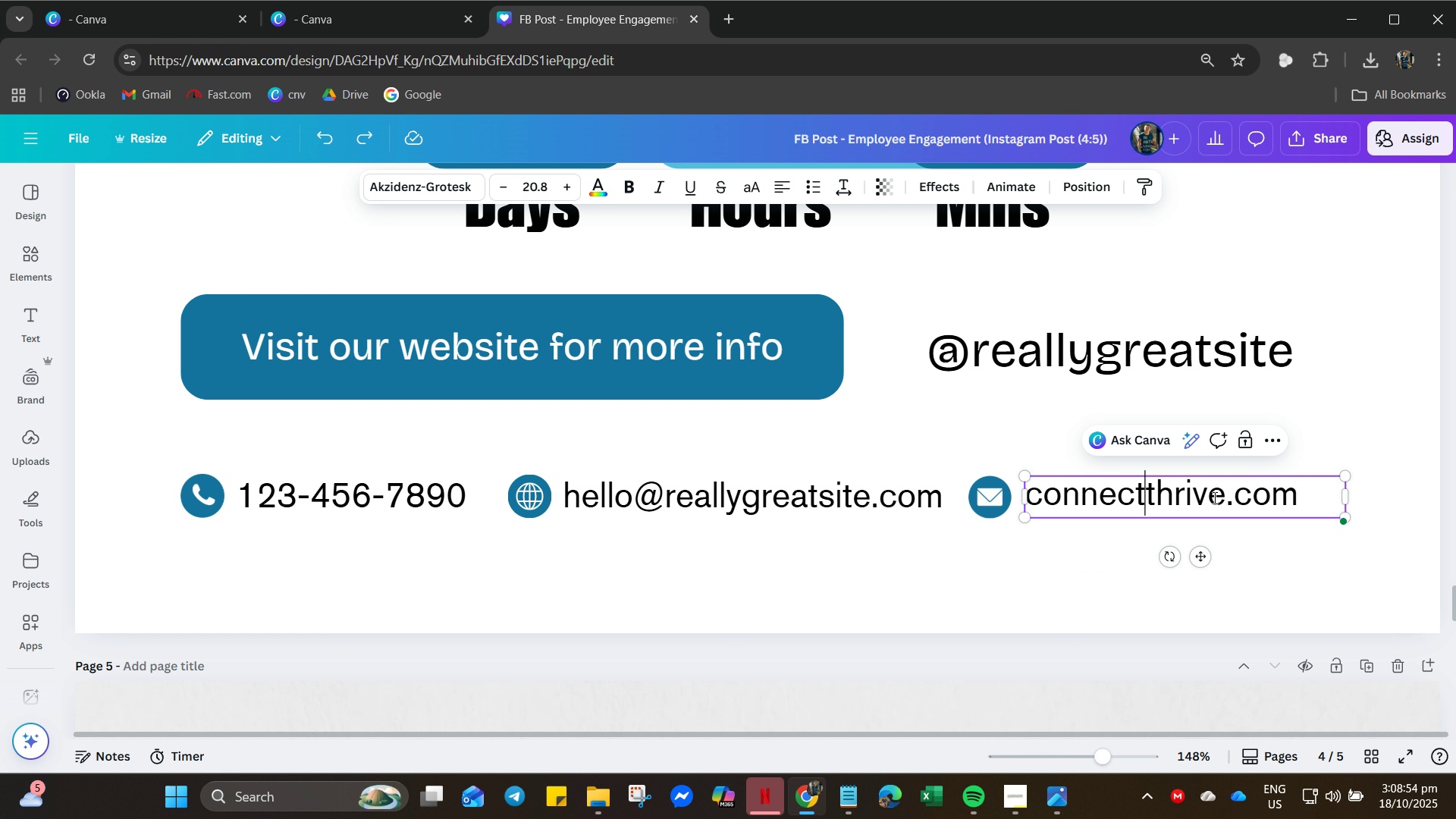 
left_click_drag(start_coordinate=[1231, 497], to_coordinate=[1224, 497])
 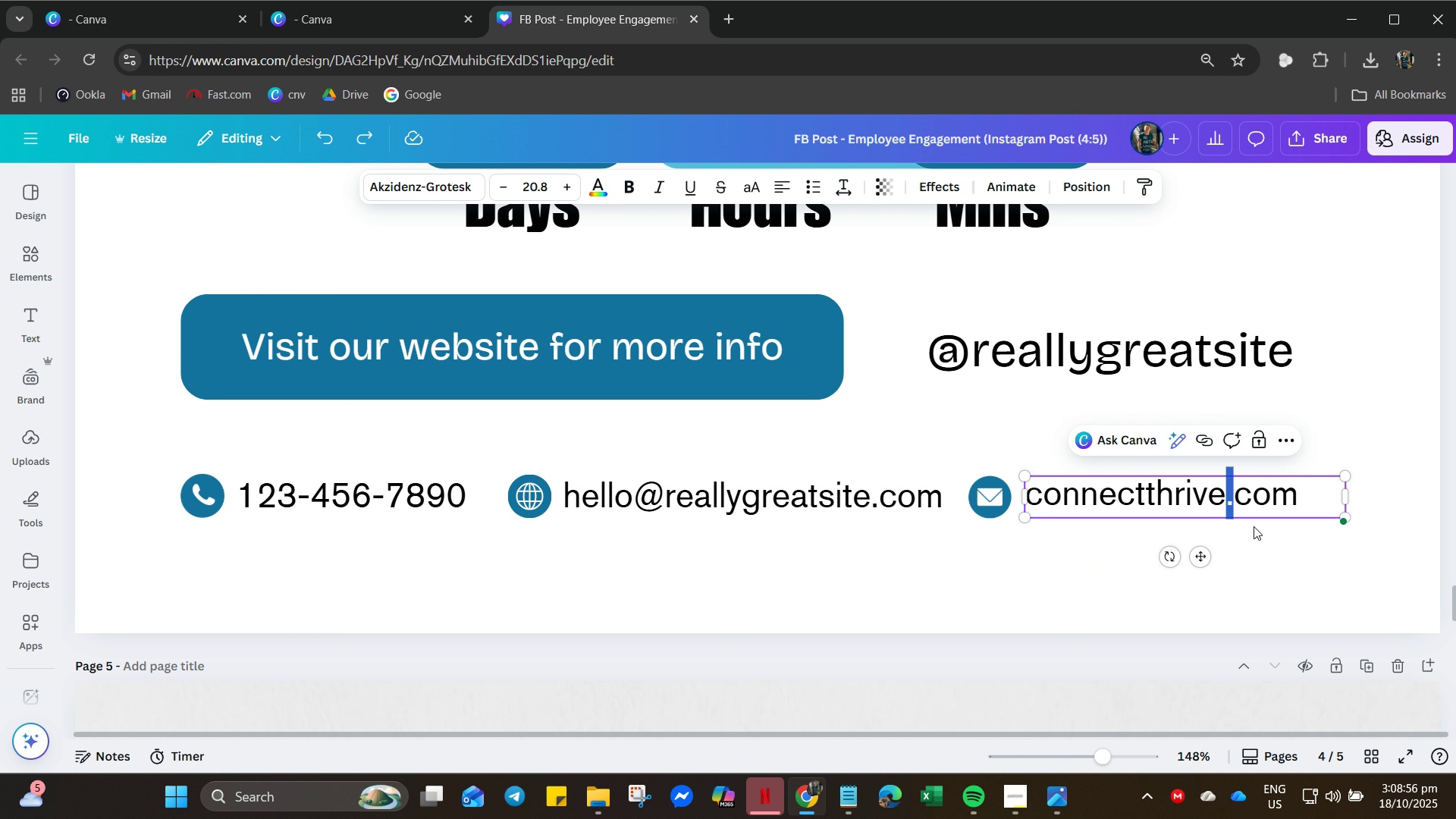 
key(ArrowLeft)
 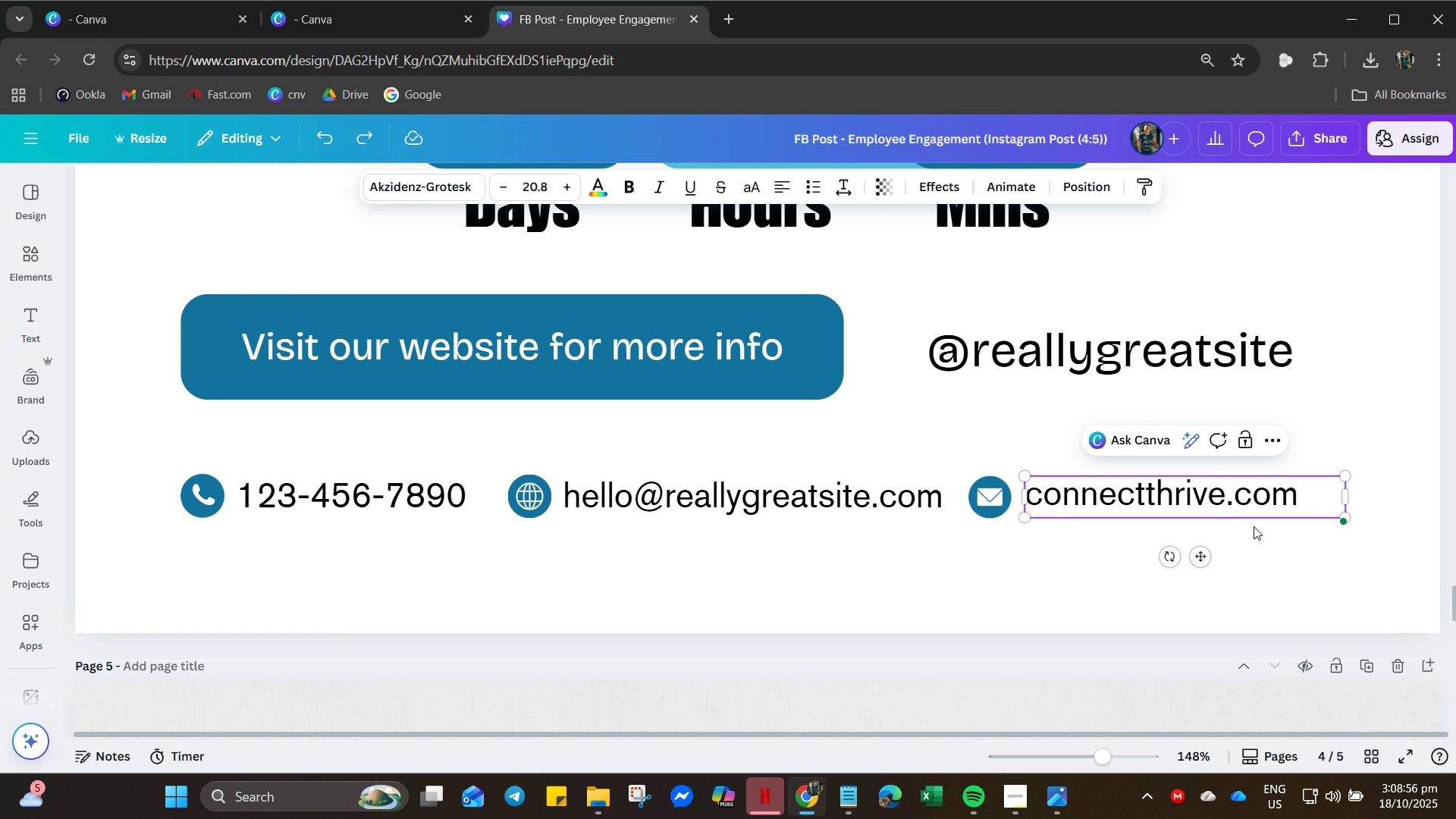 
key(Backspace)
key(Backspace)
key(Backspace)
key(Backspace)
key(Backspace)
key(Backspace)
type(ED)
 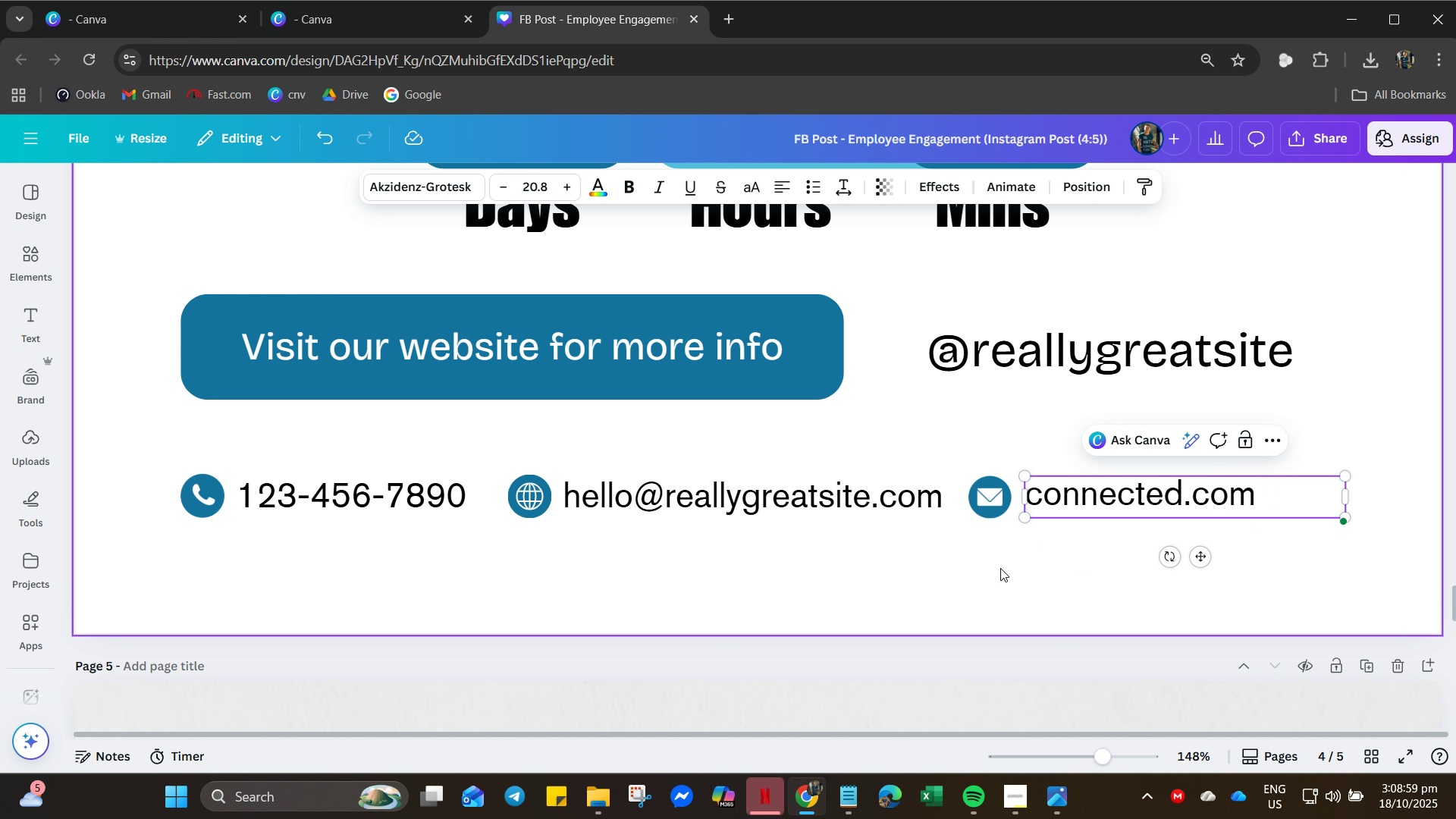 
left_click([996, 568])
 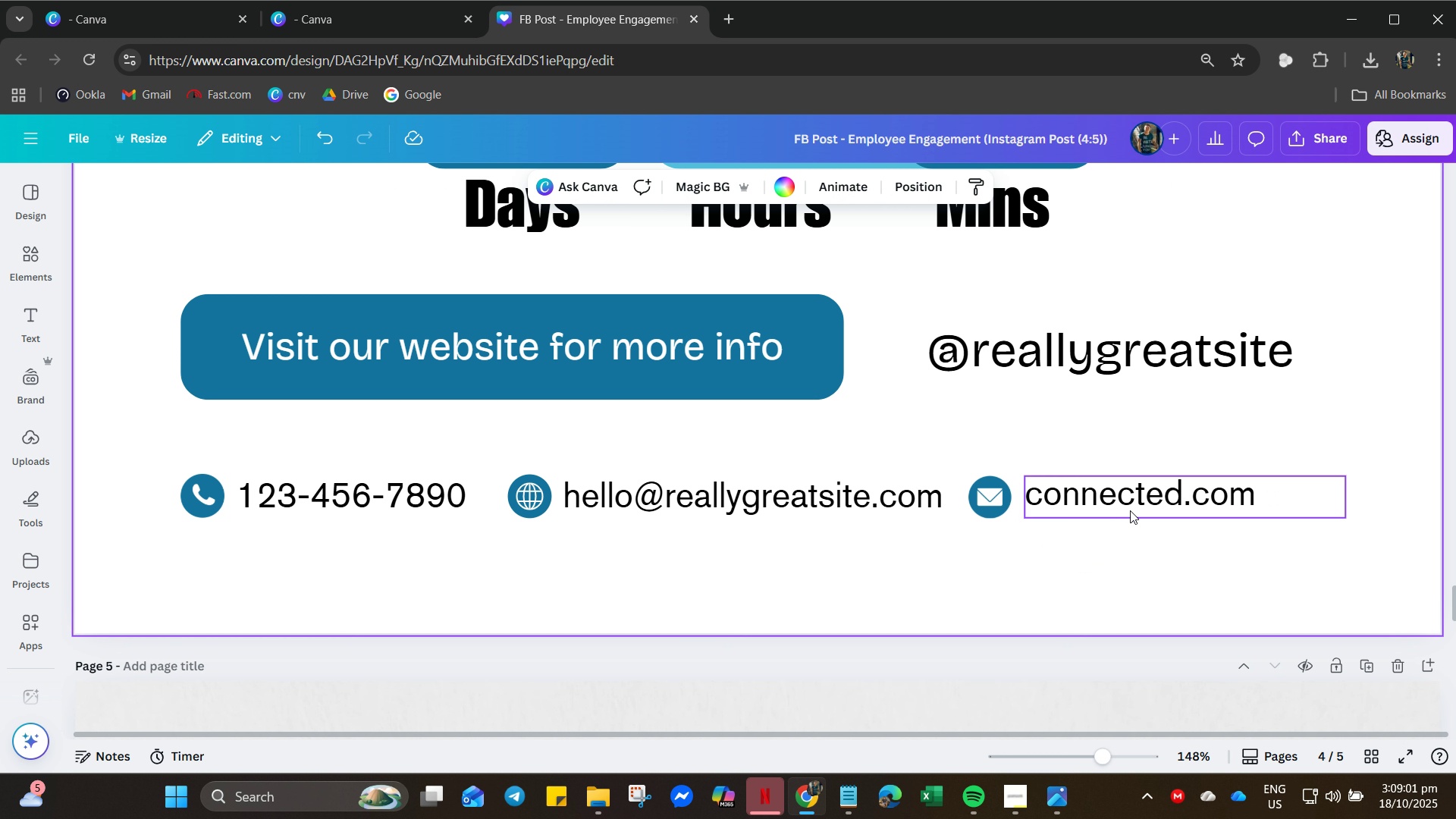 
left_click([1130, 510])
 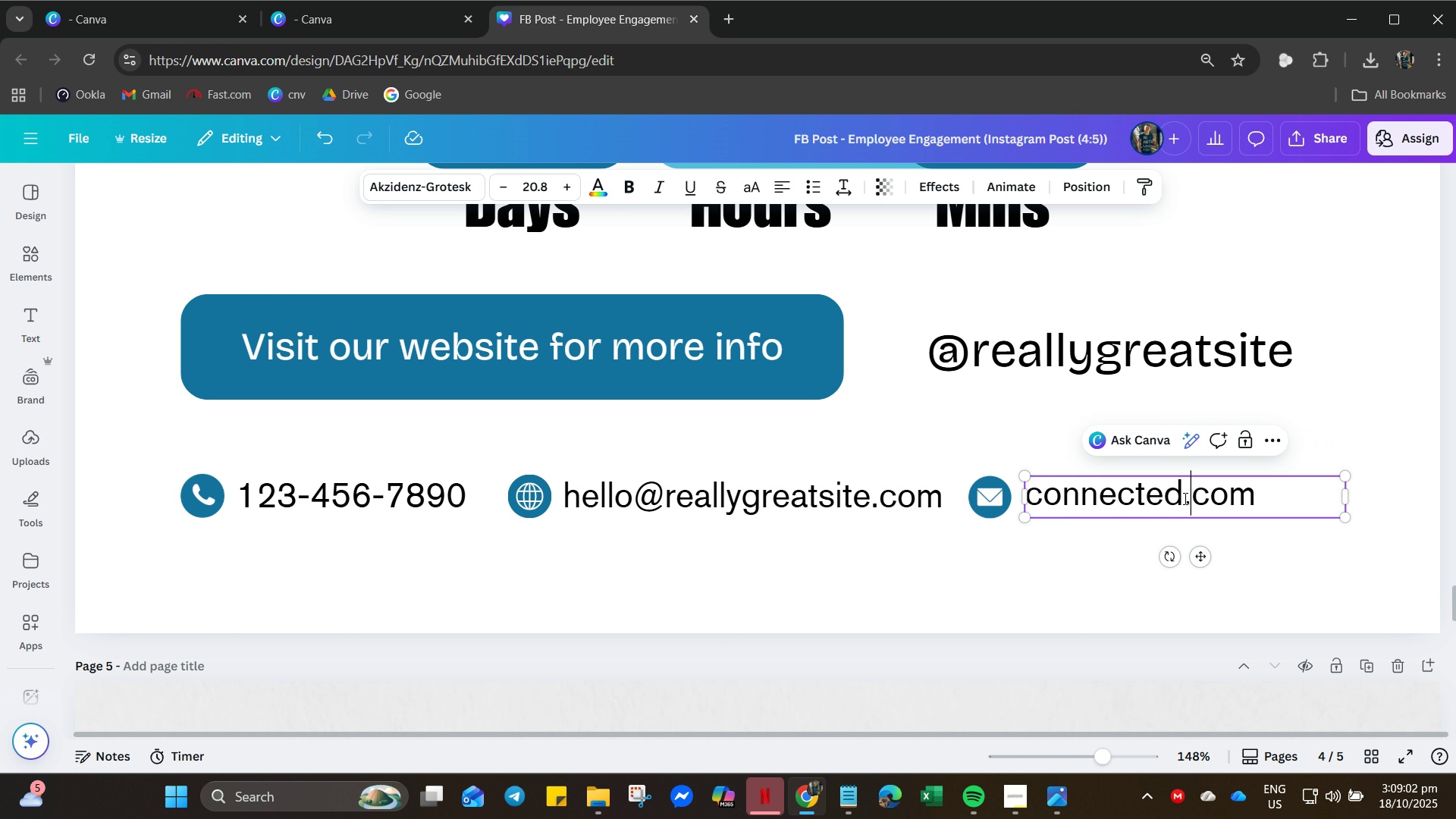 
double_click([1178, 500])
 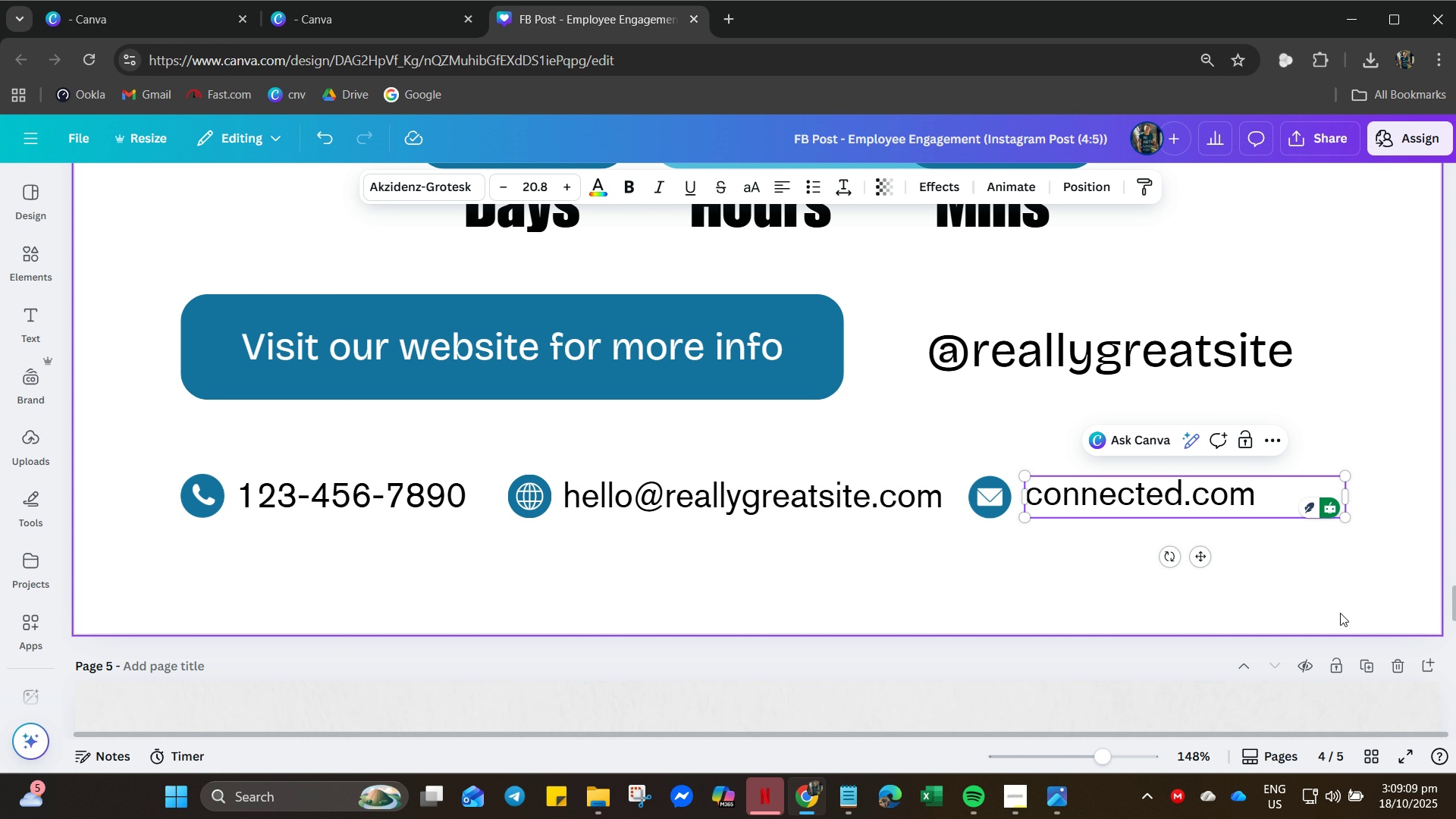 
wait(11.44)
 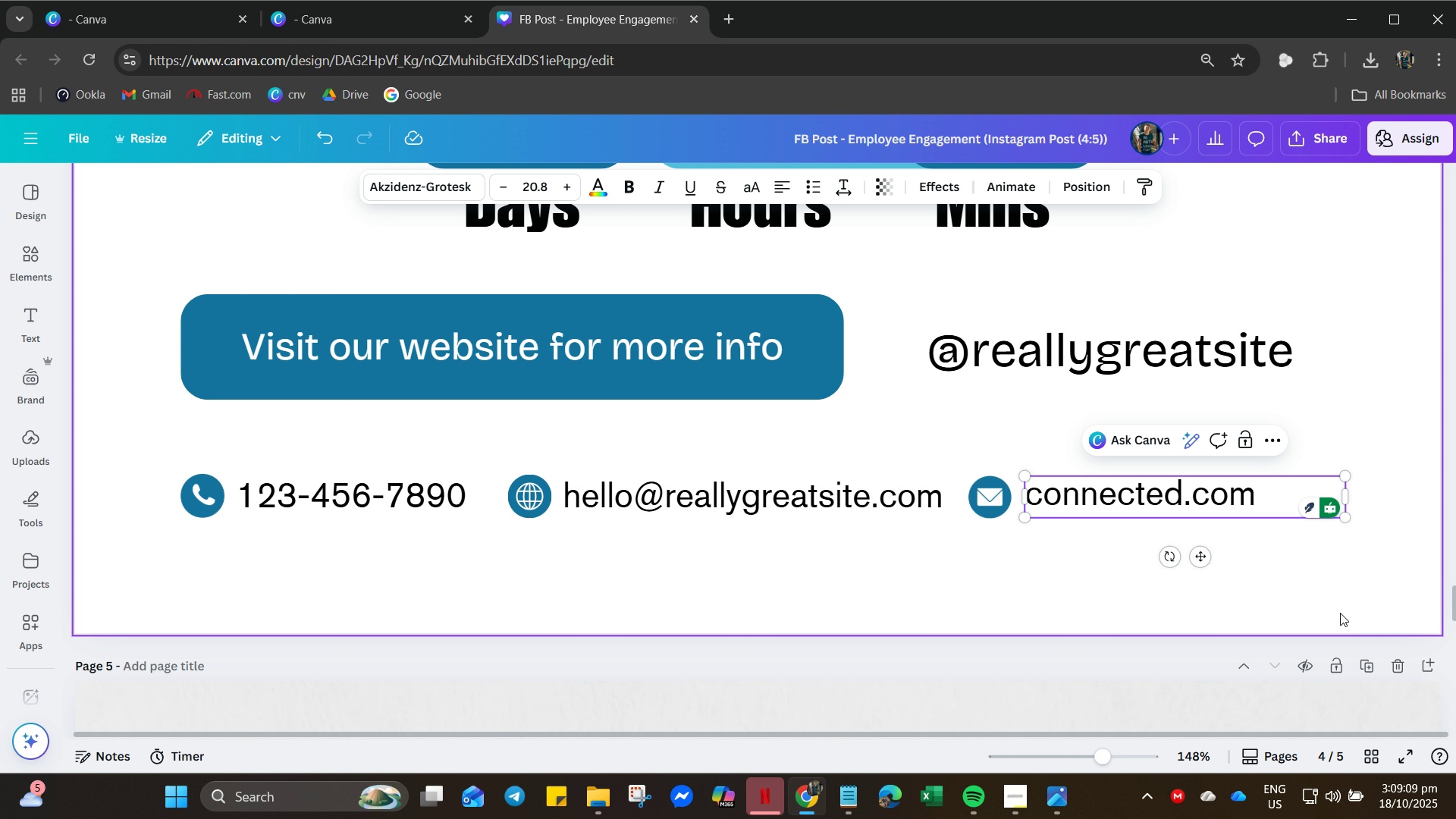 
left_click([743, 494])
 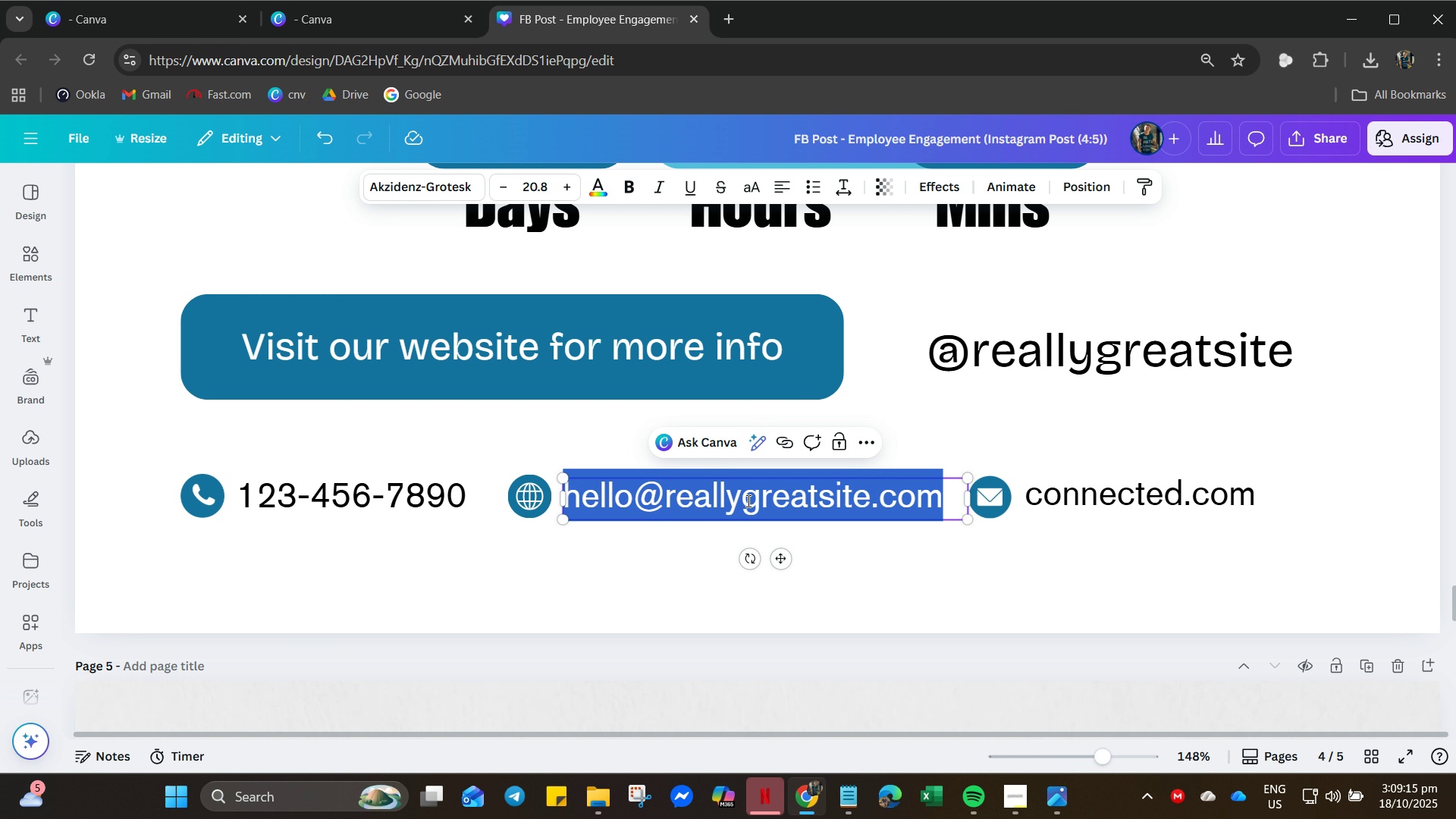 
double_click([747, 500])
 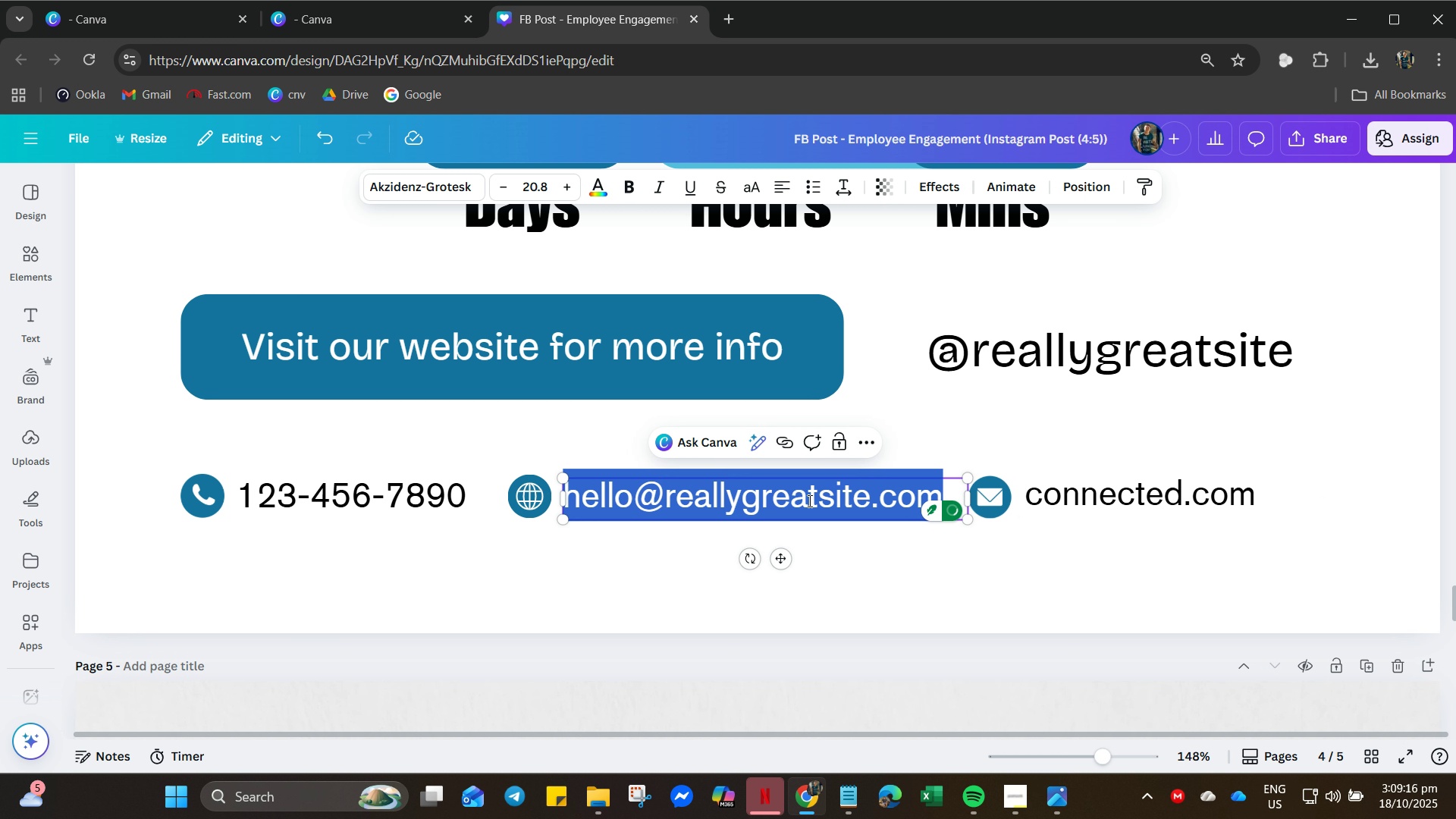 
triple_click([808, 500])
 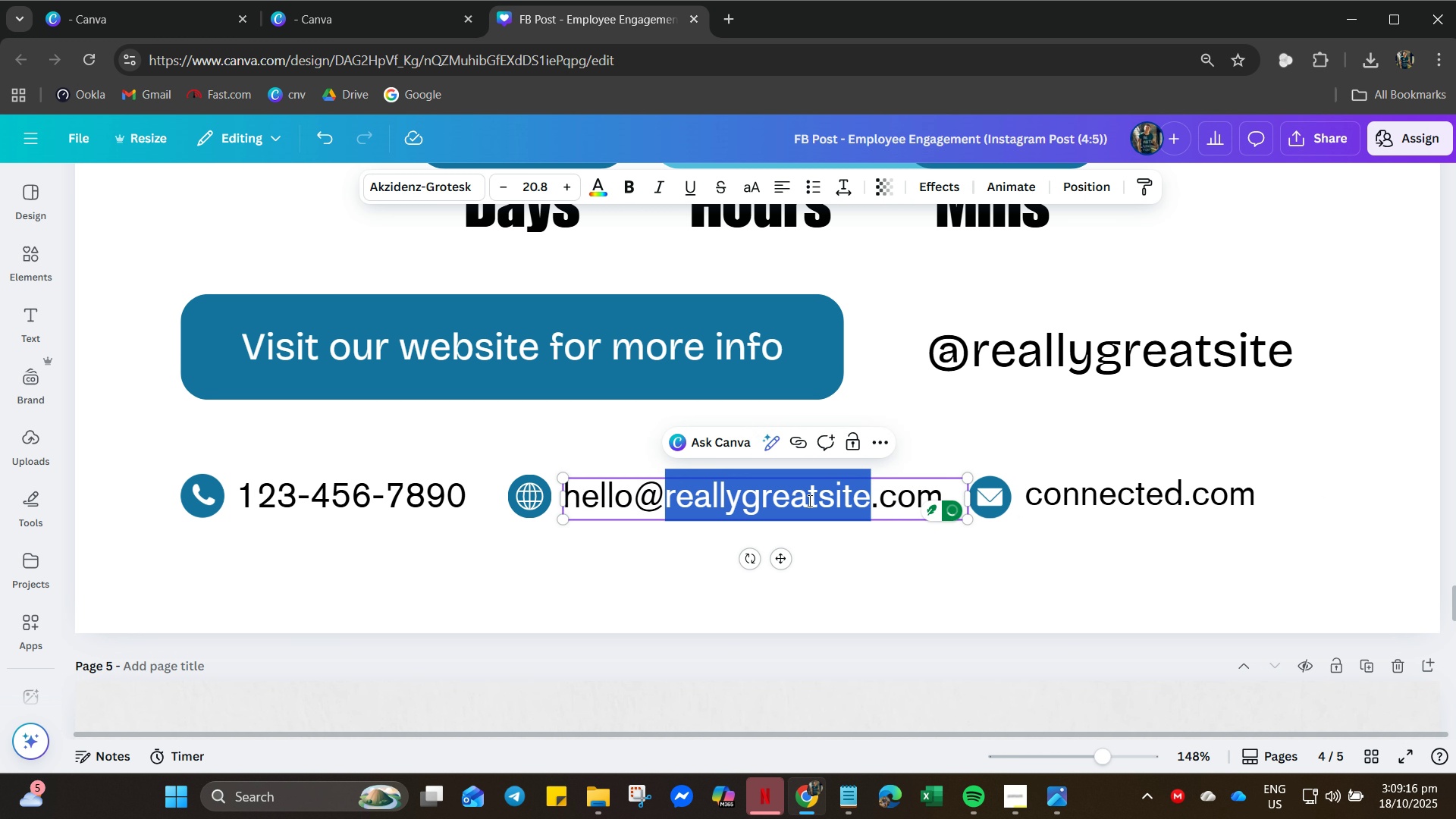 
triple_click([808, 500])
 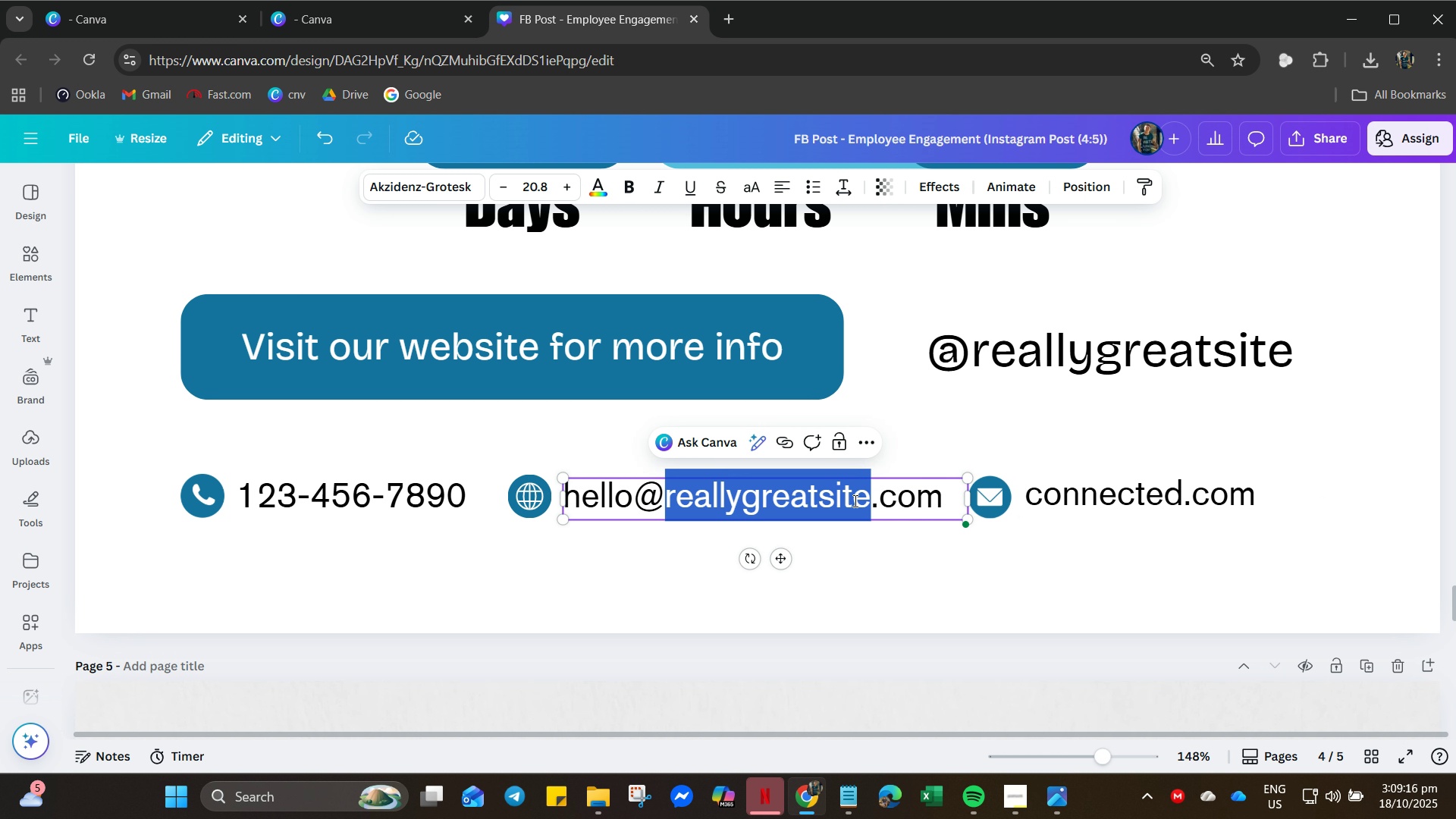 
left_click([854, 500])
 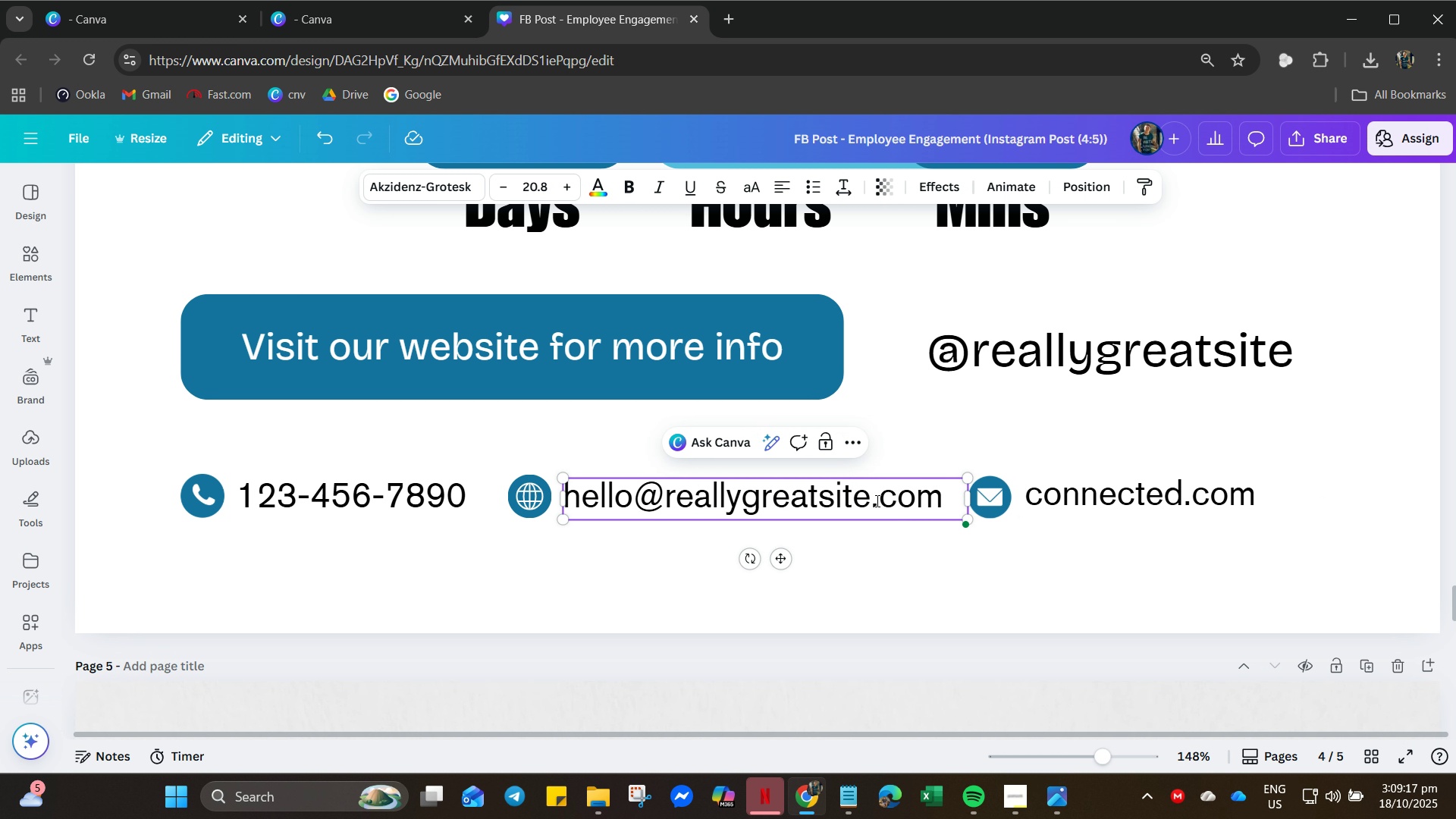 
left_click_drag(start_coordinate=[876, 500], to_coordinate=[759, 503])
 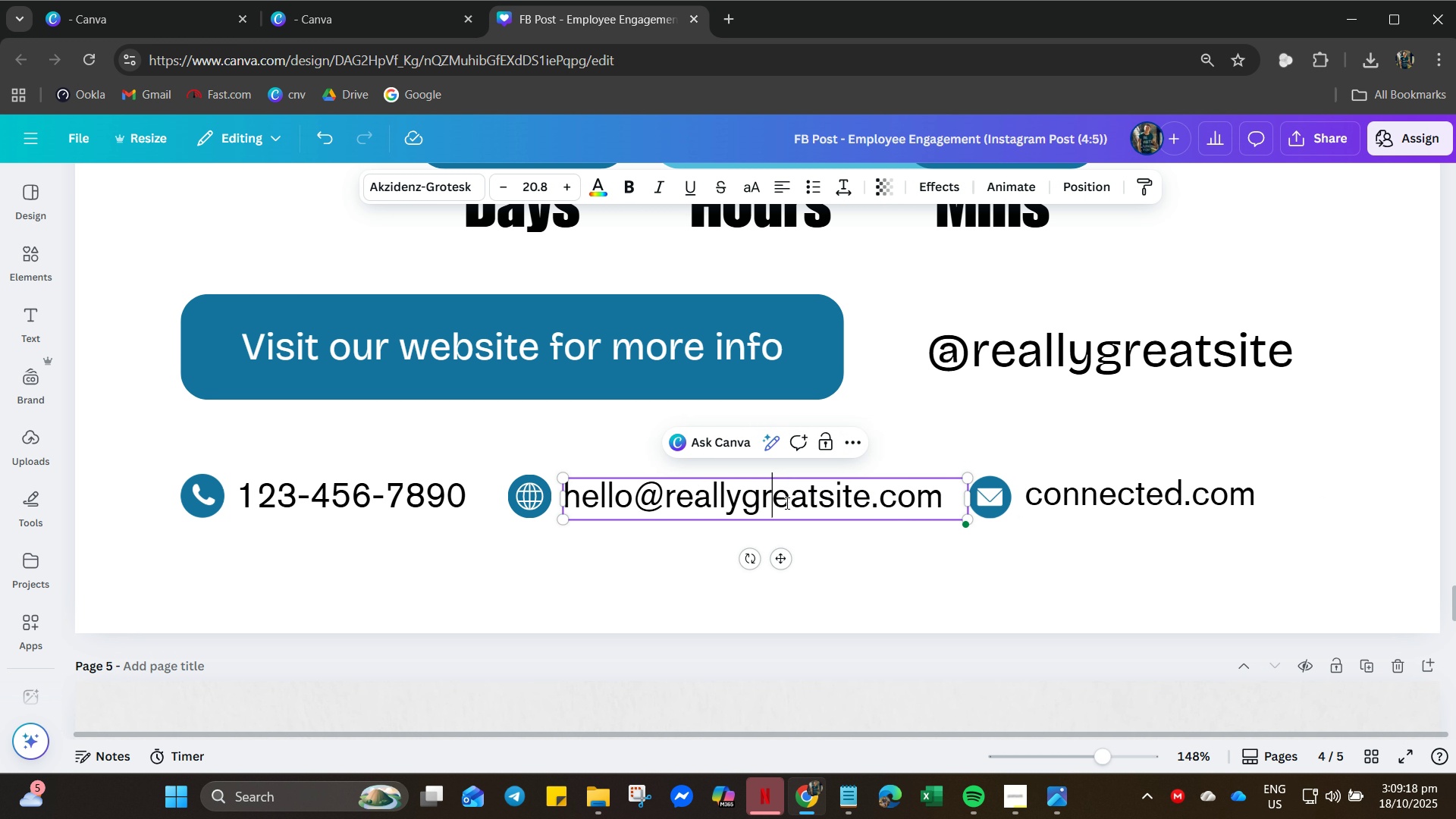 
left_click_drag(start_coordinate=[769, 503], to_coordinate=[774, 503])
 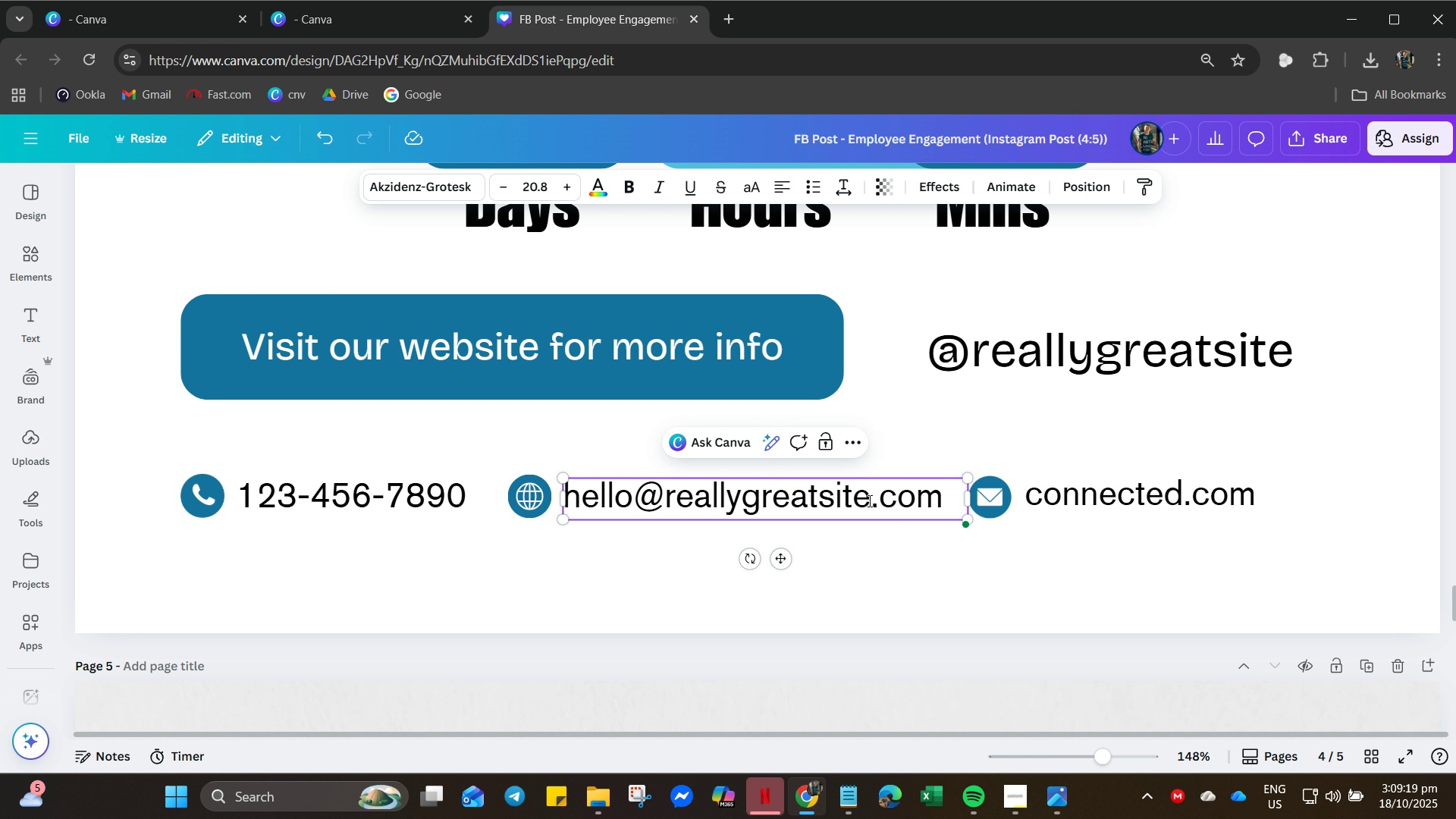 
left_click_drag(start_coordinate=[868, 500], to_coordinate=[665, 500])
 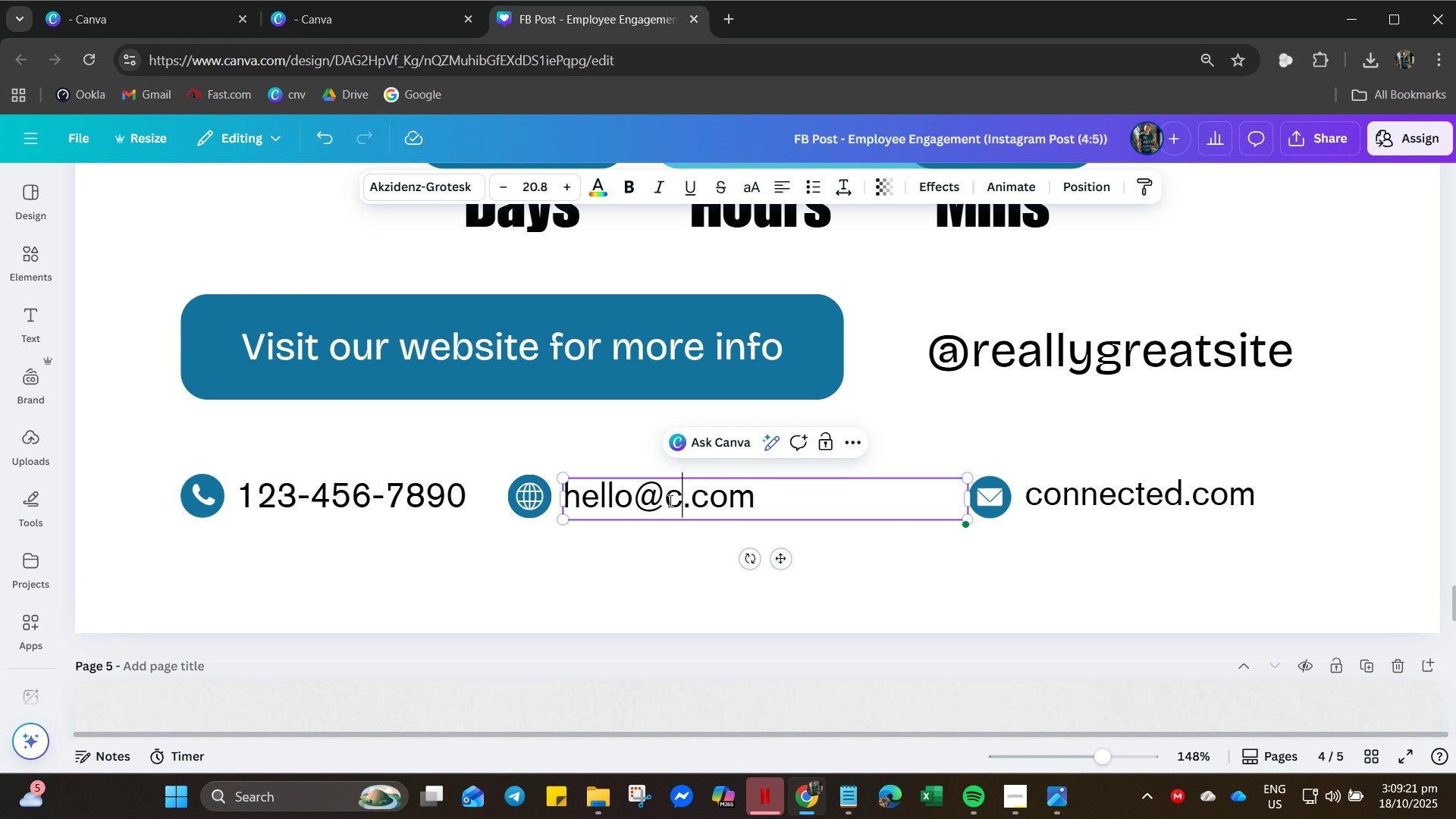 
type(CONNECT)
 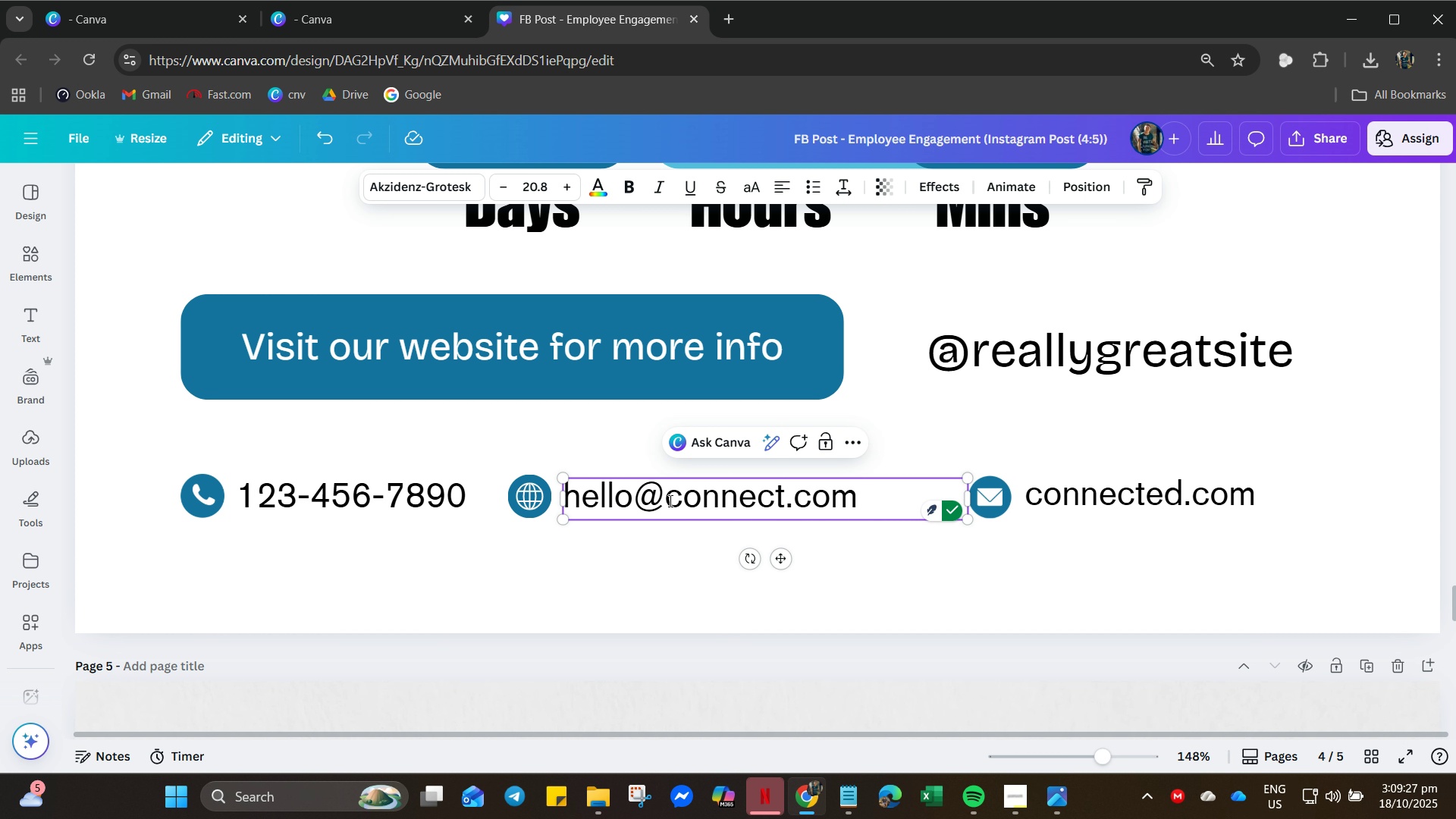 
wait(6.01)
 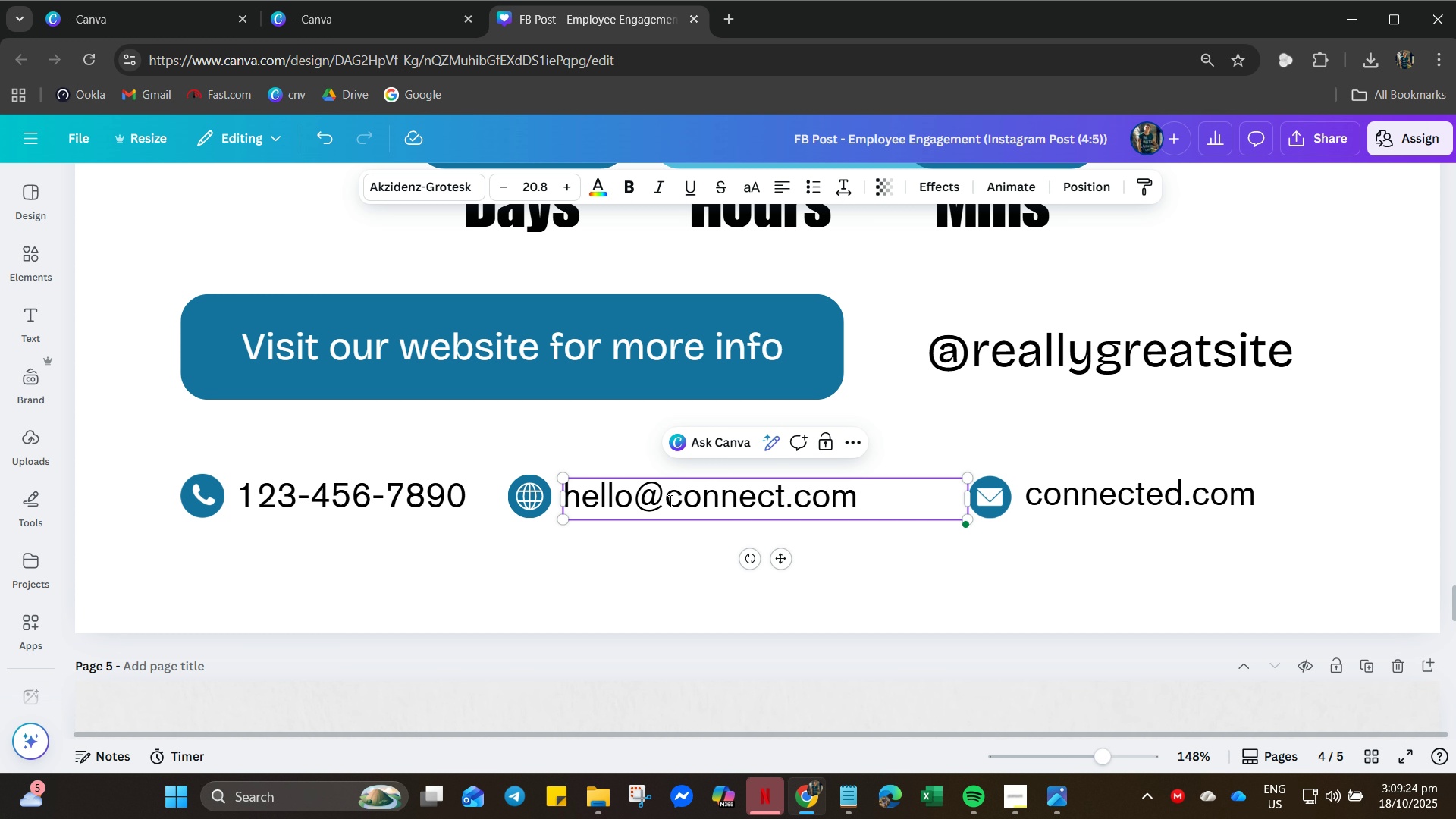 
type(ED)
 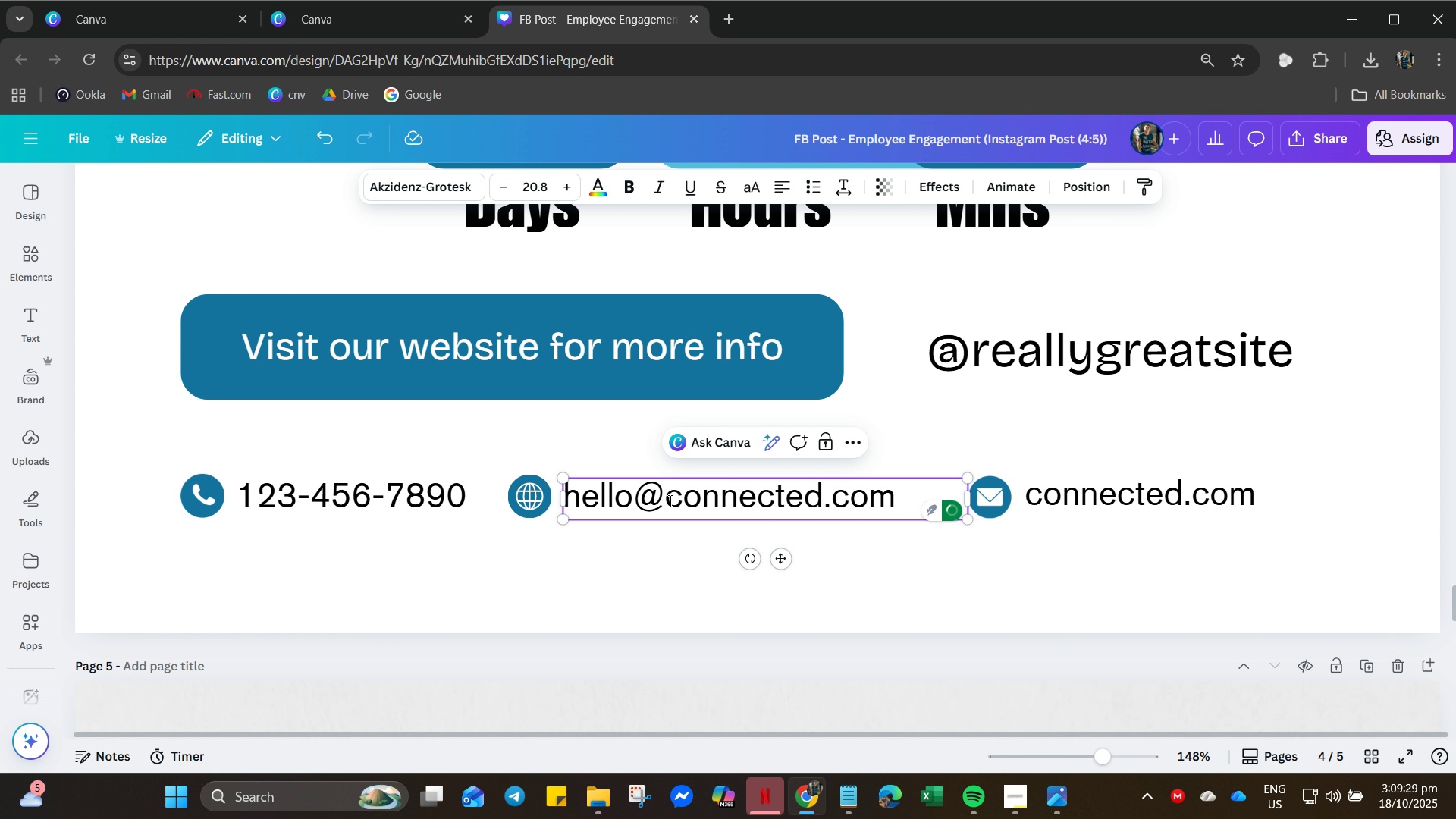 
hold_key(key=ArrowLeft, duration=0.51)
 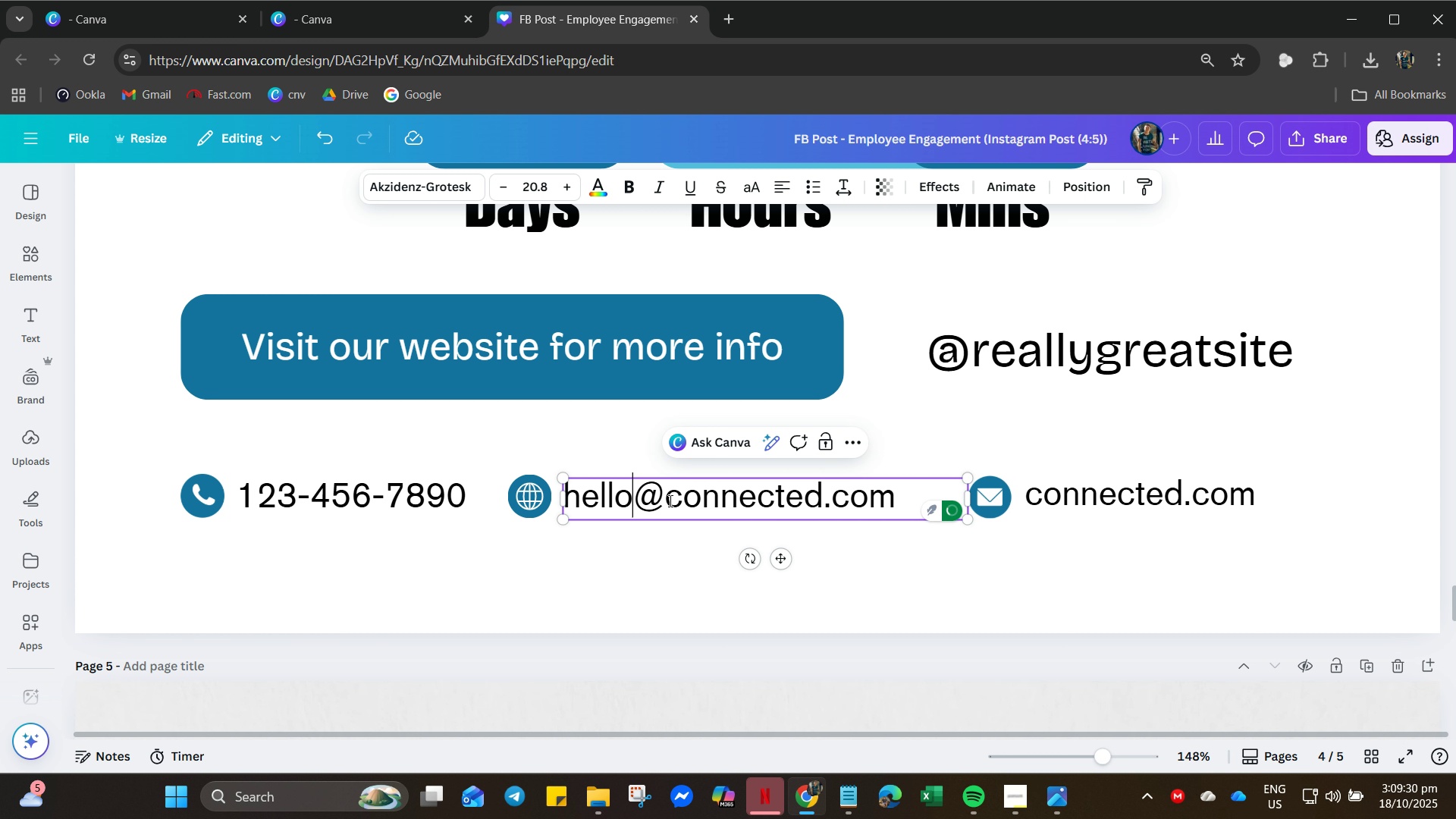 
key(ArrowLeft)
 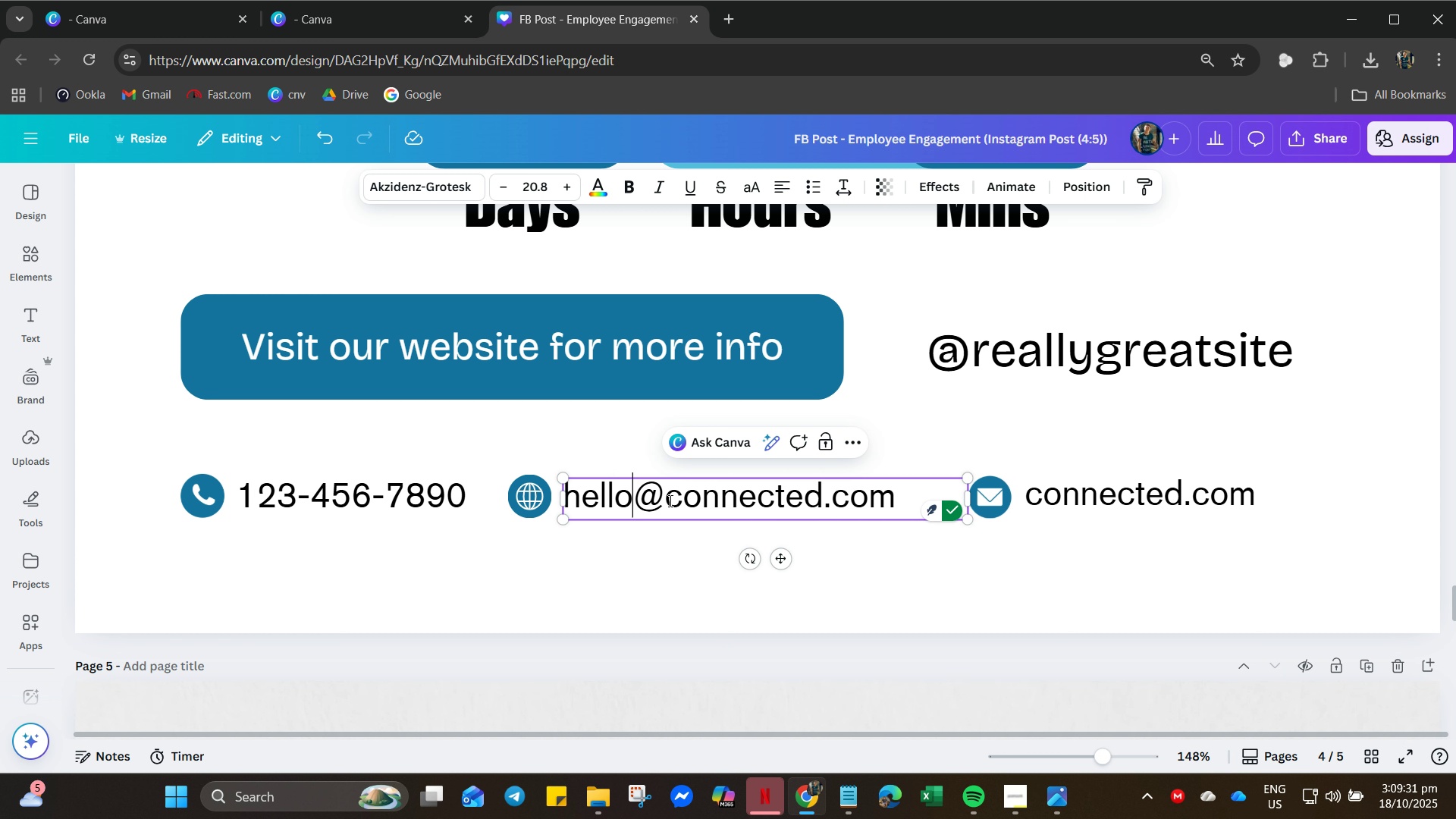 
key(ArrowRight)
 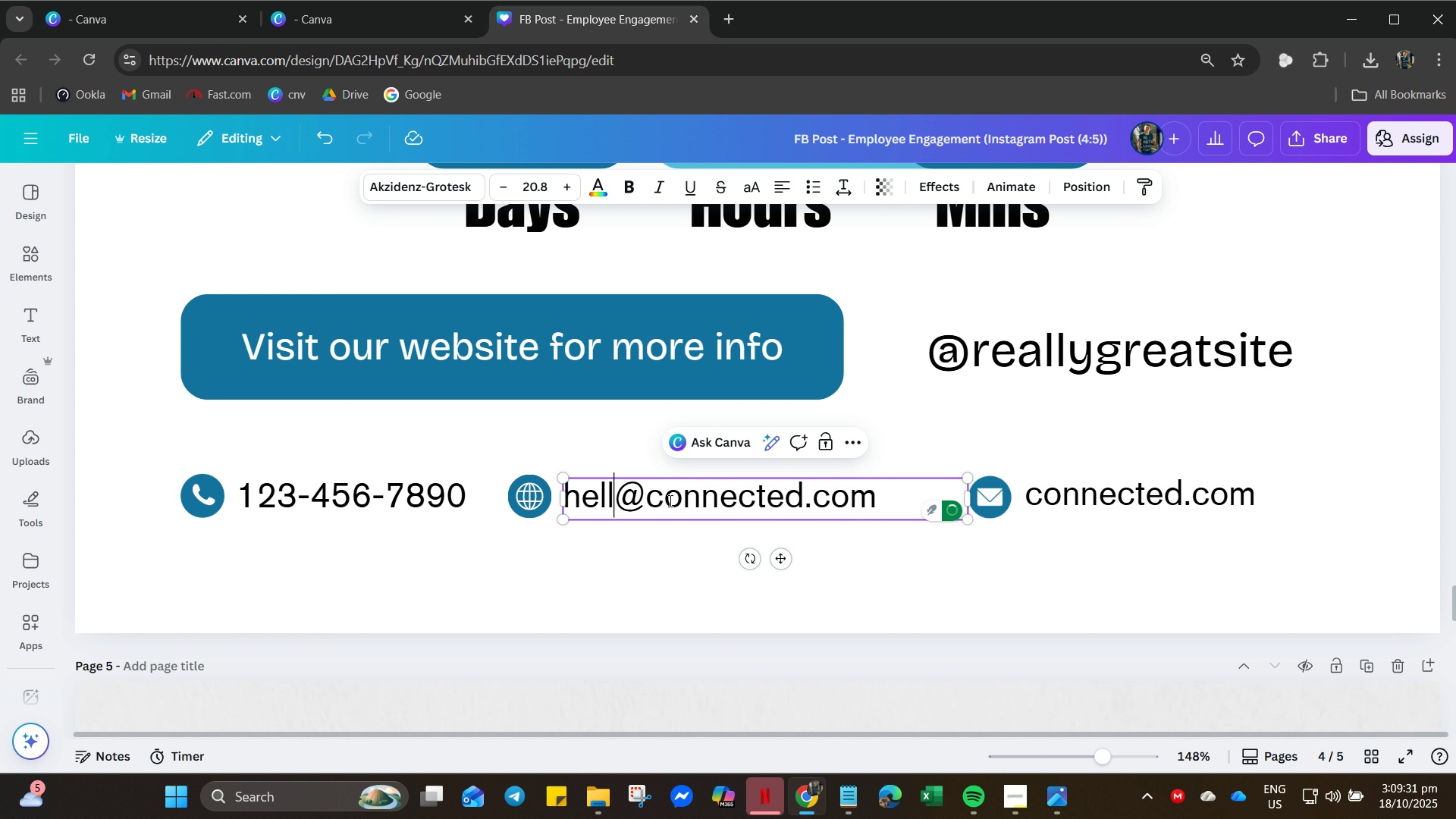 
key(Backspace)
key(Backspace)
key(Backspace)
key(Backspace)
key(Backspace)
type(THRIVE)
 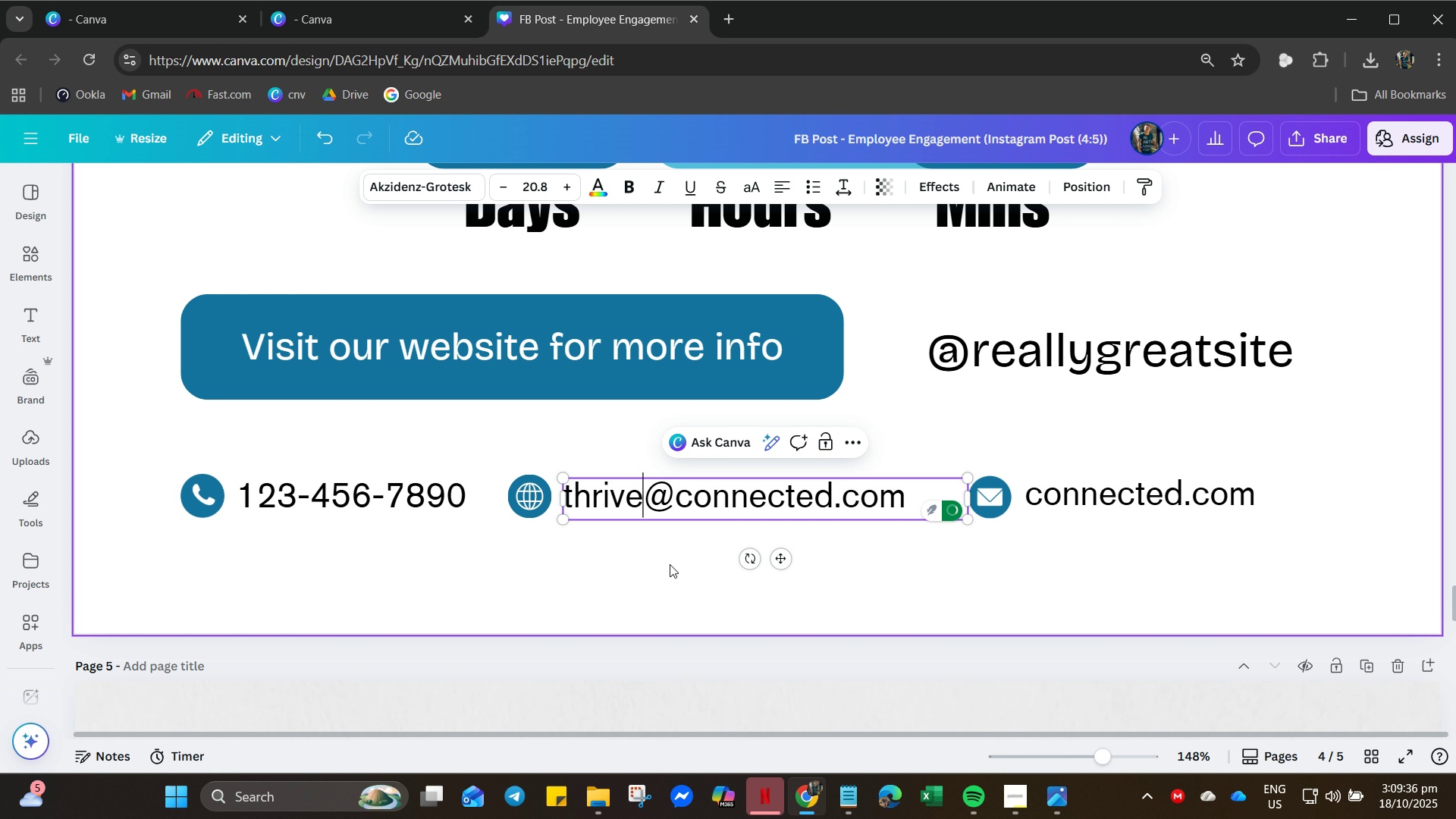 
left_click([566, 589])
 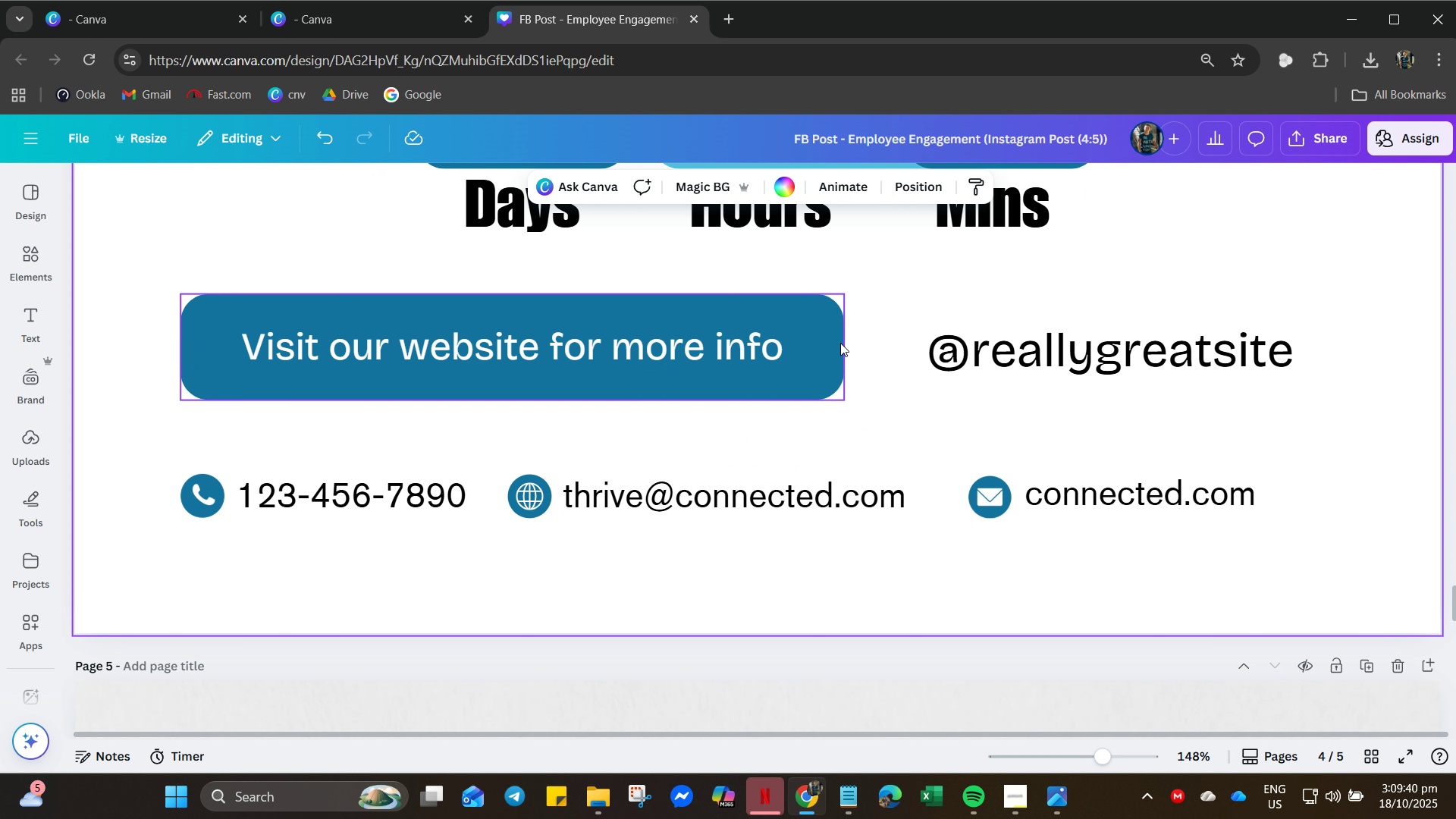 
left_click([1056, 347])
 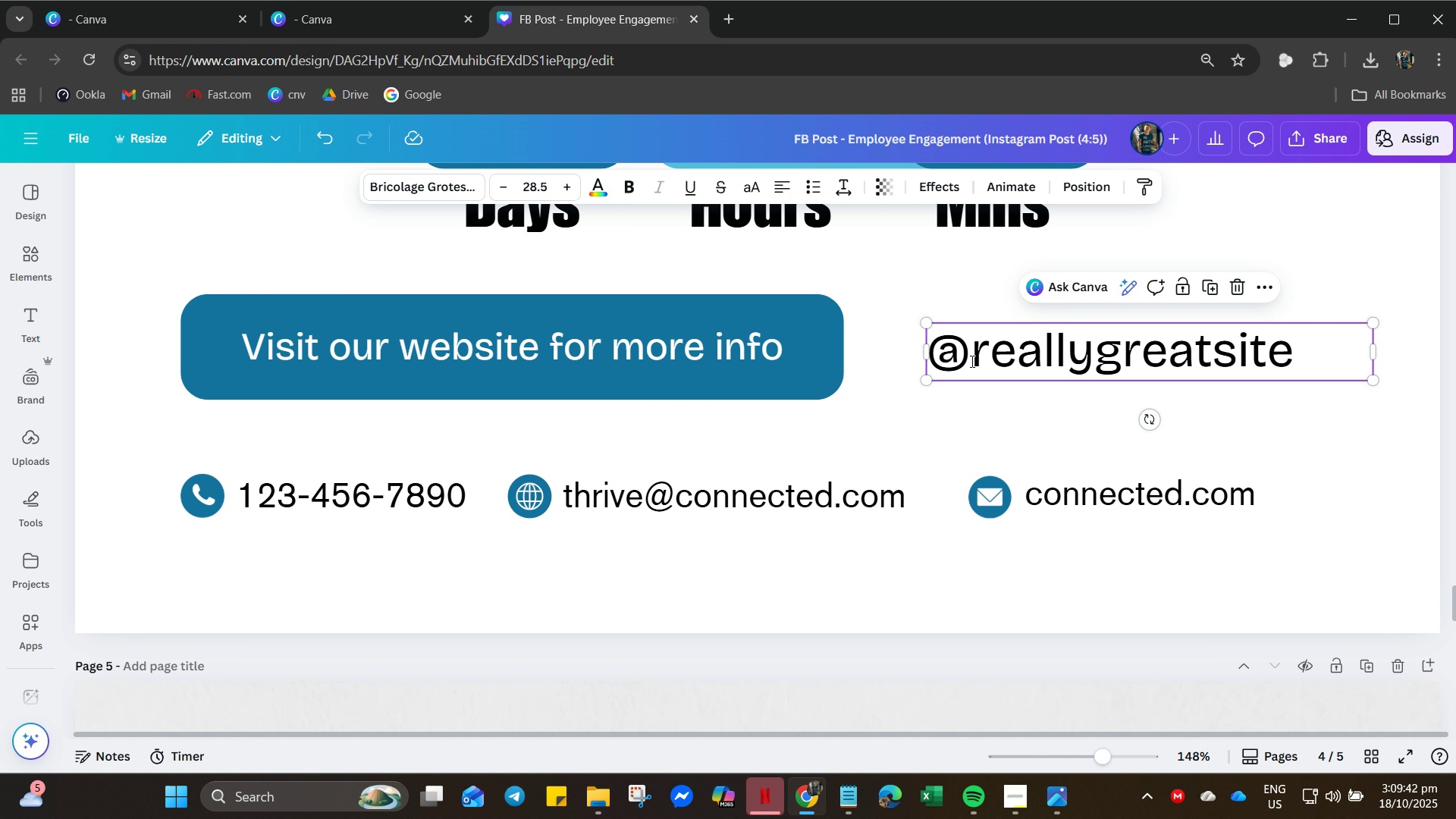 
left_click([971, 361])
 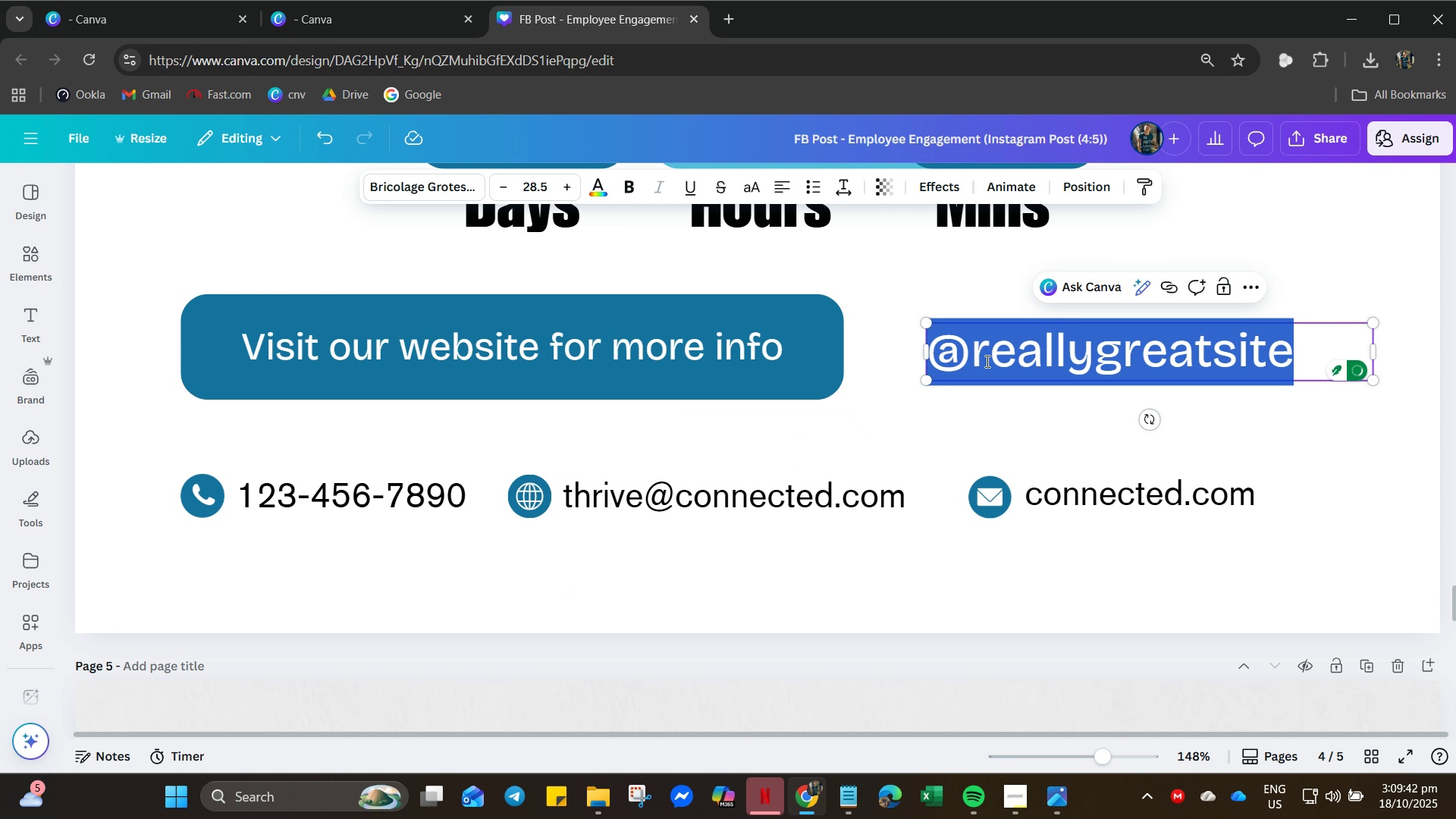 
left_click([986, 361])
 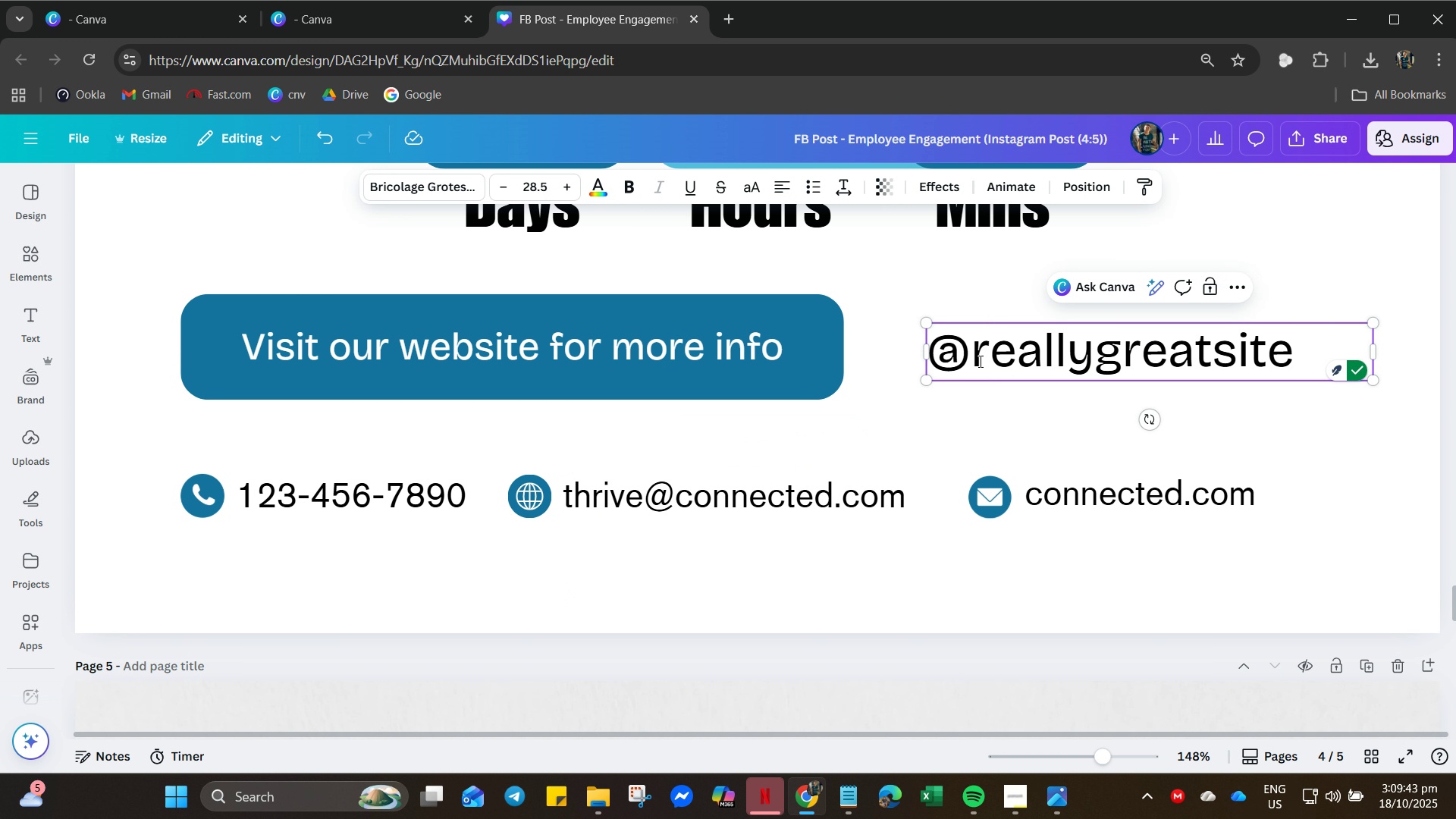 
left_click_drag(start_coordinate=[979, 361], to_coordinate=[1363, 353])
 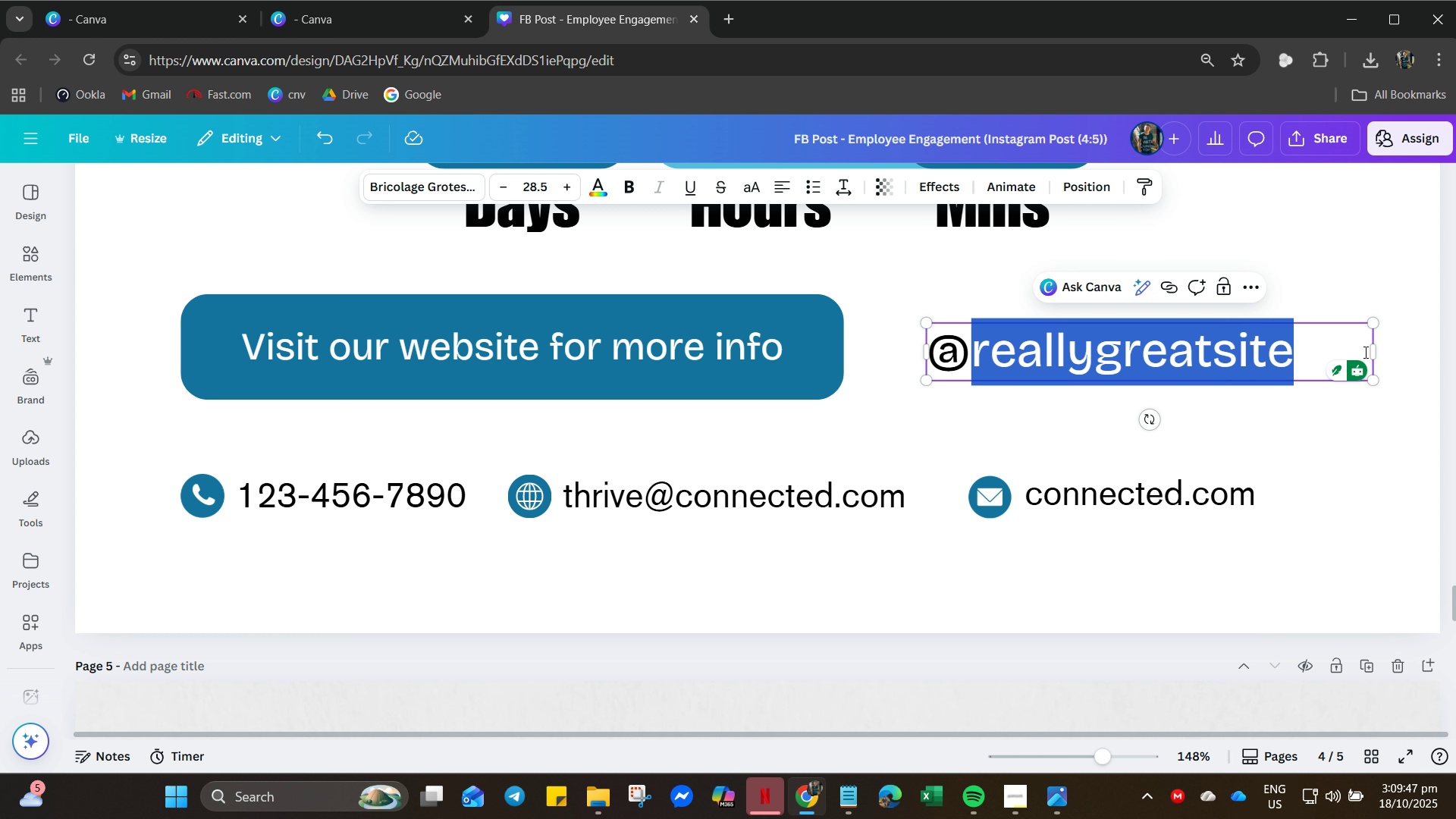 
type(THRIVE.CONNECTED)
 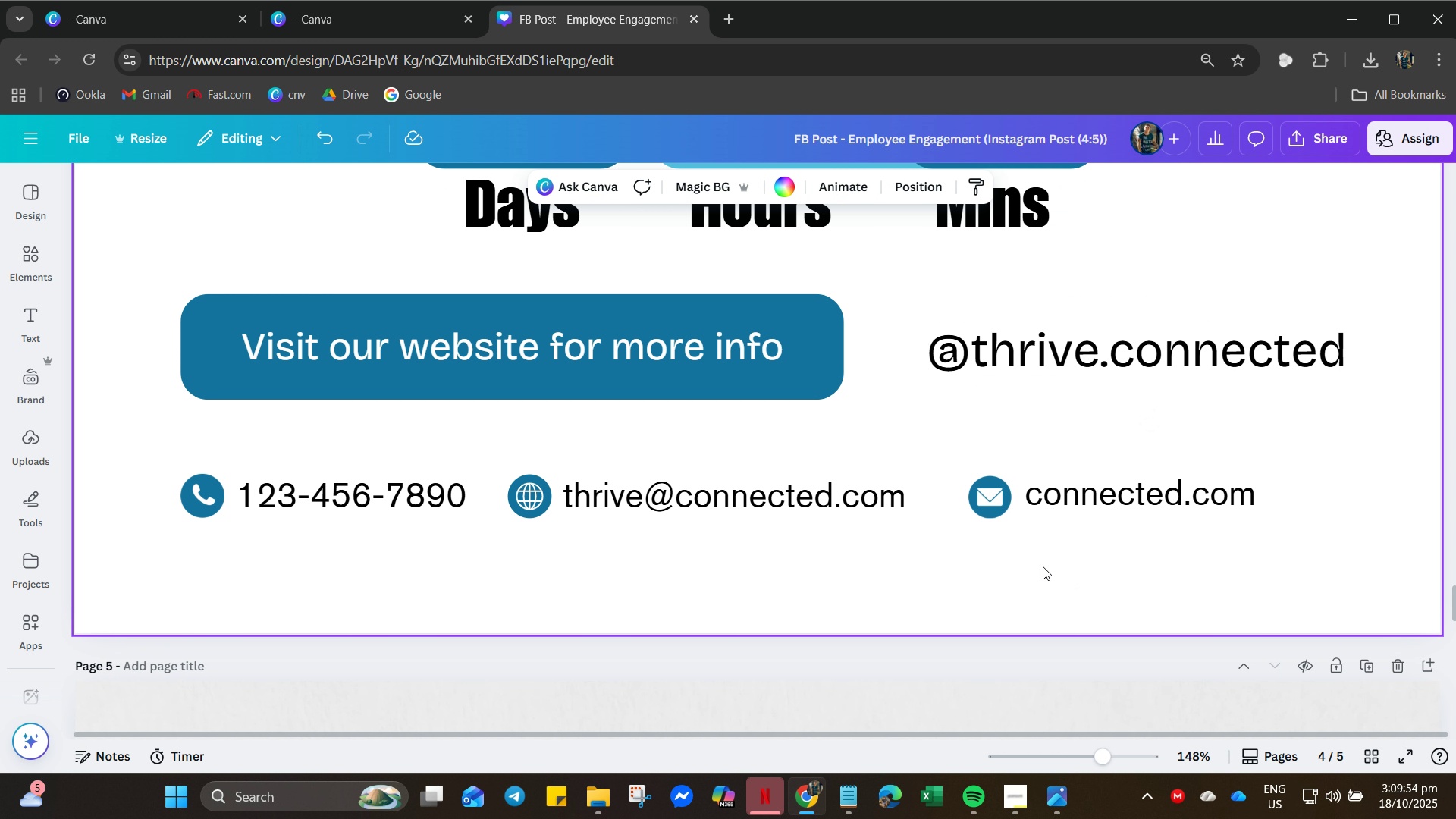 
left_click([1291, 369])
 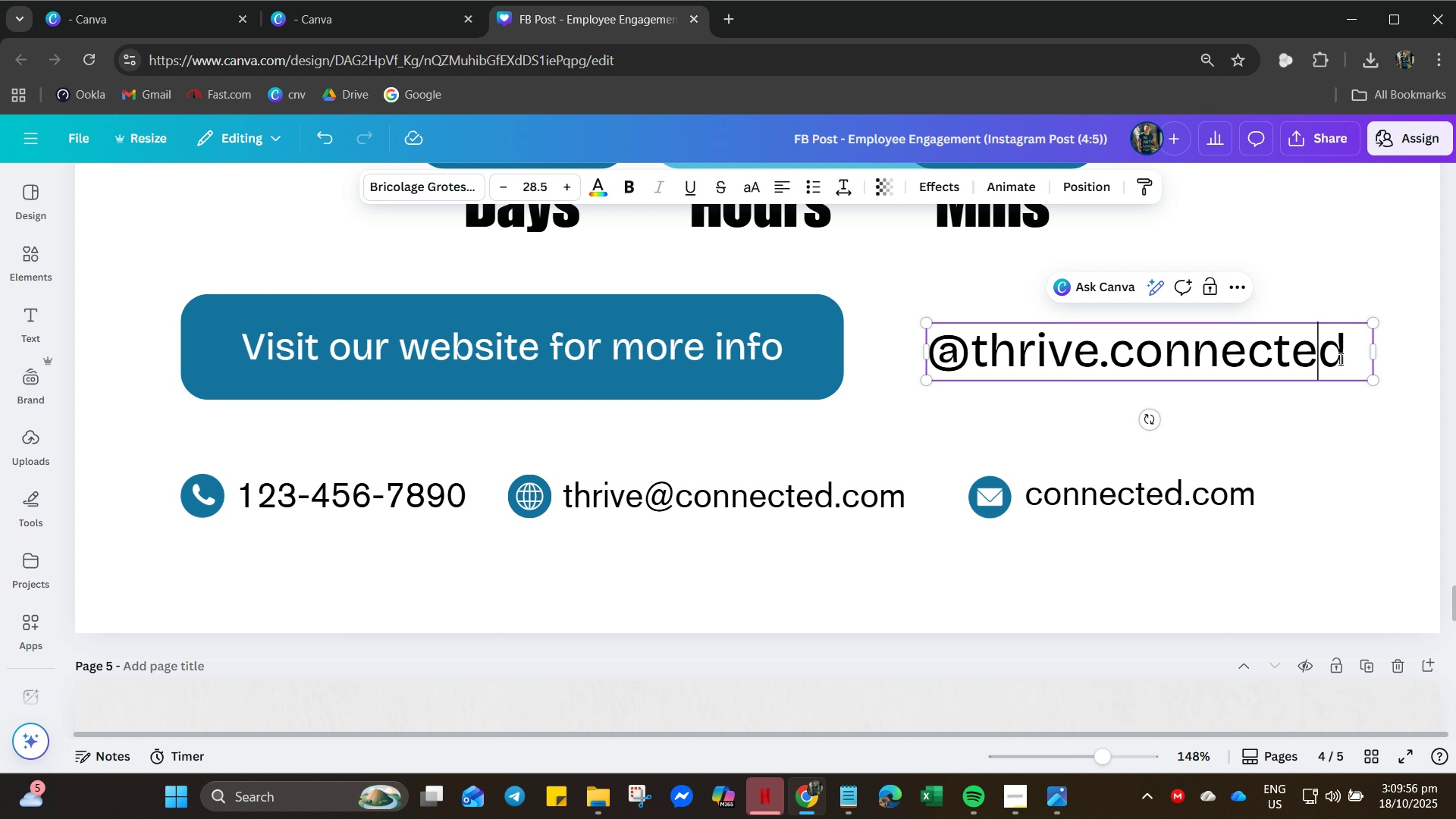 
triple_click([1340, 358])
 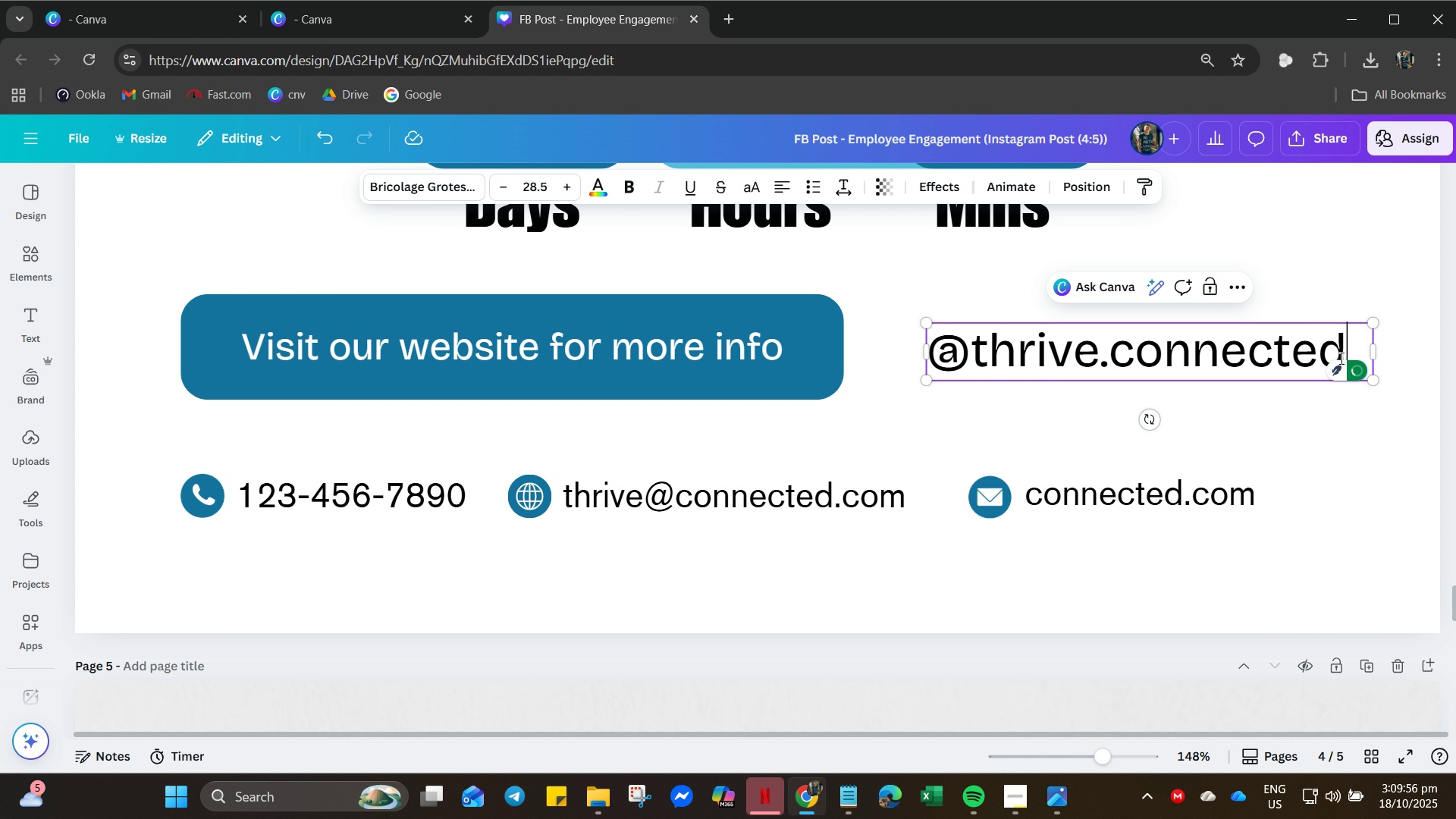 
key(Backspace)
 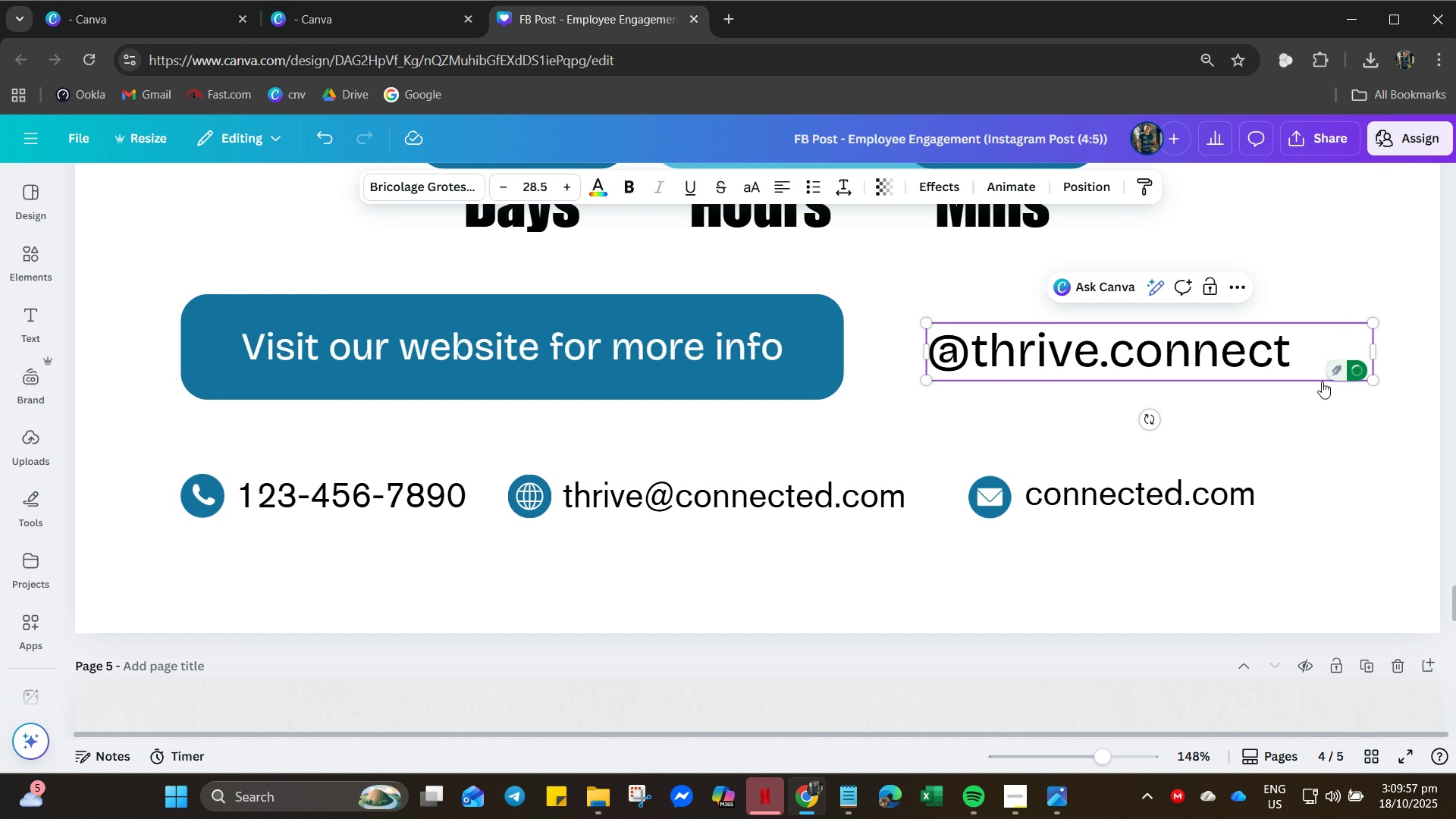 
key(Backspace)
 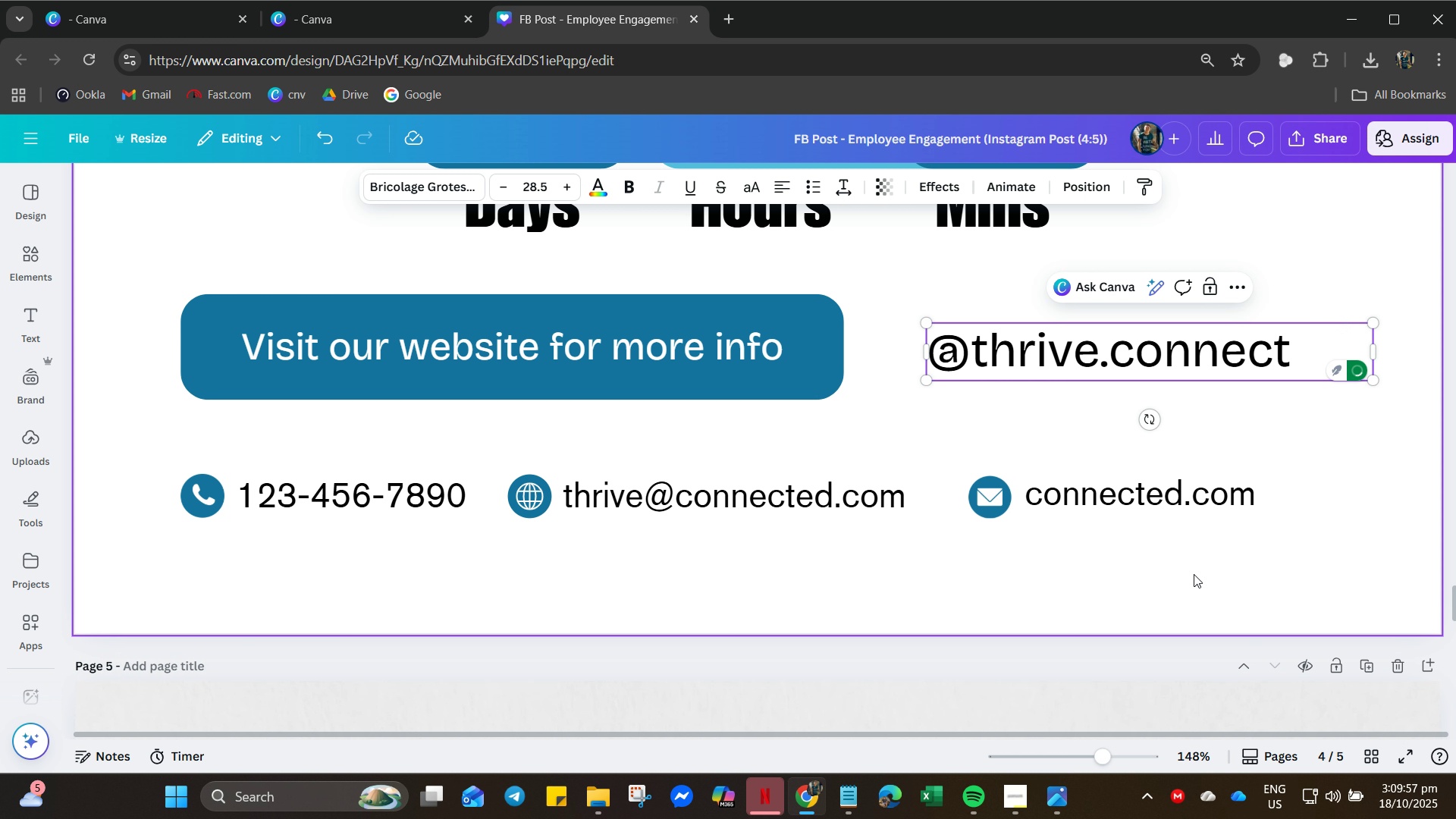 
left_click([1194, 574])
 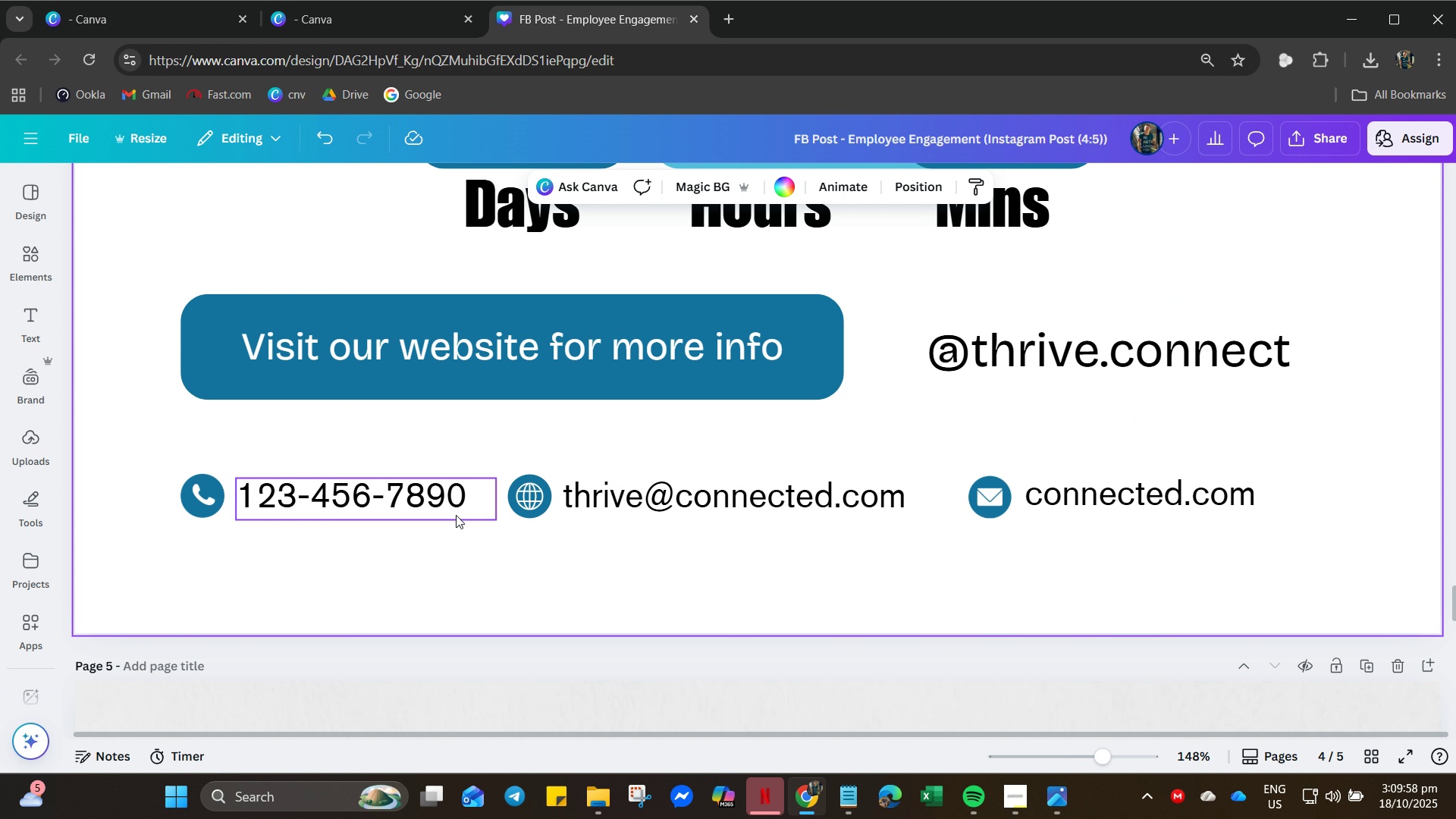 
scroll: coordinate [460, 517], scroll_direction: up, amount: 3.0
 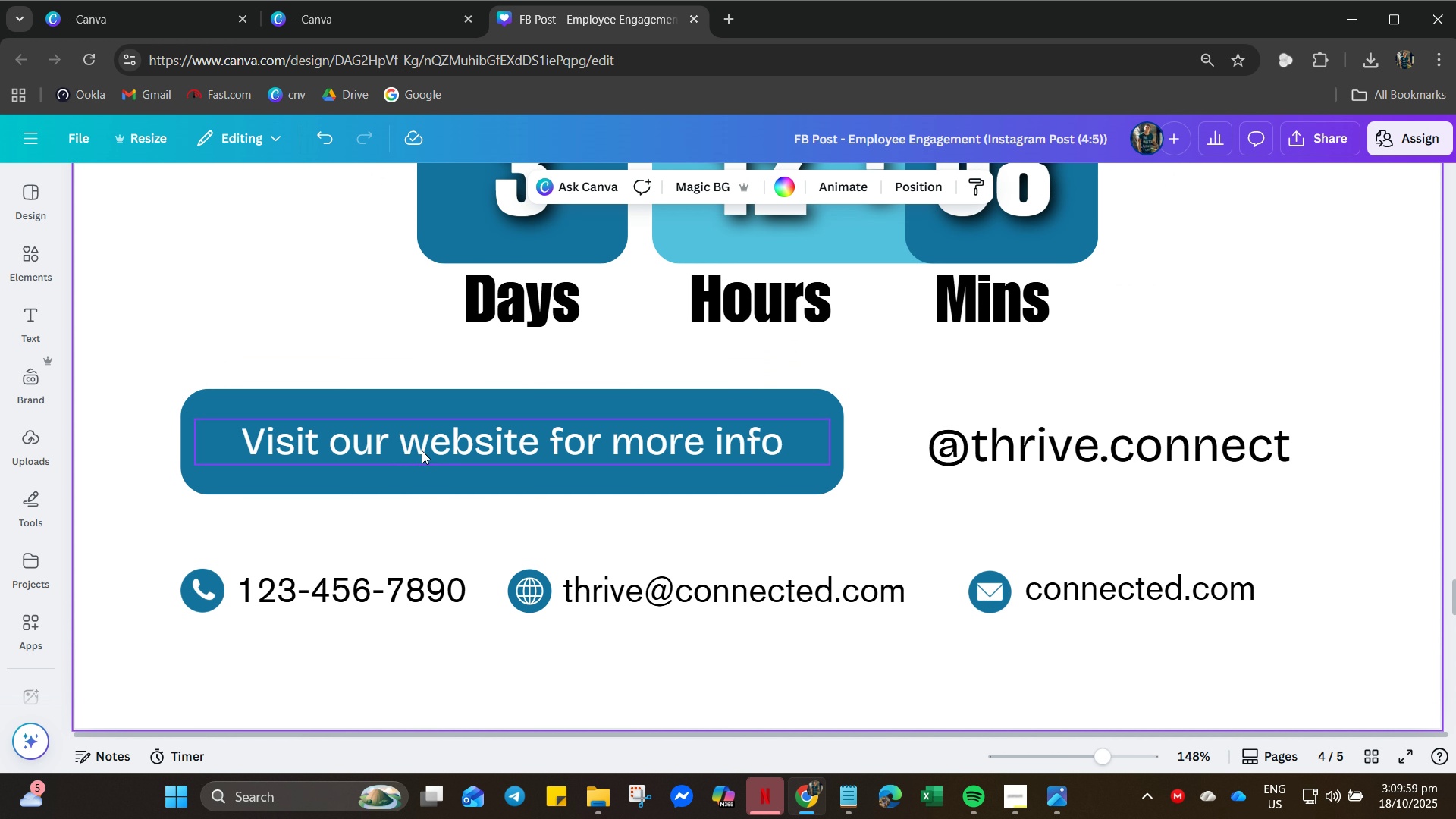 
hold_key(key=ControlLeft, duration=0.69)
scroll: coordinate [424, 447], scroll_direction: down, amount: 6.0
 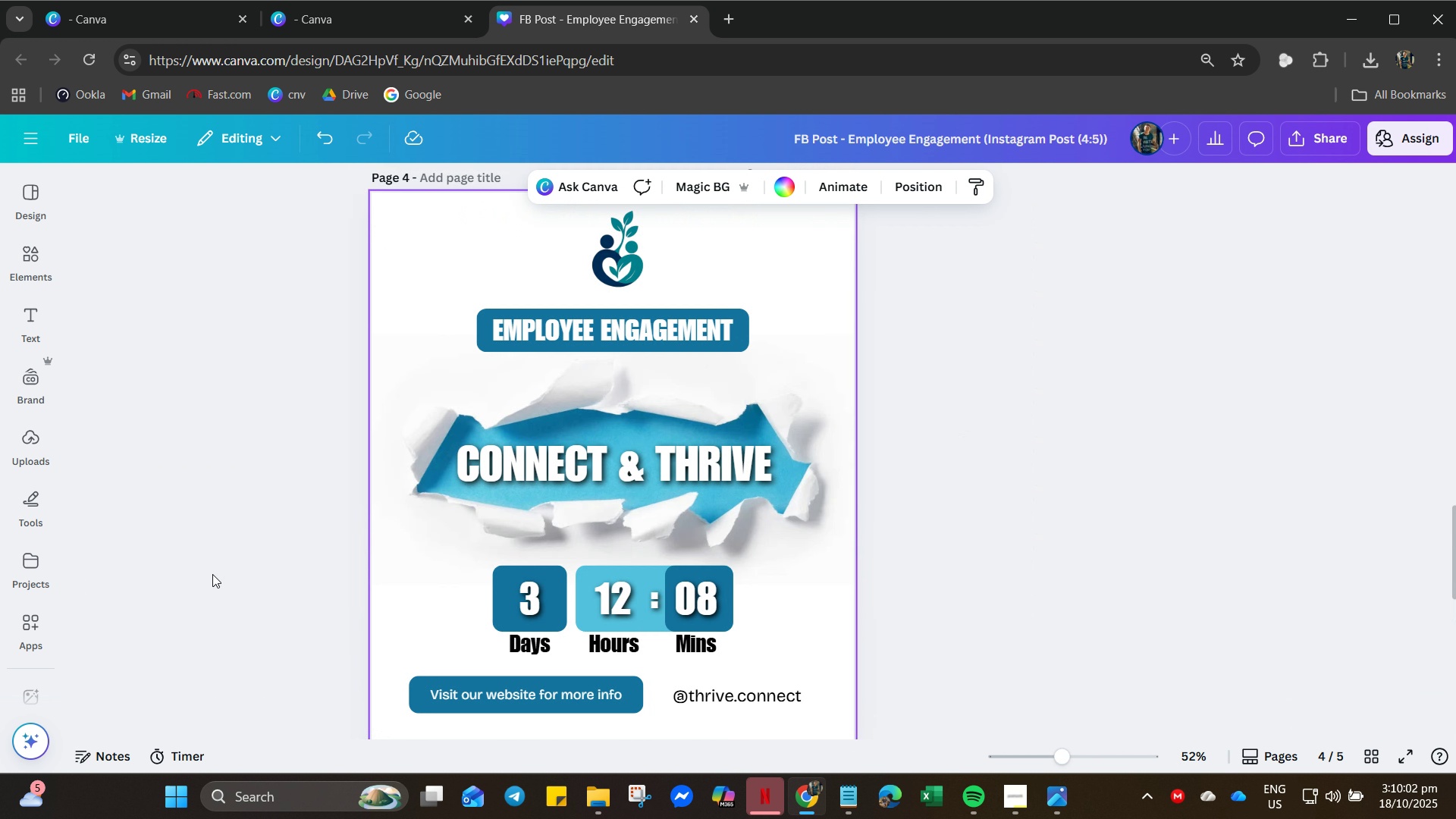 
scroll: coordinate [212, 574], scroll_direction: up, amount: 8.0
 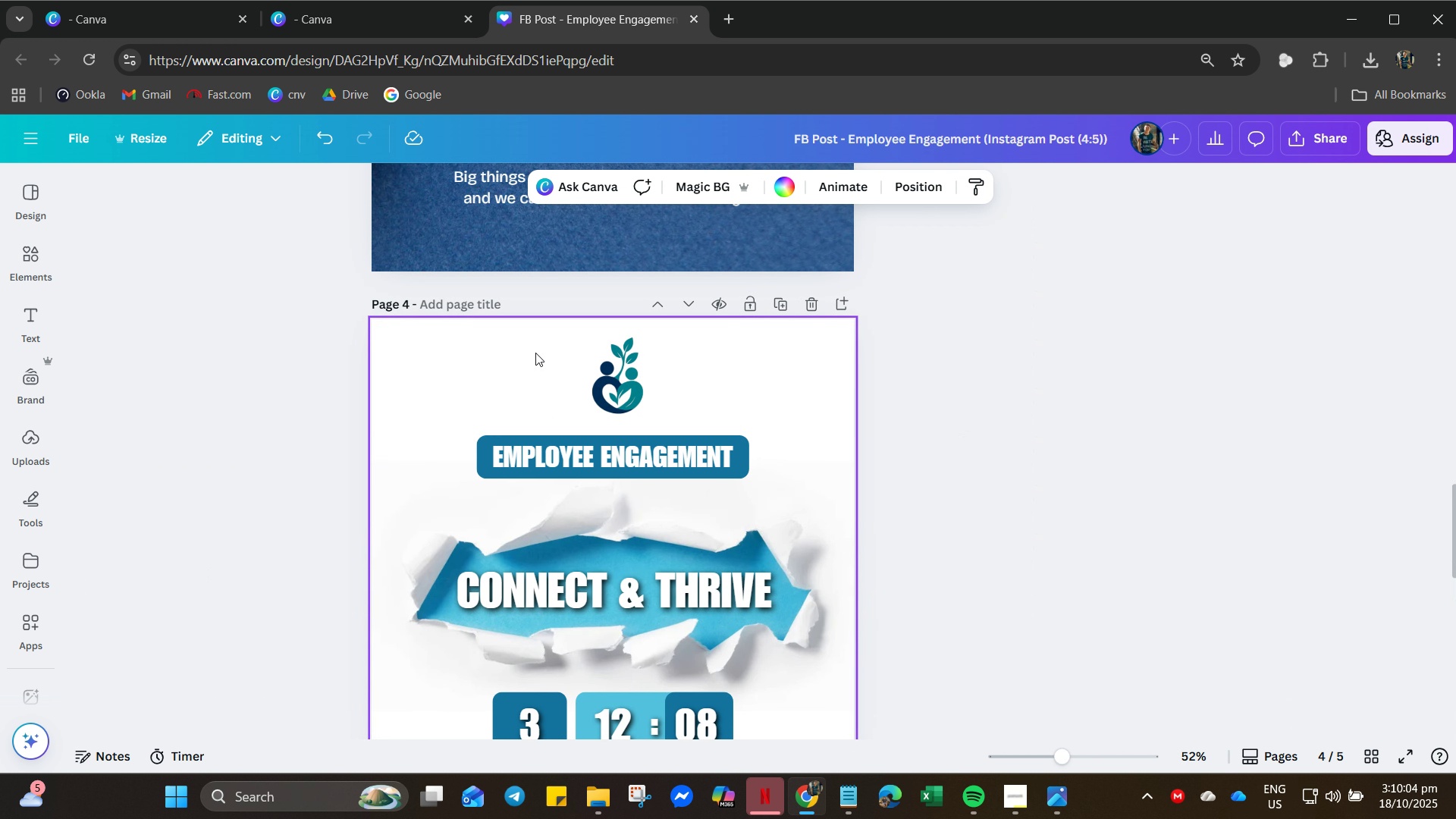 
left_click([606, 366])
 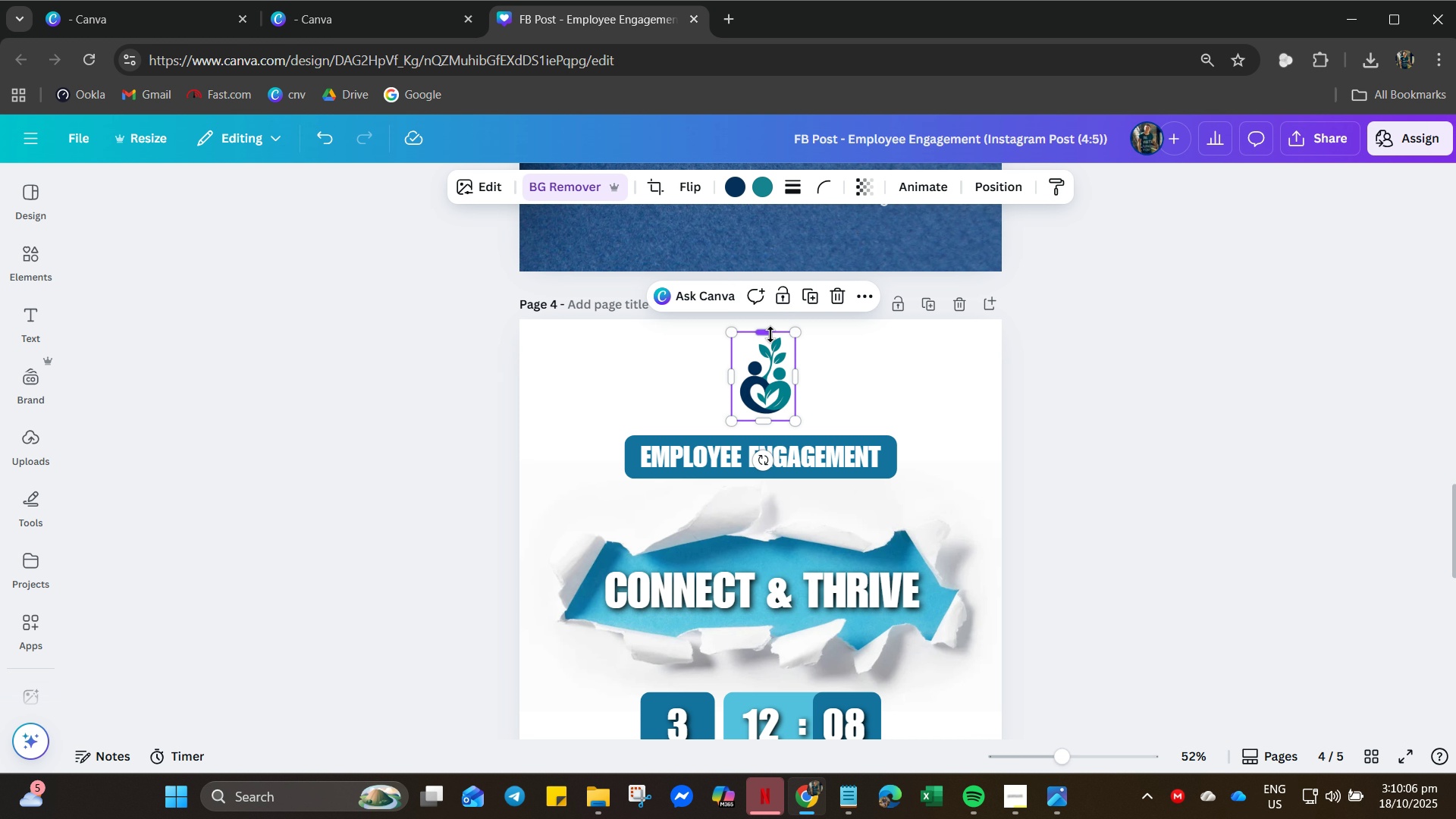 
left_click([764, 390])
 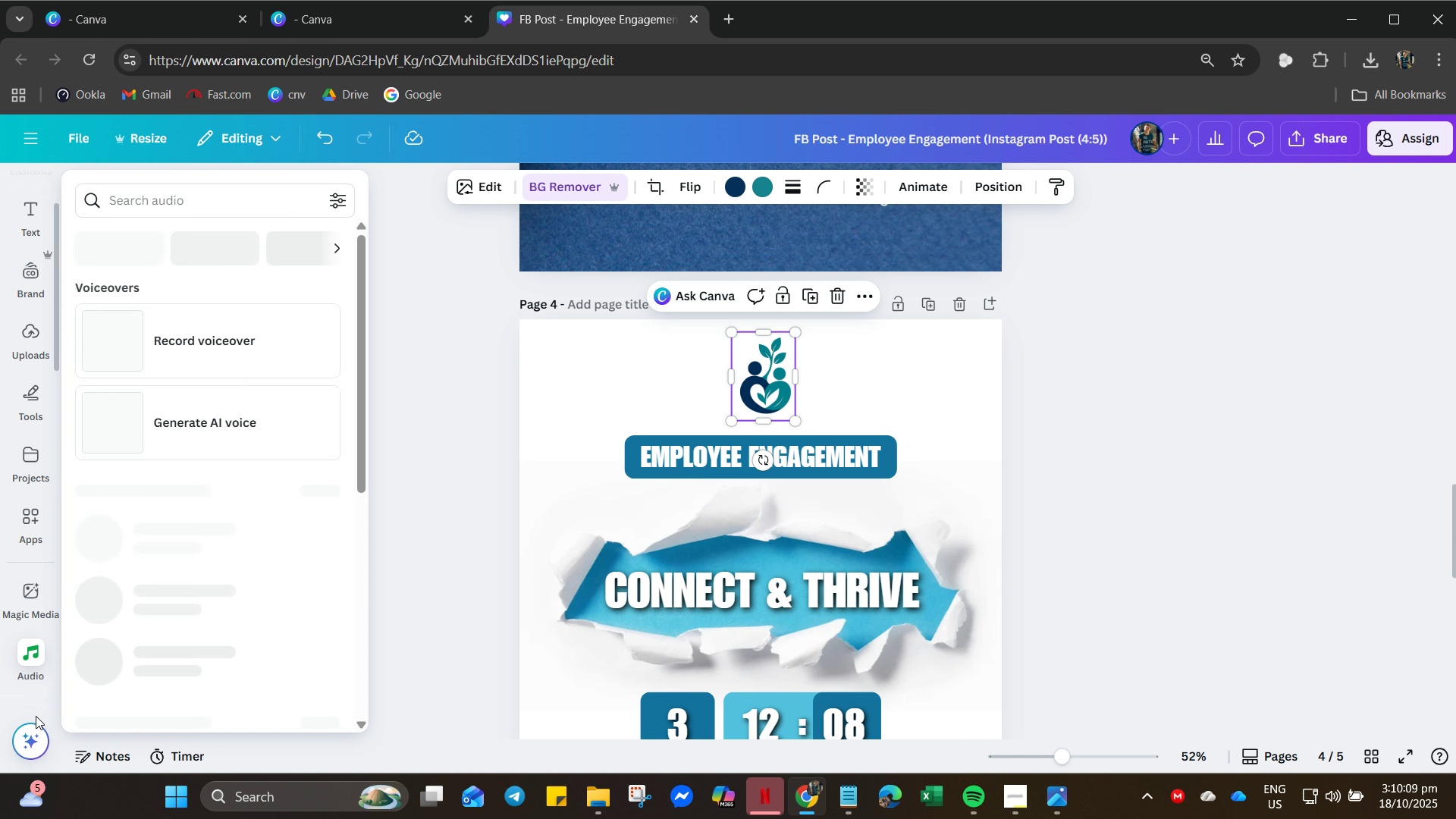 
left_click([30, 741])
 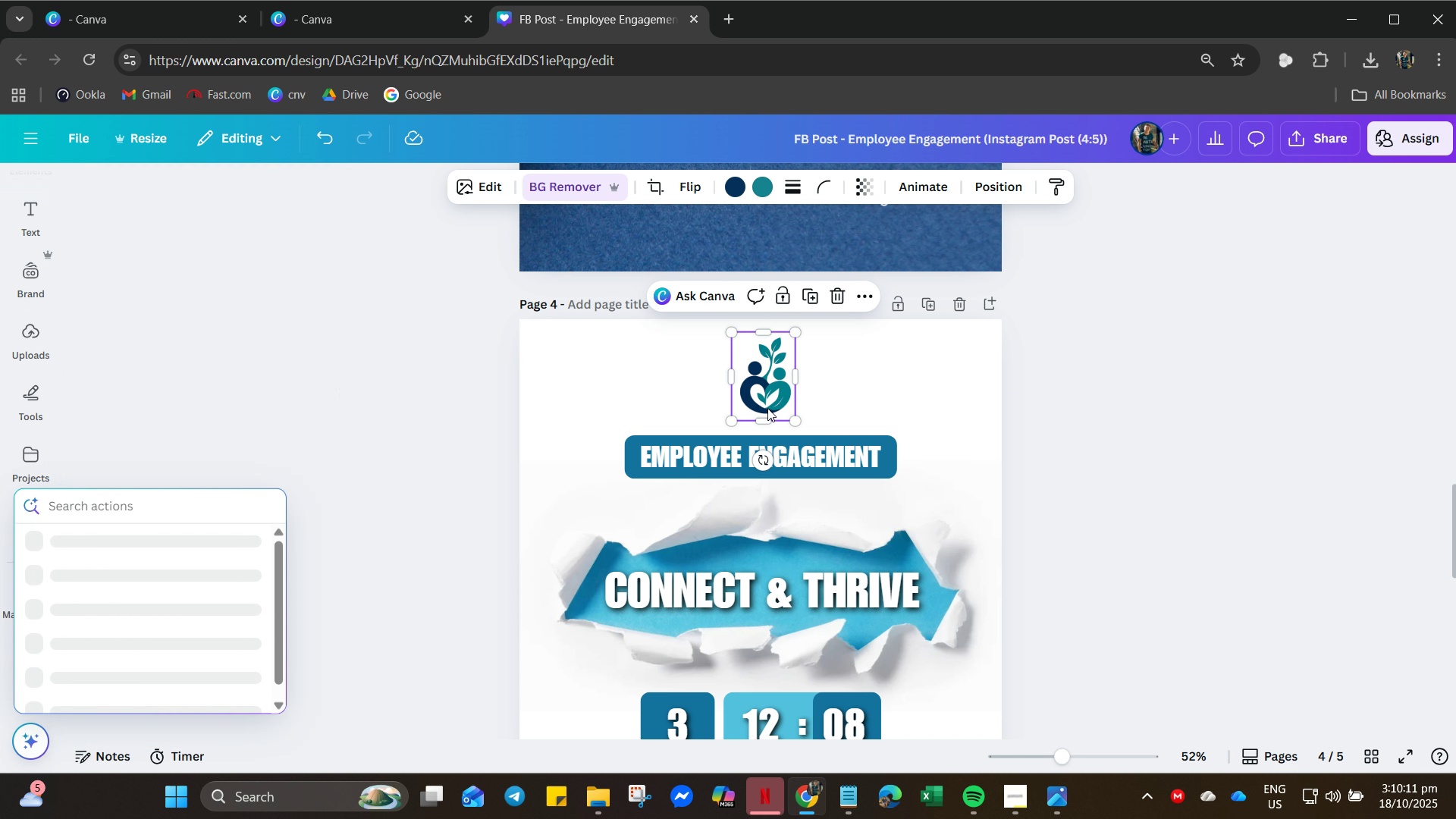 
left_click([767, 386])
 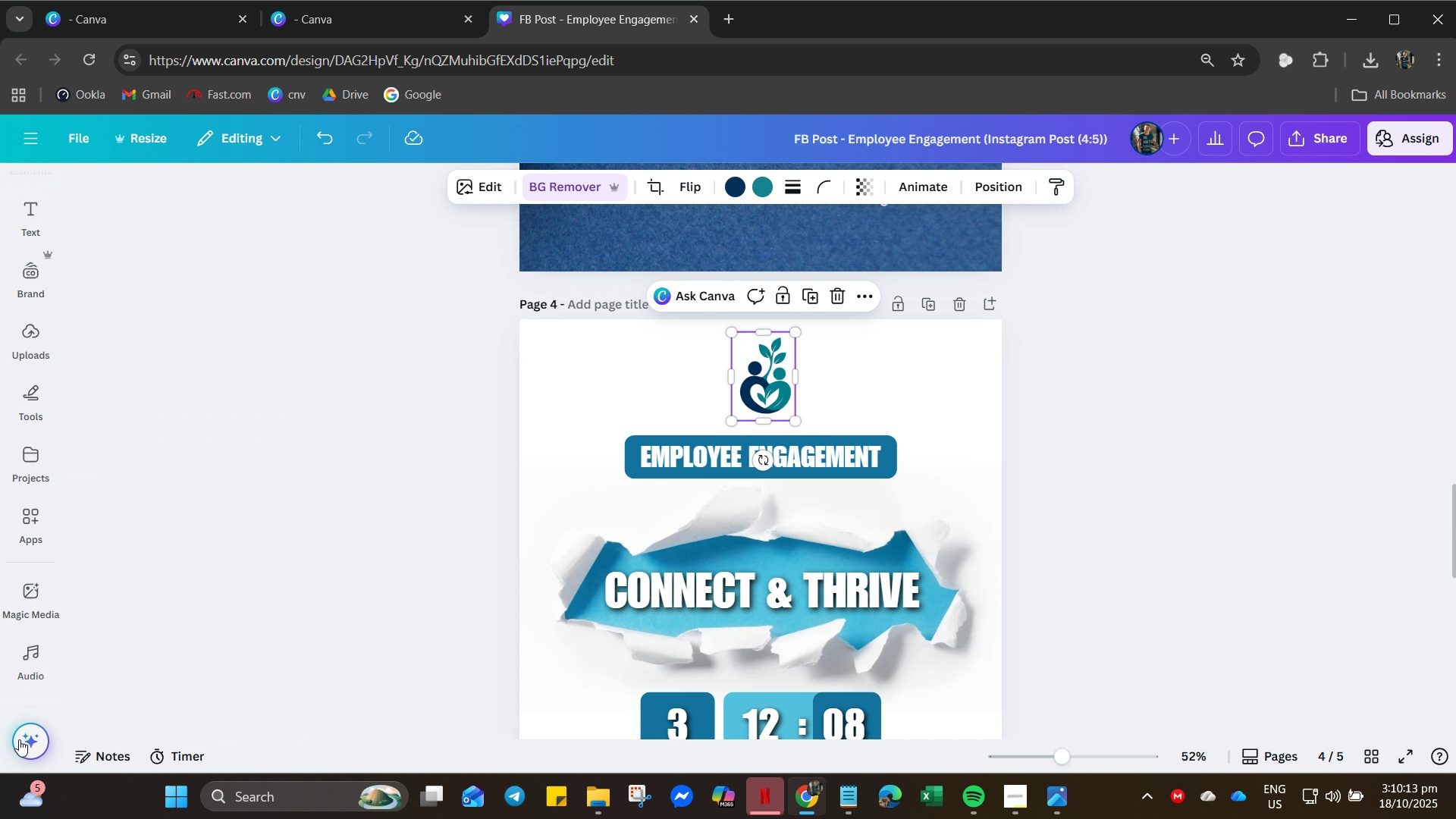 
left_click([22, 739])
 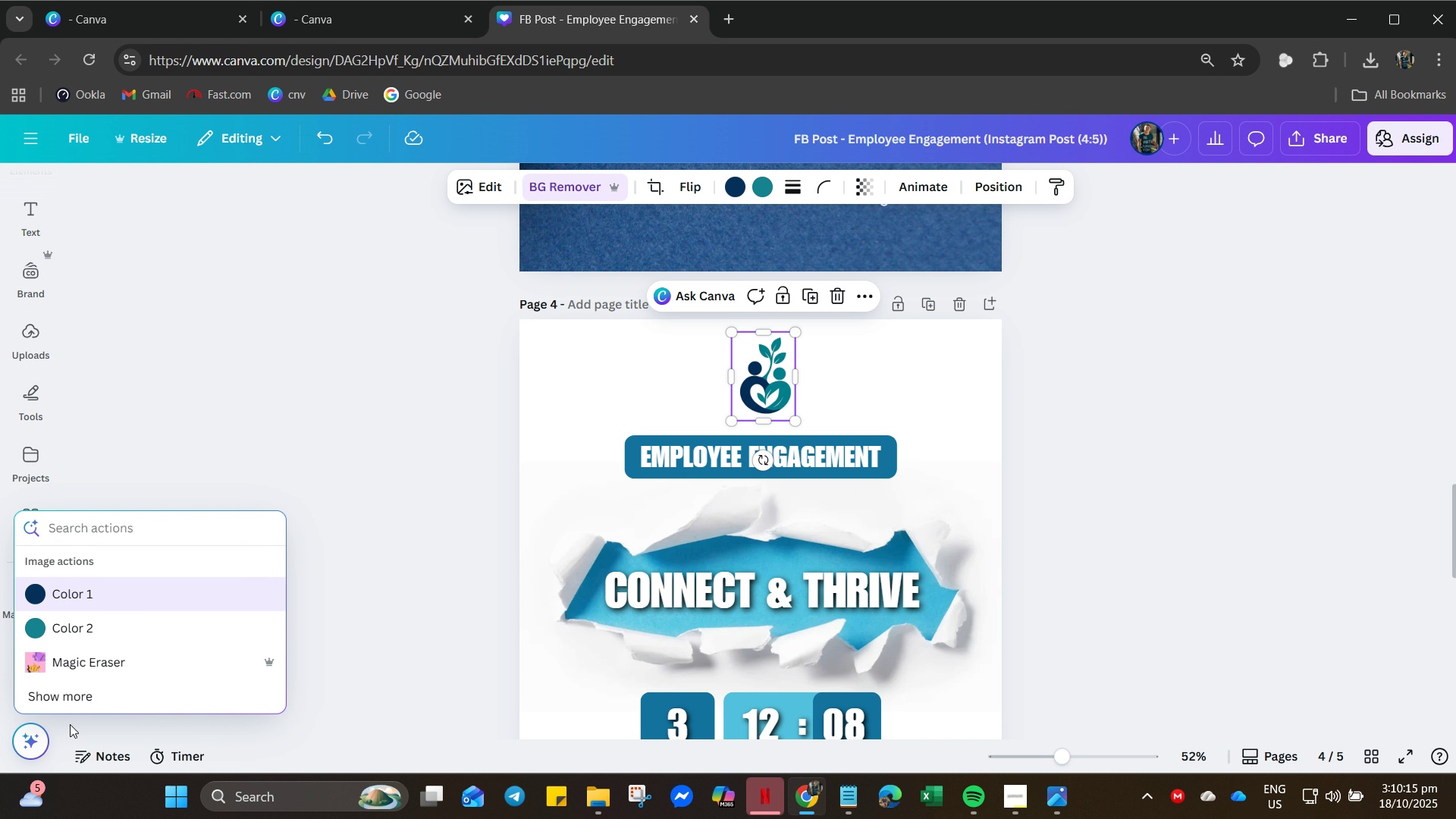 
hold_key(key=ControlLeft, duration=0.82)
scroll: coordinate [33, 662], scroll_direction: up, amount: 1.0
 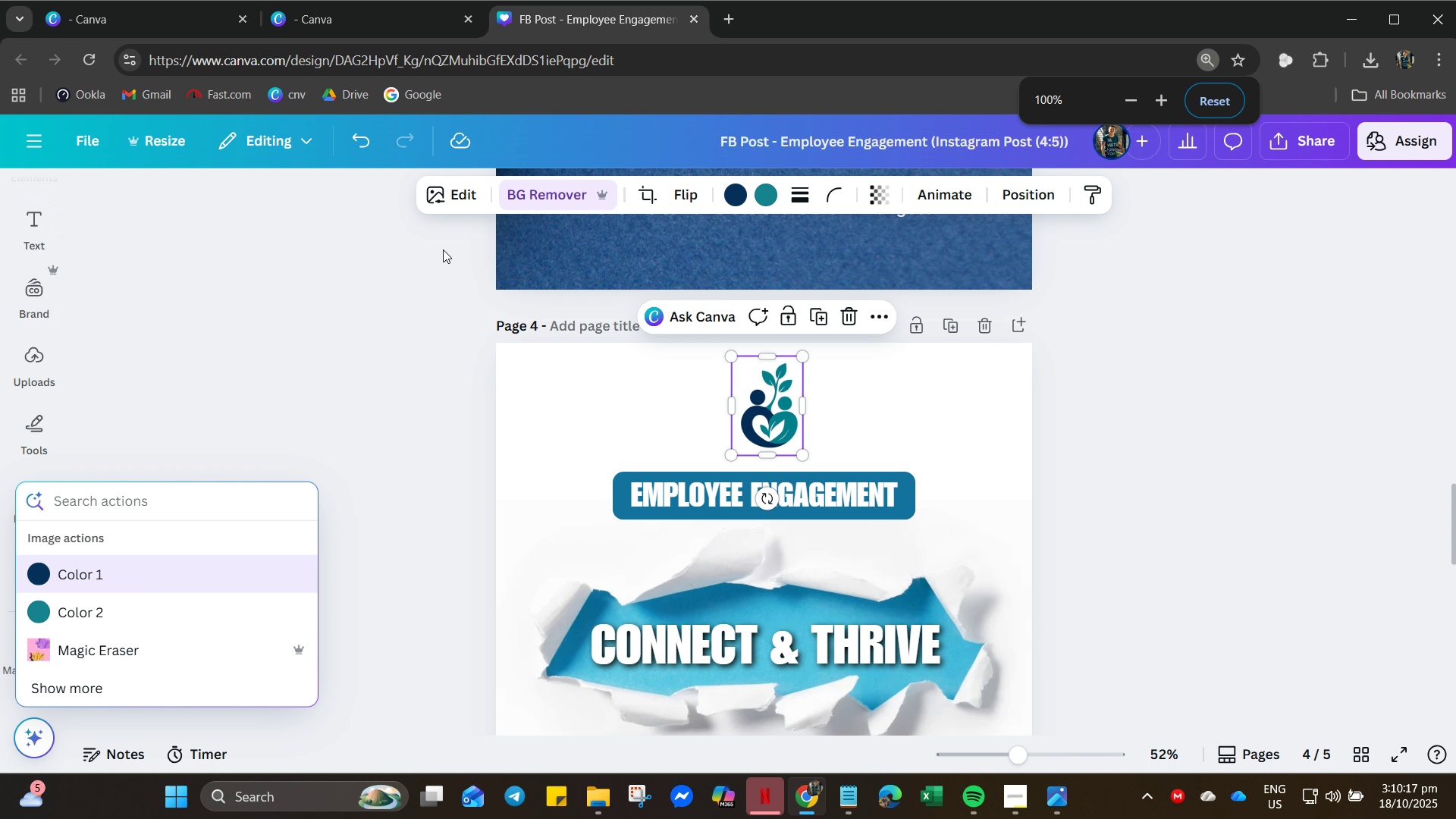 
left_click([450, 202])
 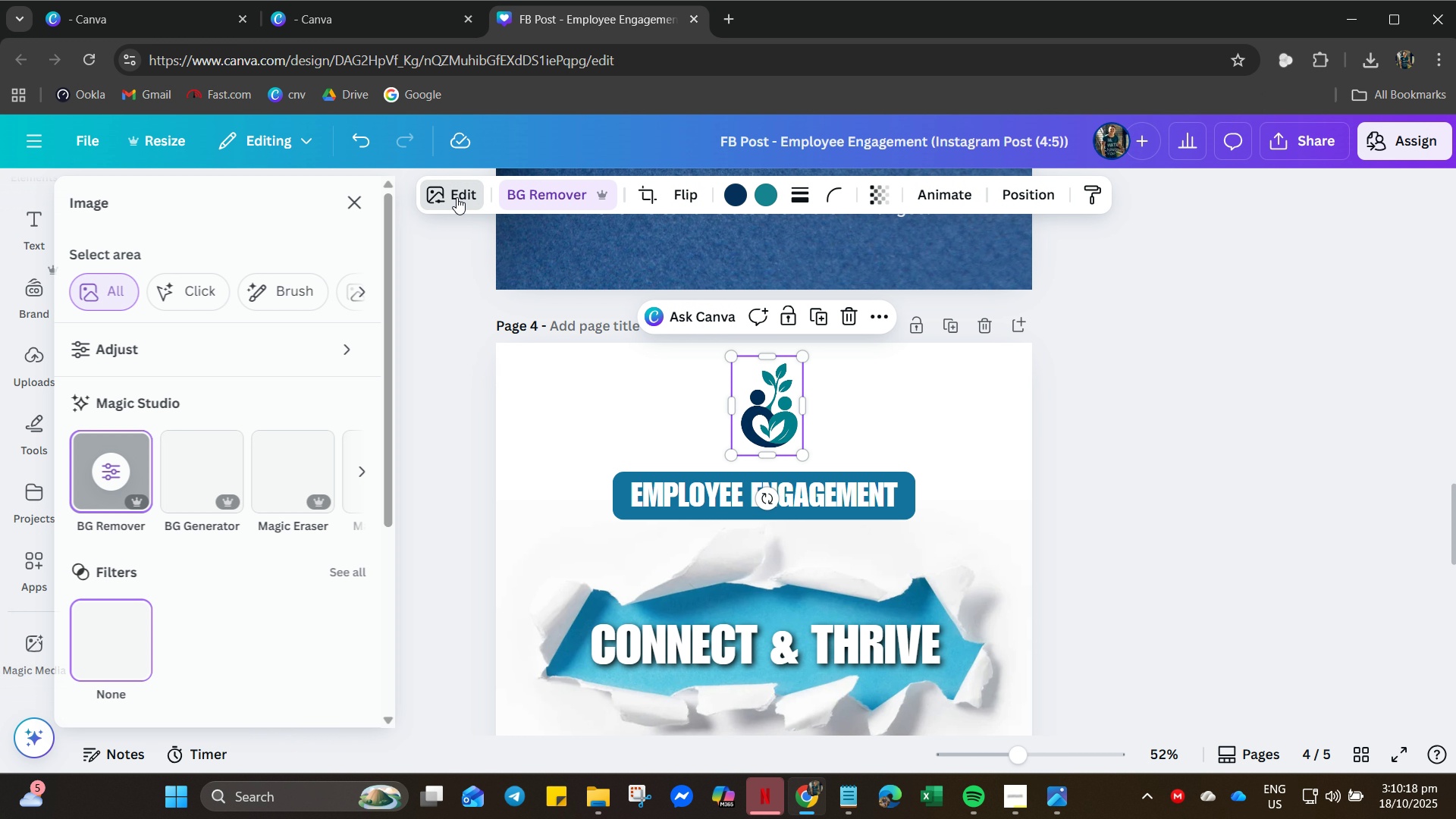 
left_click([457, 197])
 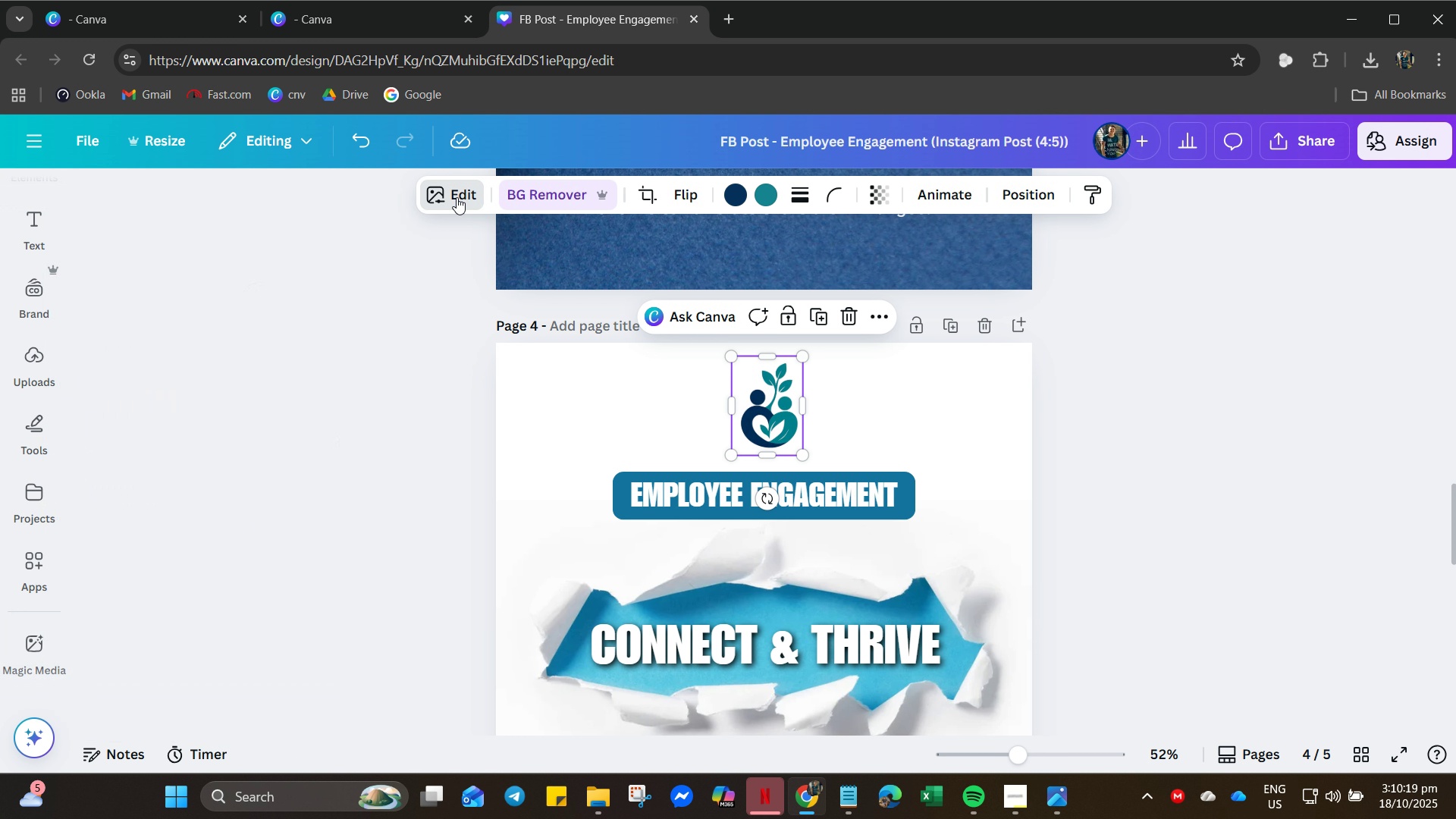 
left_click([457, 197])
 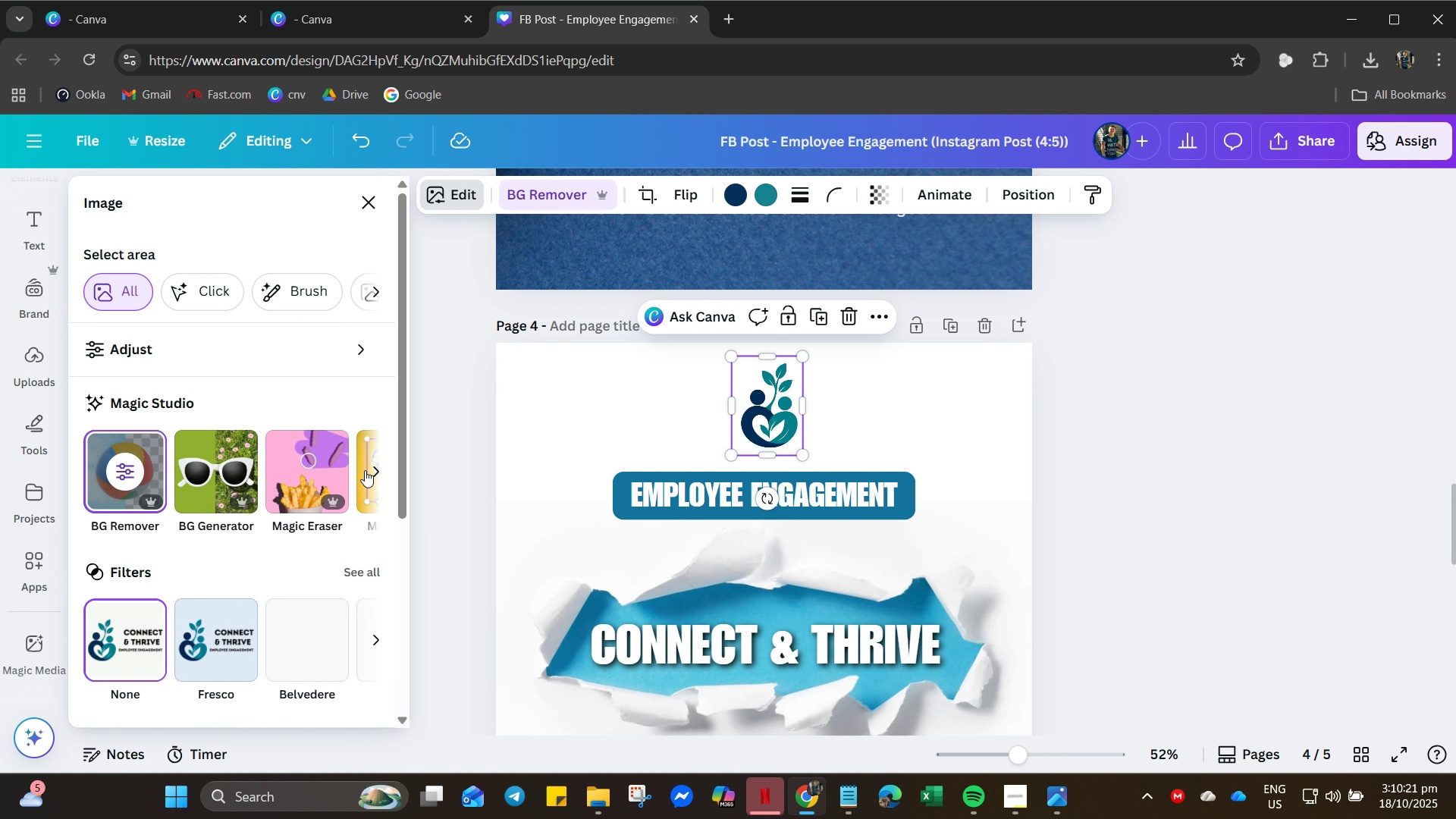 
left_click([378, 469])
 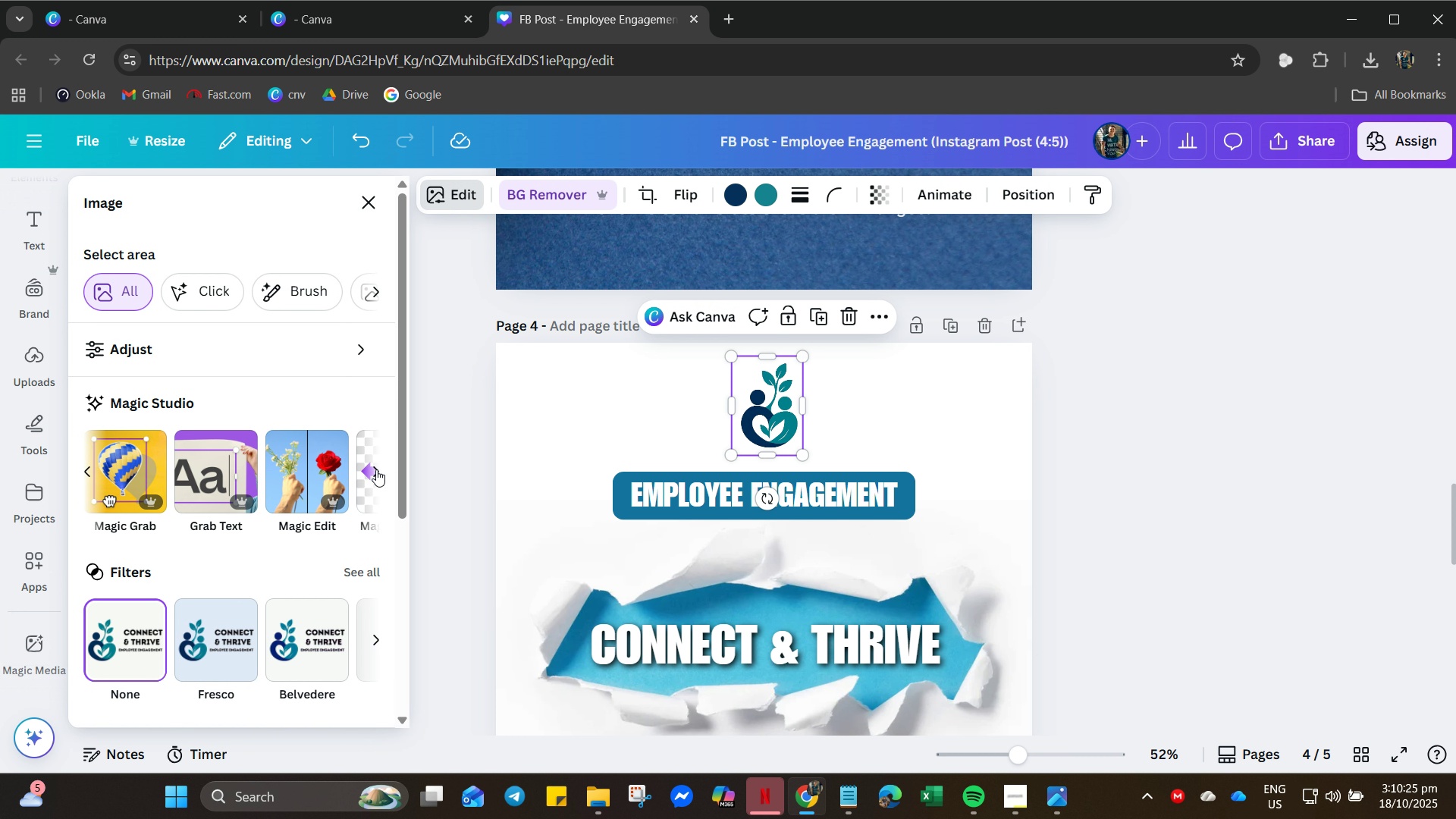 
left_click([371, 471])
 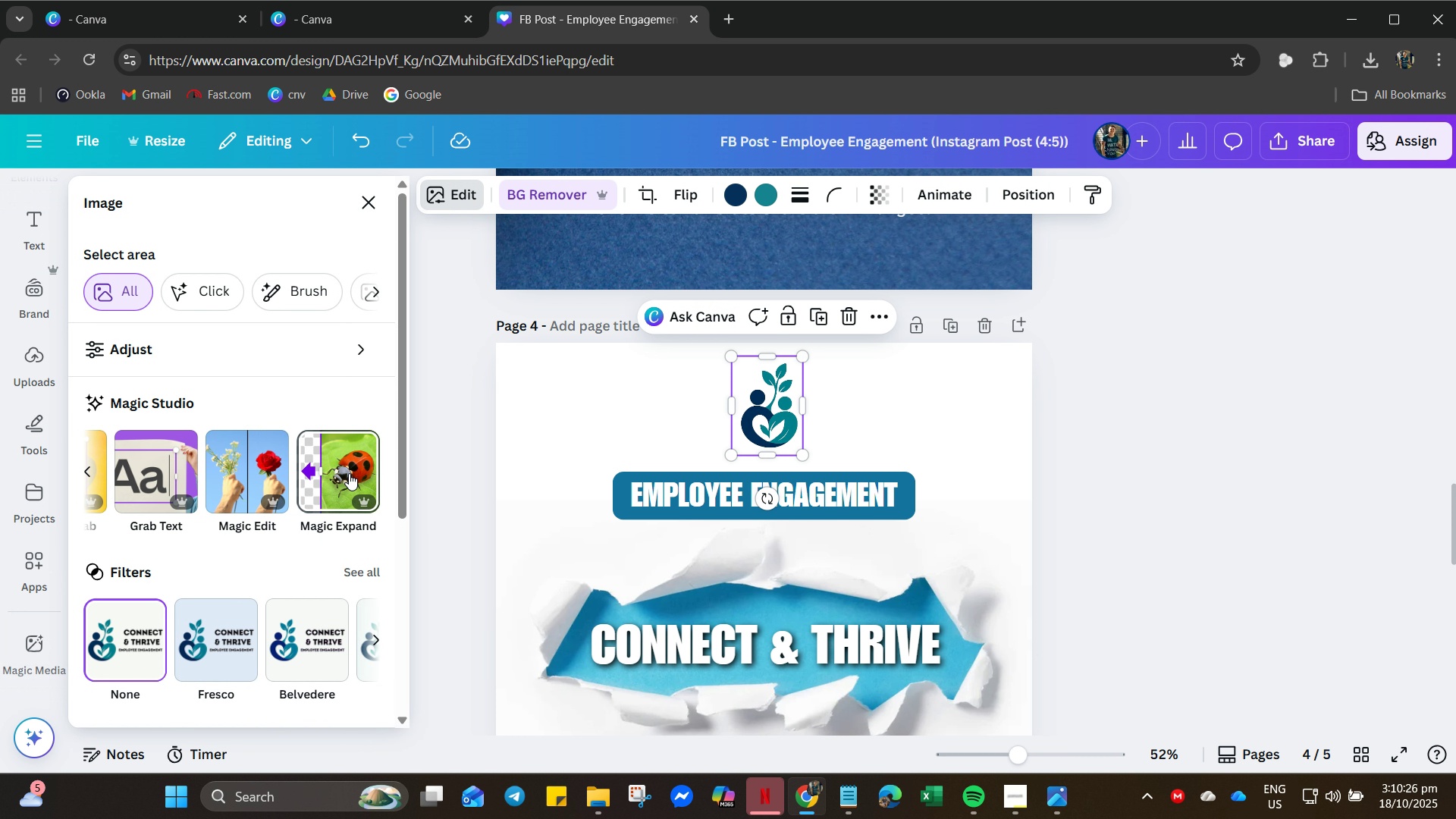 
left_click([349, 473])
 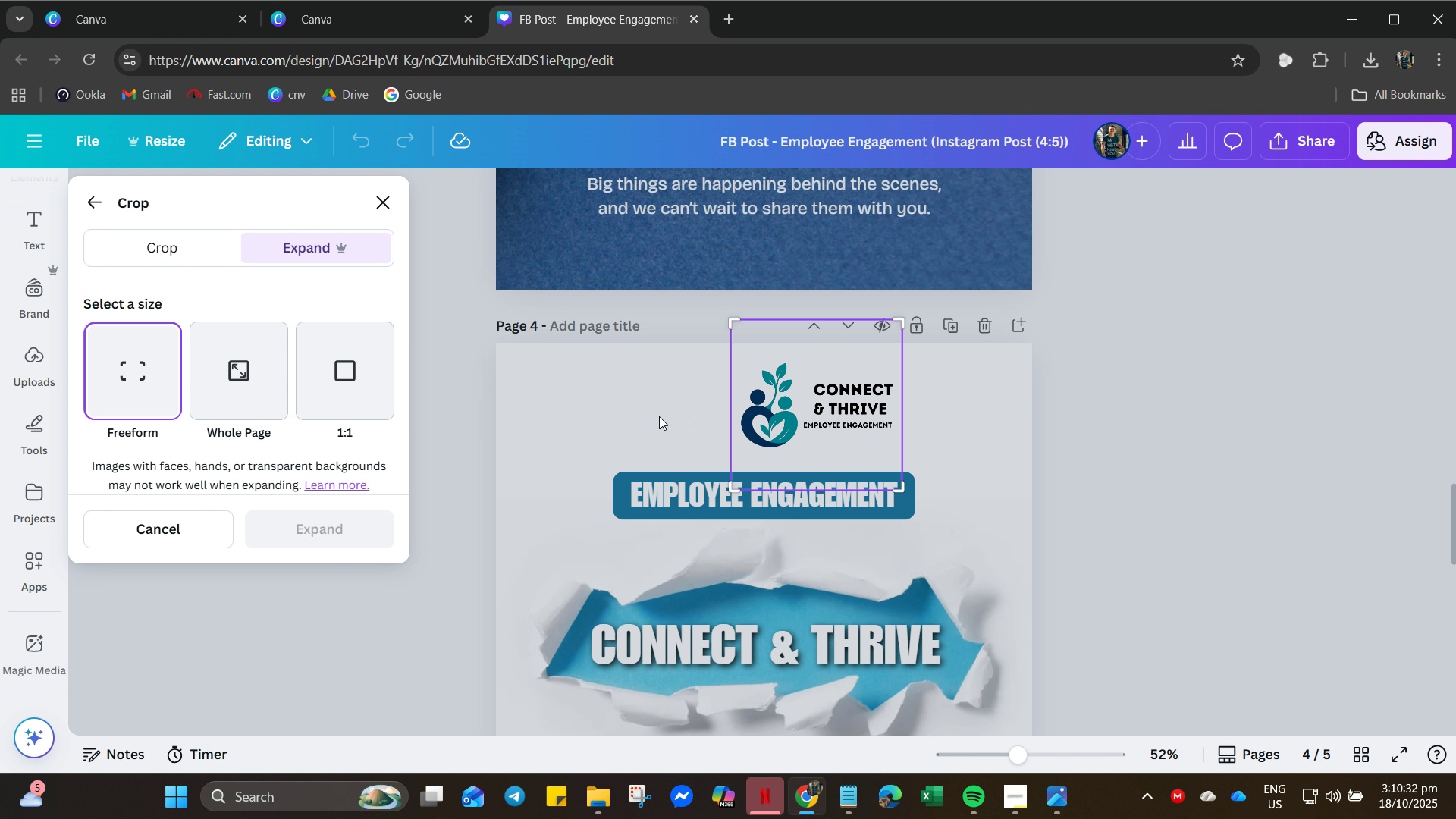 
wait(10.53)
 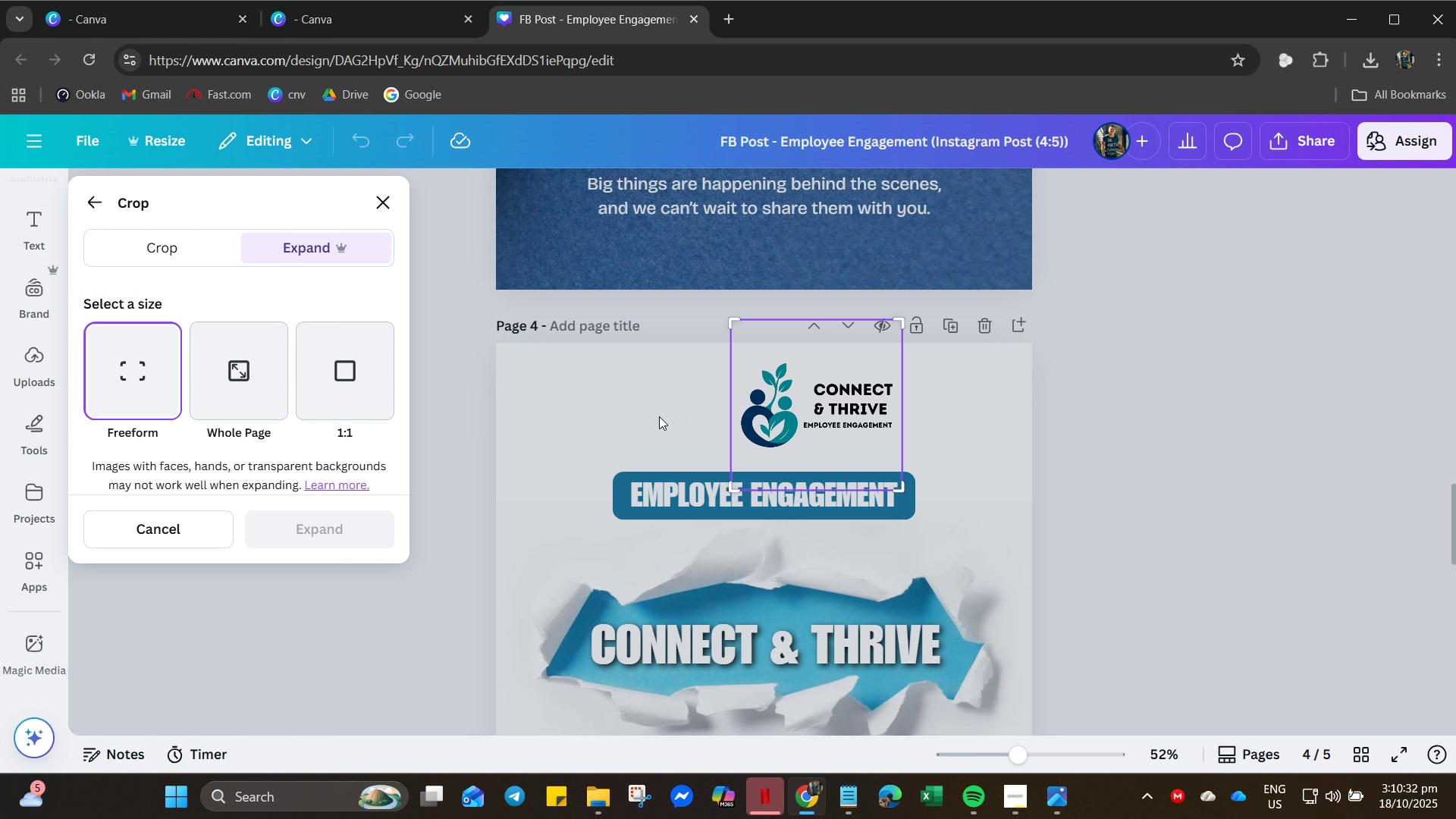 
left_click([762, 397])
 